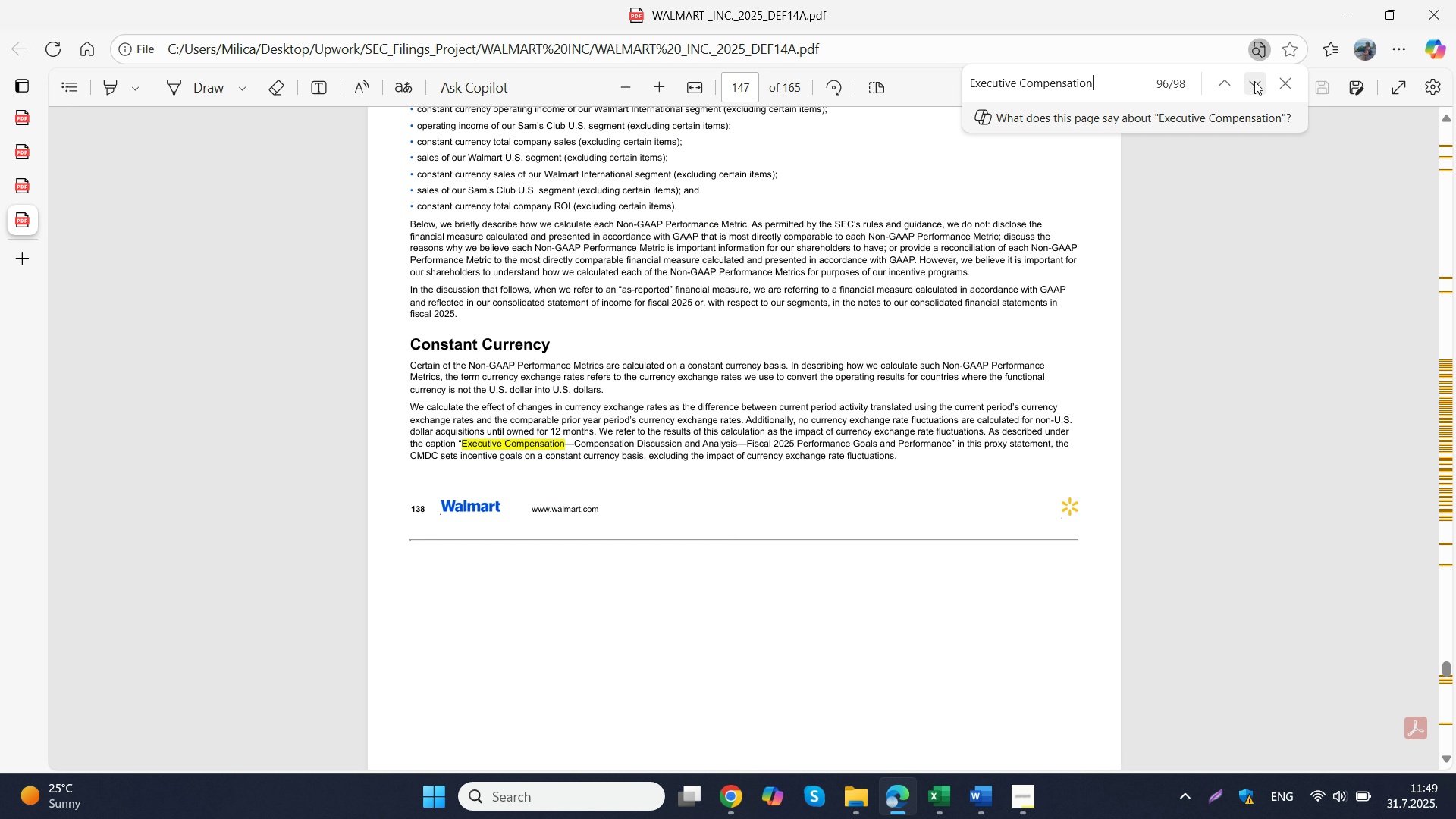 
triple_click([1254, 81])
 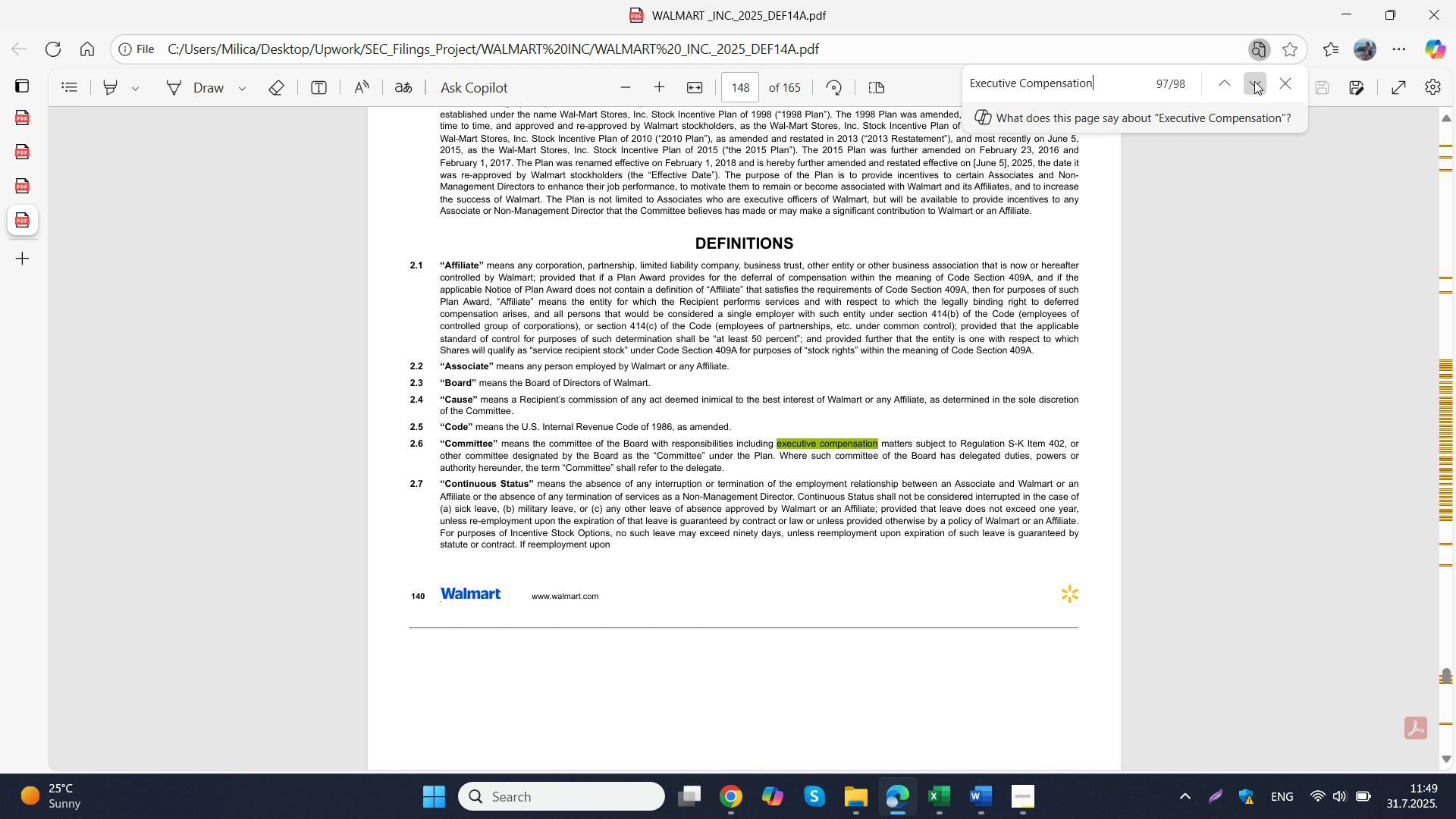 
double_click([1254, 81])
 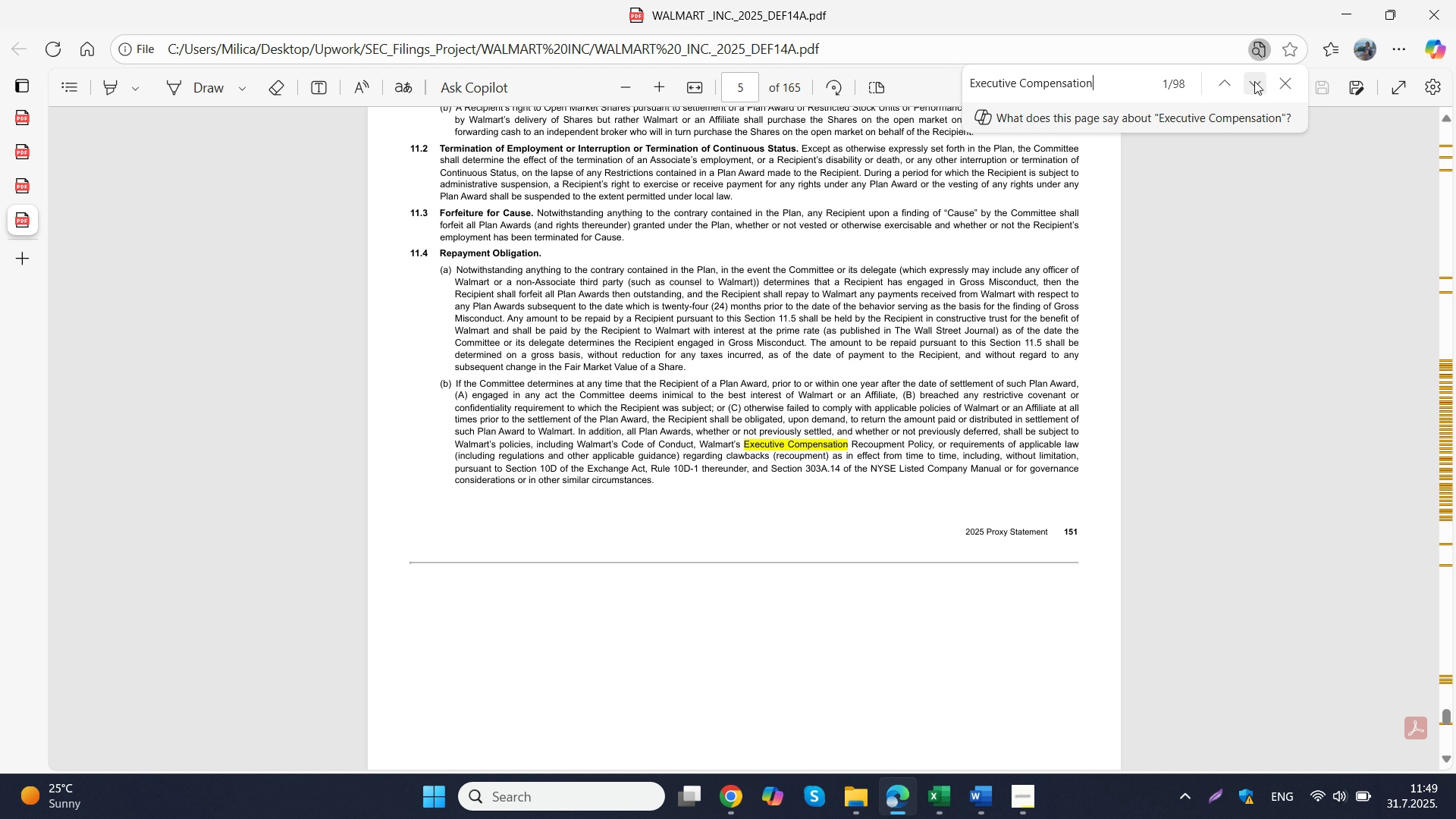 
triple_click([1254, 81])
 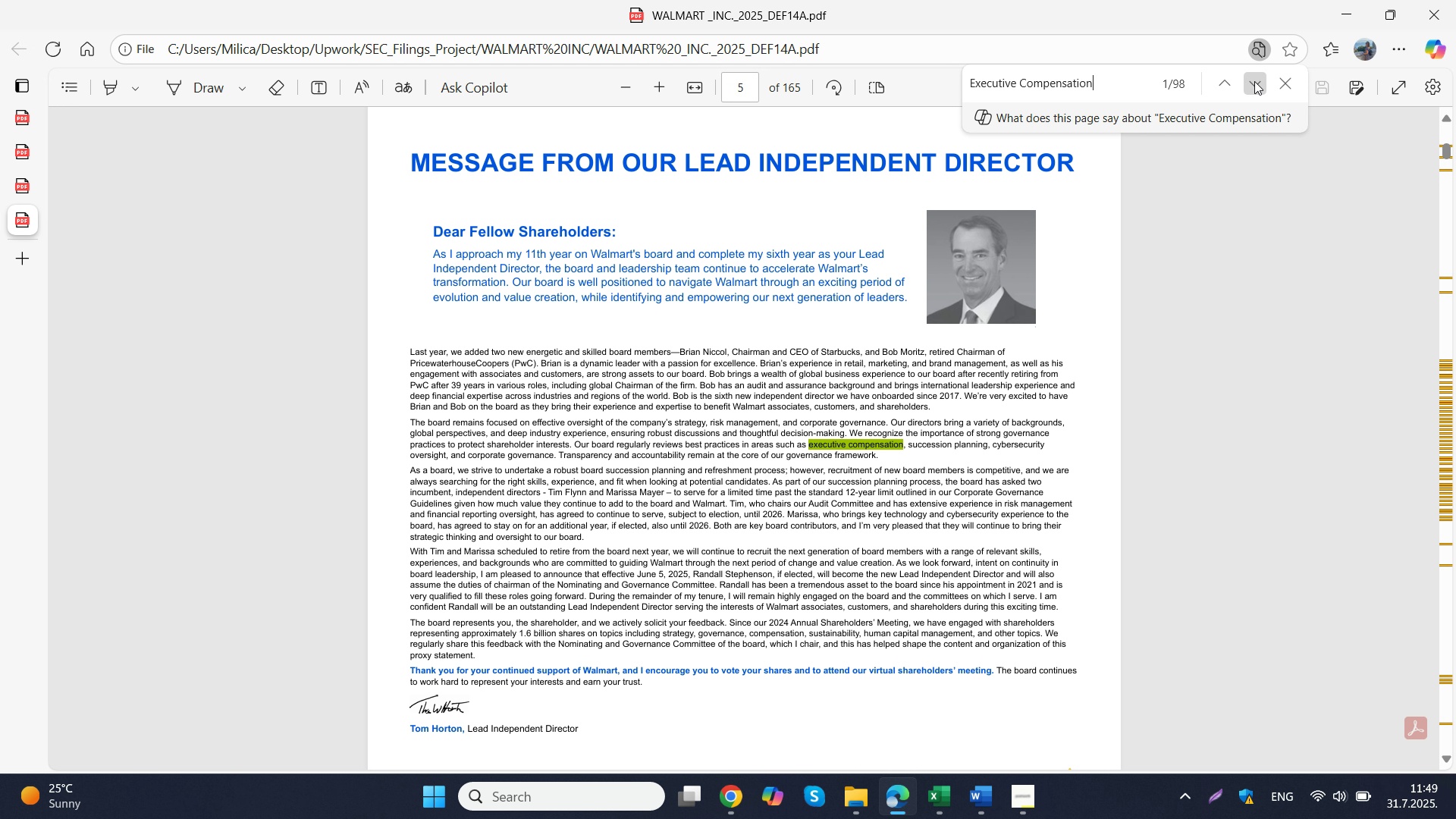 
left_click([1254, 81])
 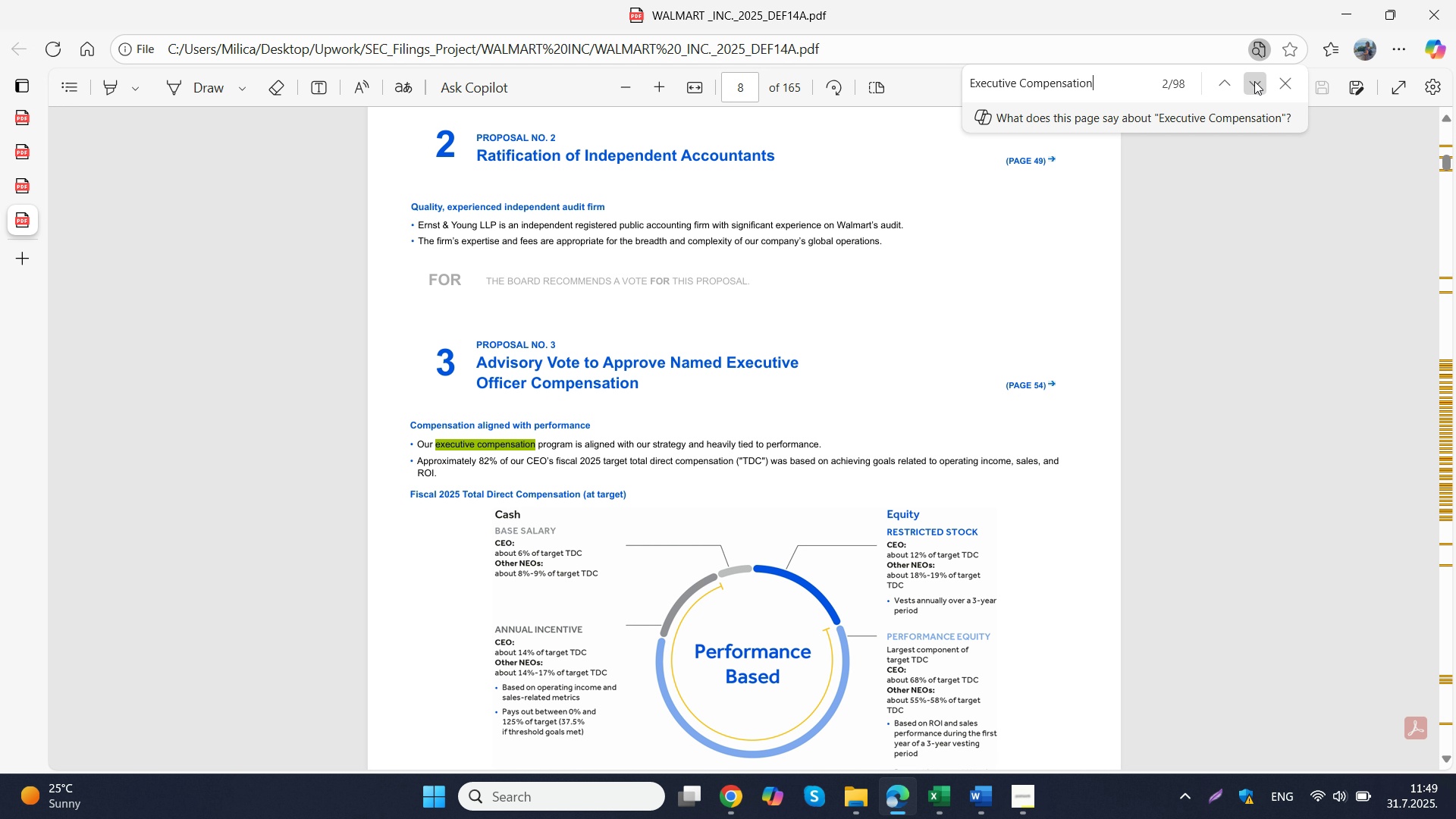 
left_click([1254, 81])
 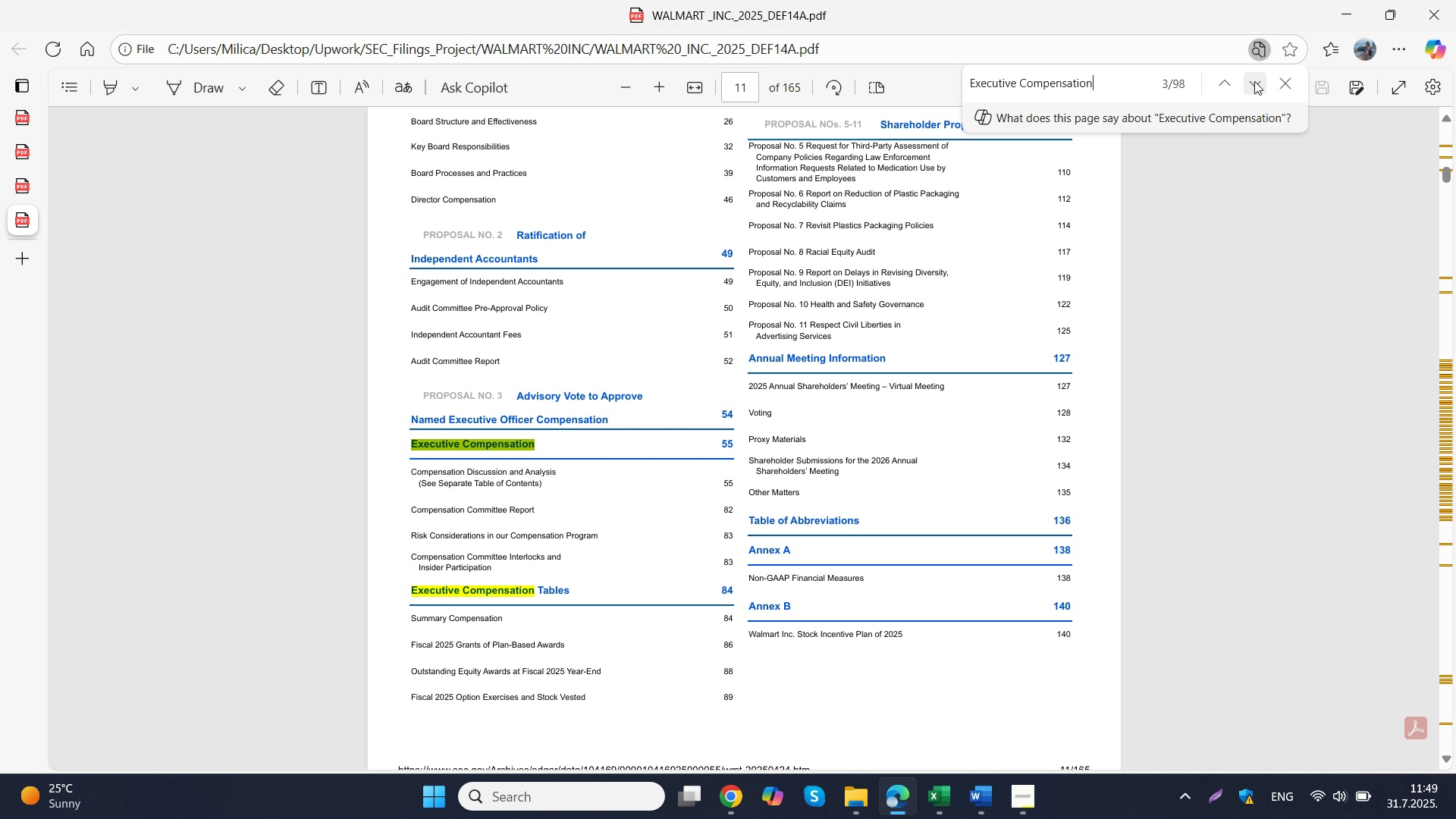 
left_click([1254, 81])
 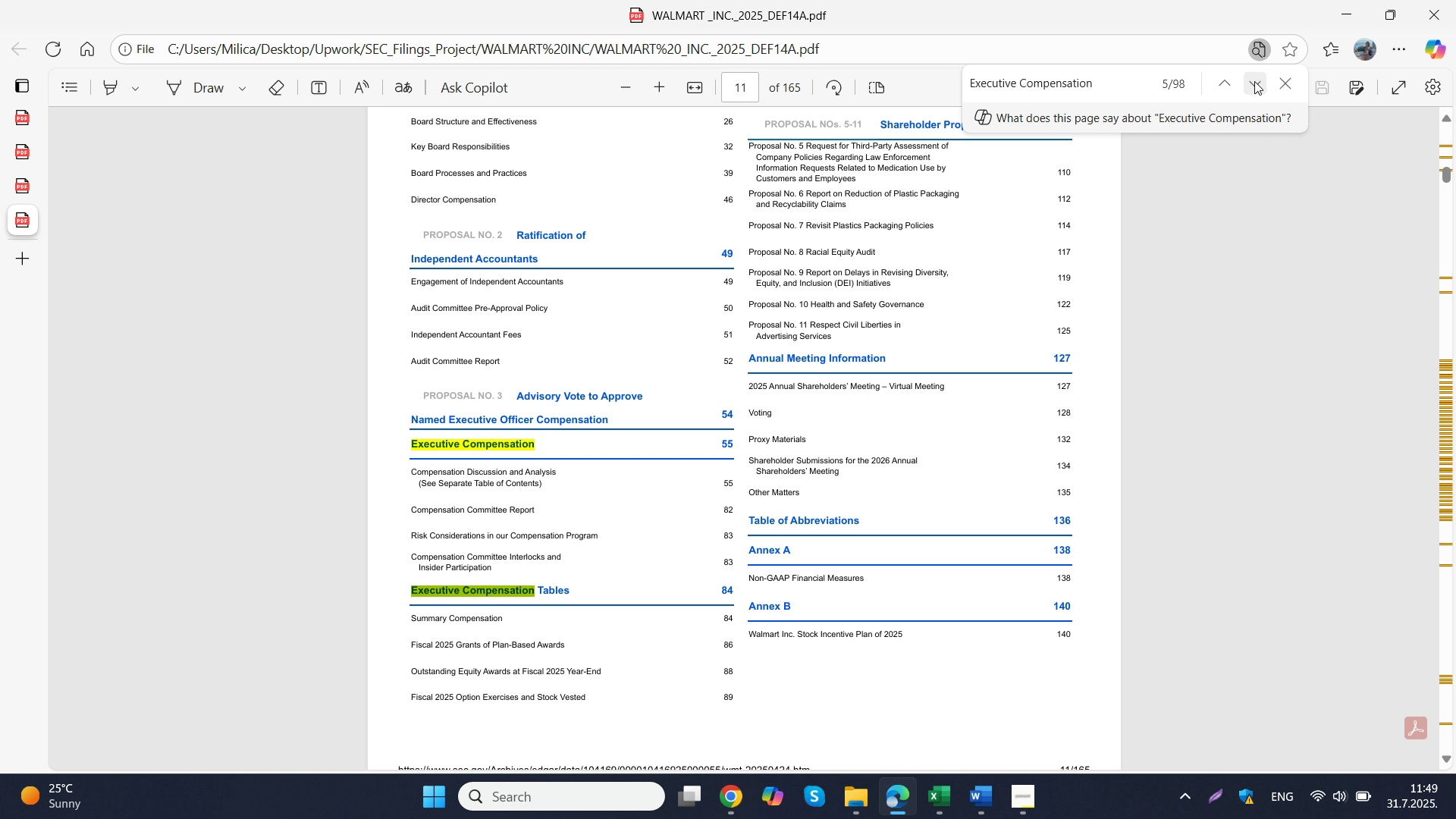 
left_click([1254, 81])
 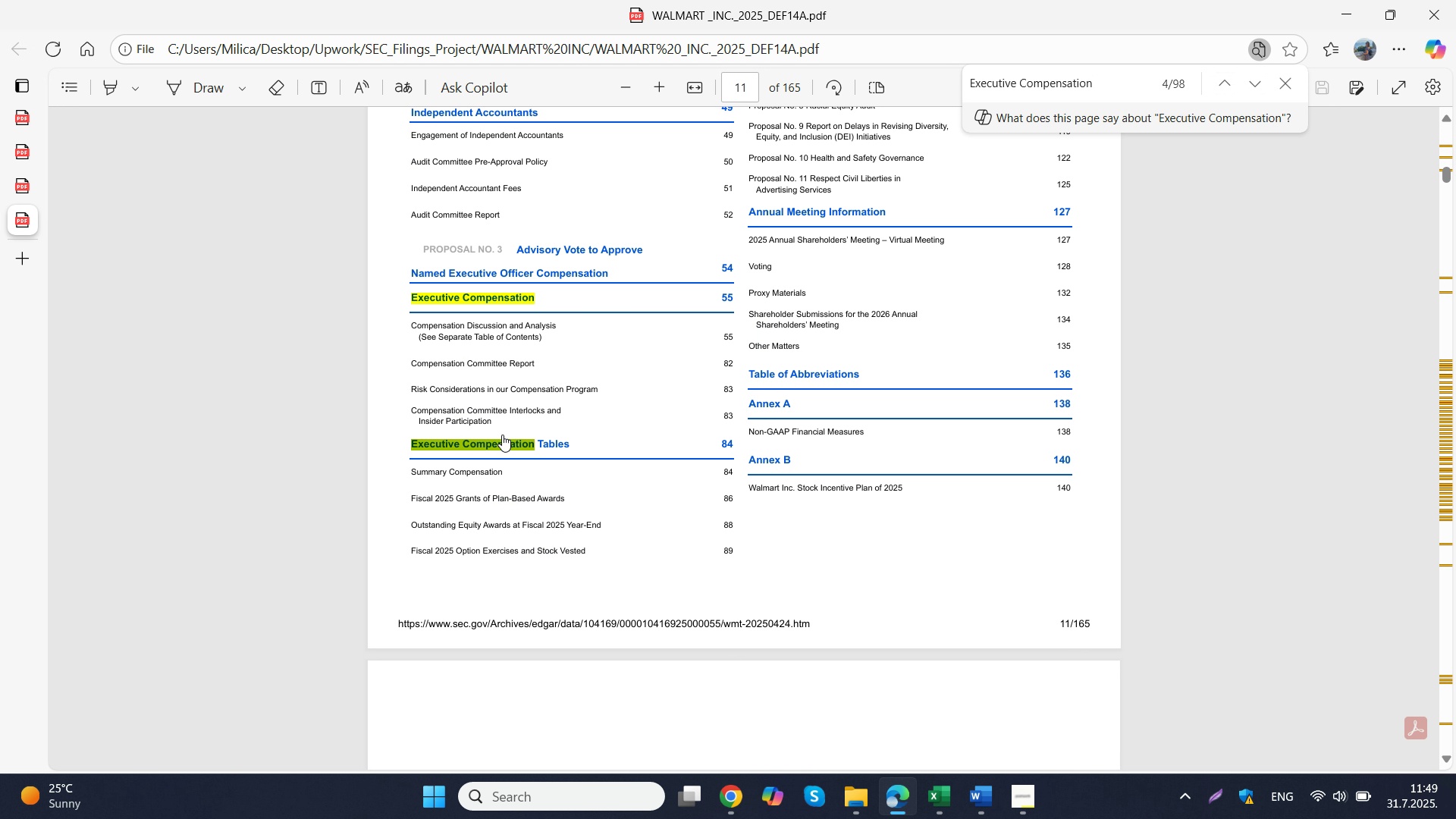 
left_click([502, 442])
 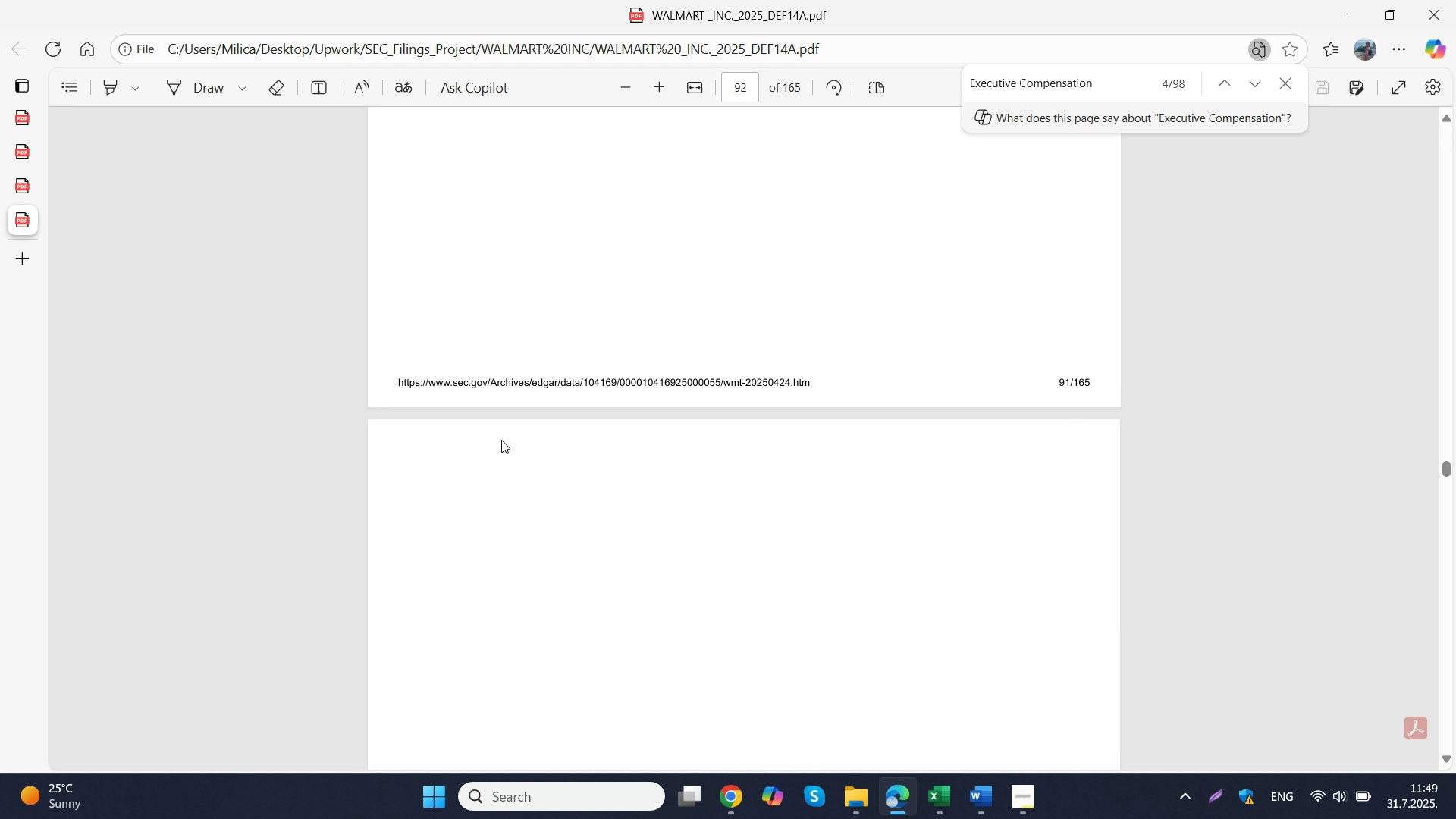 
scroll: coordinate [501, 440], scroll_direction: up, amount: 2.0
 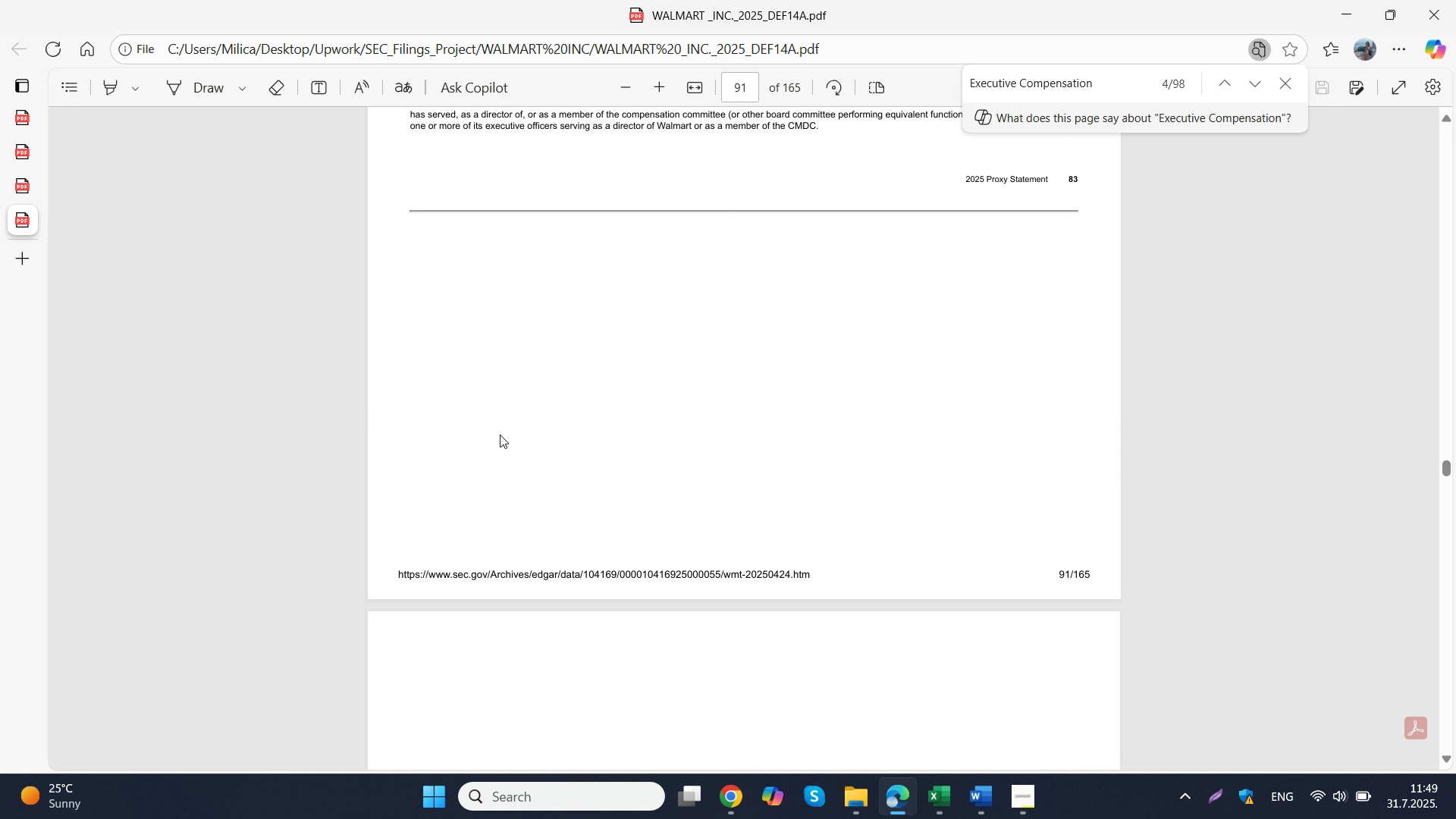 
scroll: coordinate [500, 435], scroll_direction: down, amount: 7.0
 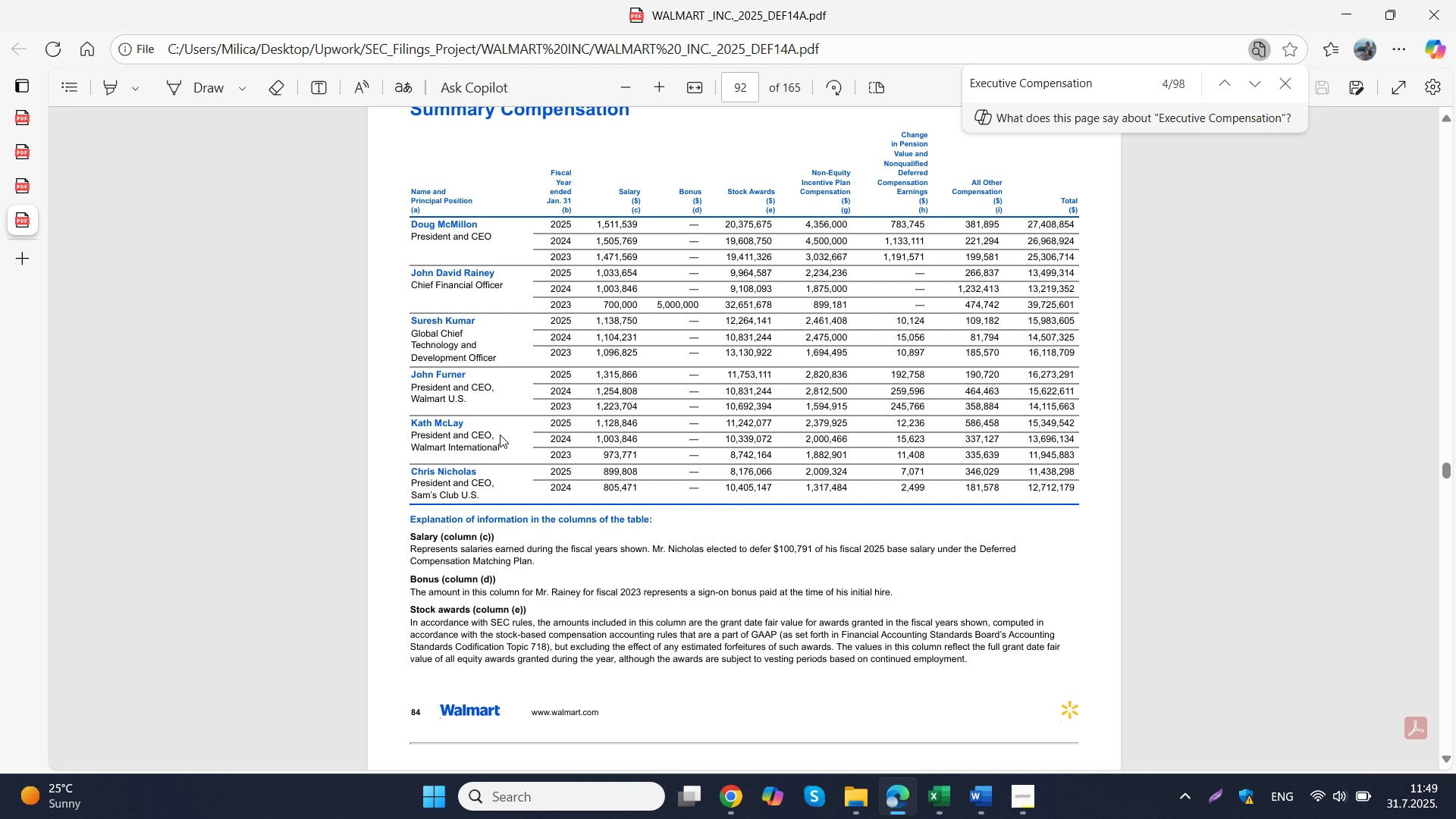 
left_click([500, 435])
 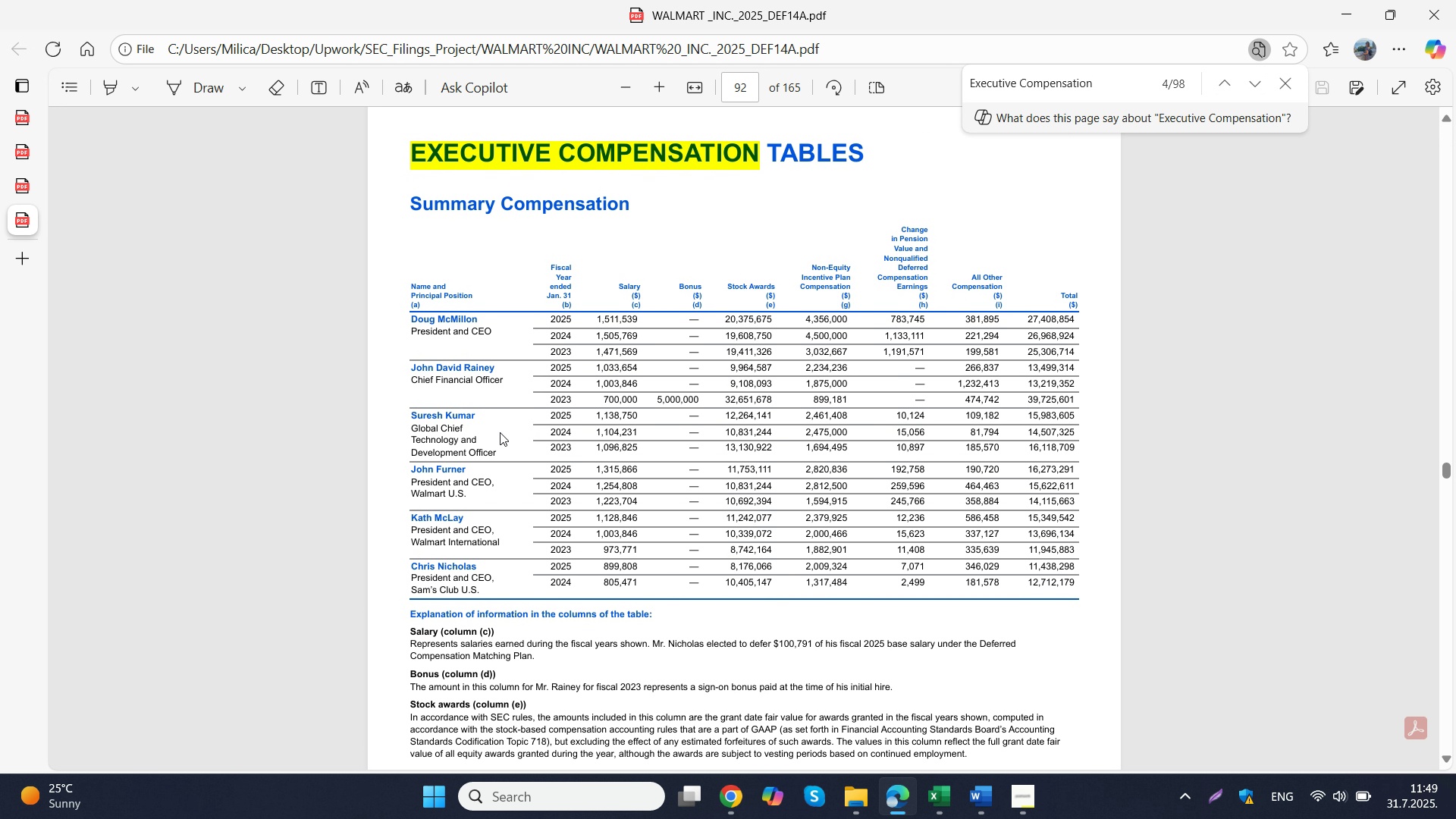 
scroll: coordinate [500, 435], scroll_direction: up, amount: 1.0
 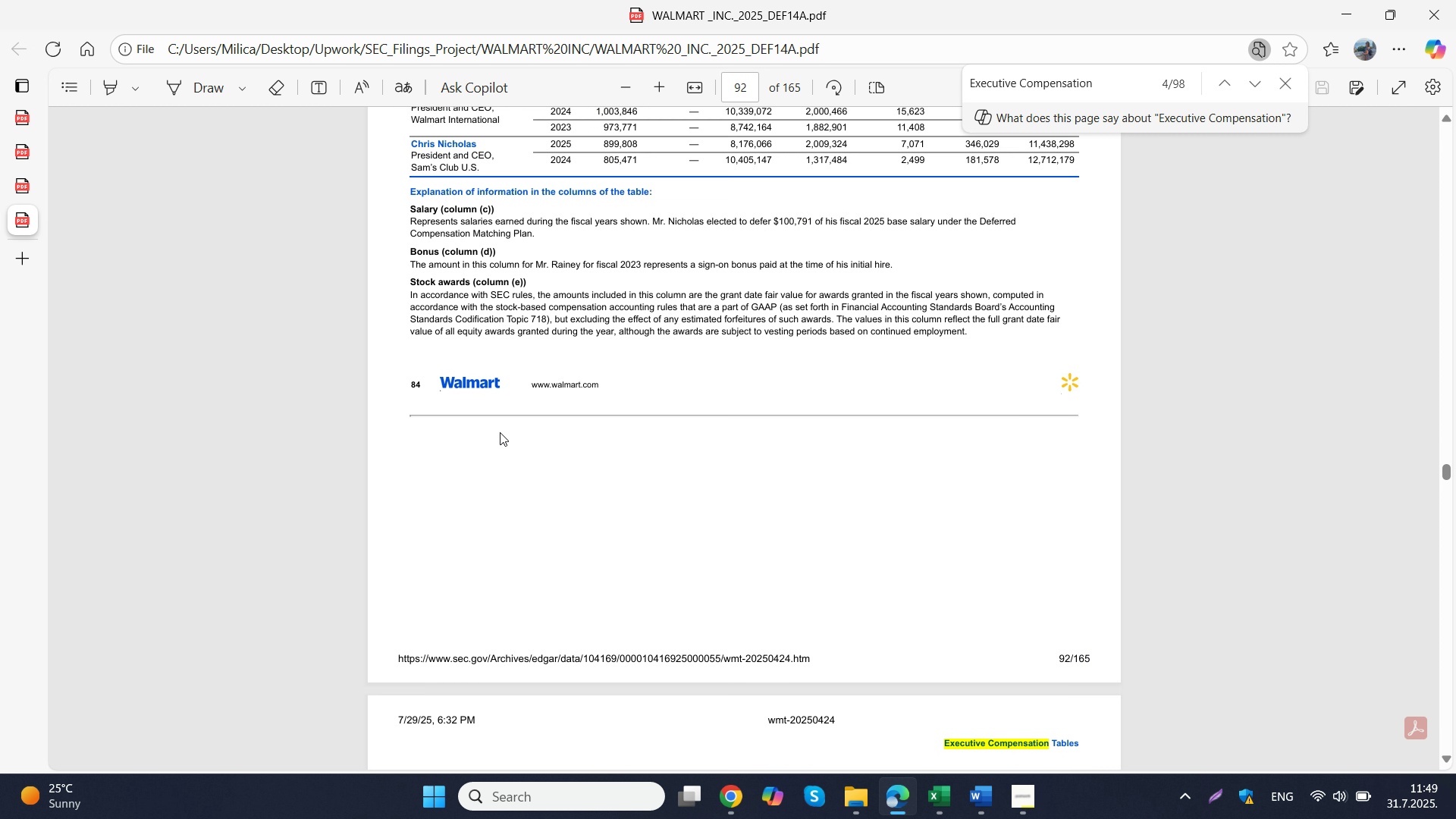 
scroll: coordinate [500, 432], scroll_direction: down, amount: 3.0
 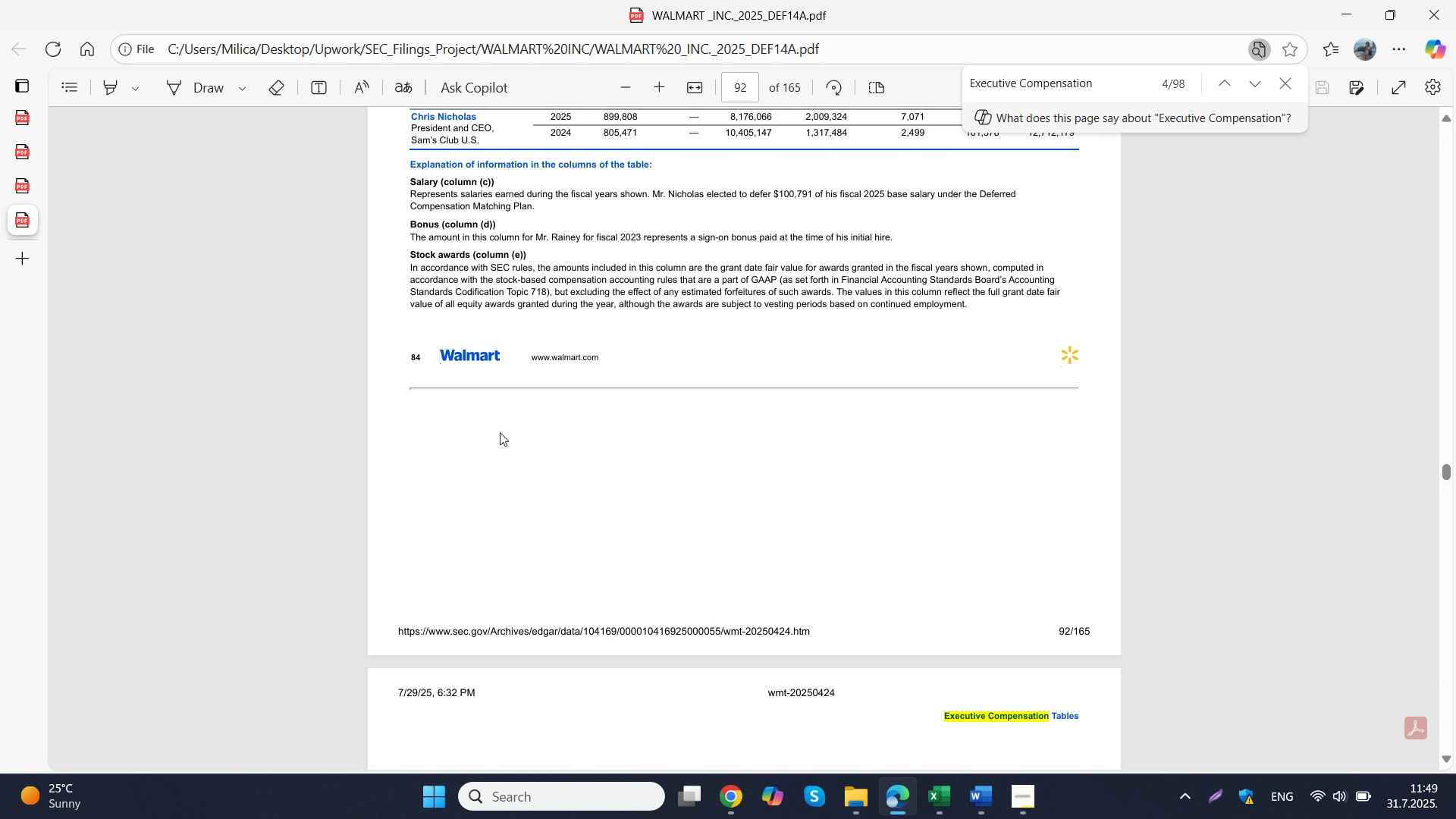 
scroll: coordinate [500, 432], scroll_direction: up, amount: 6.0
 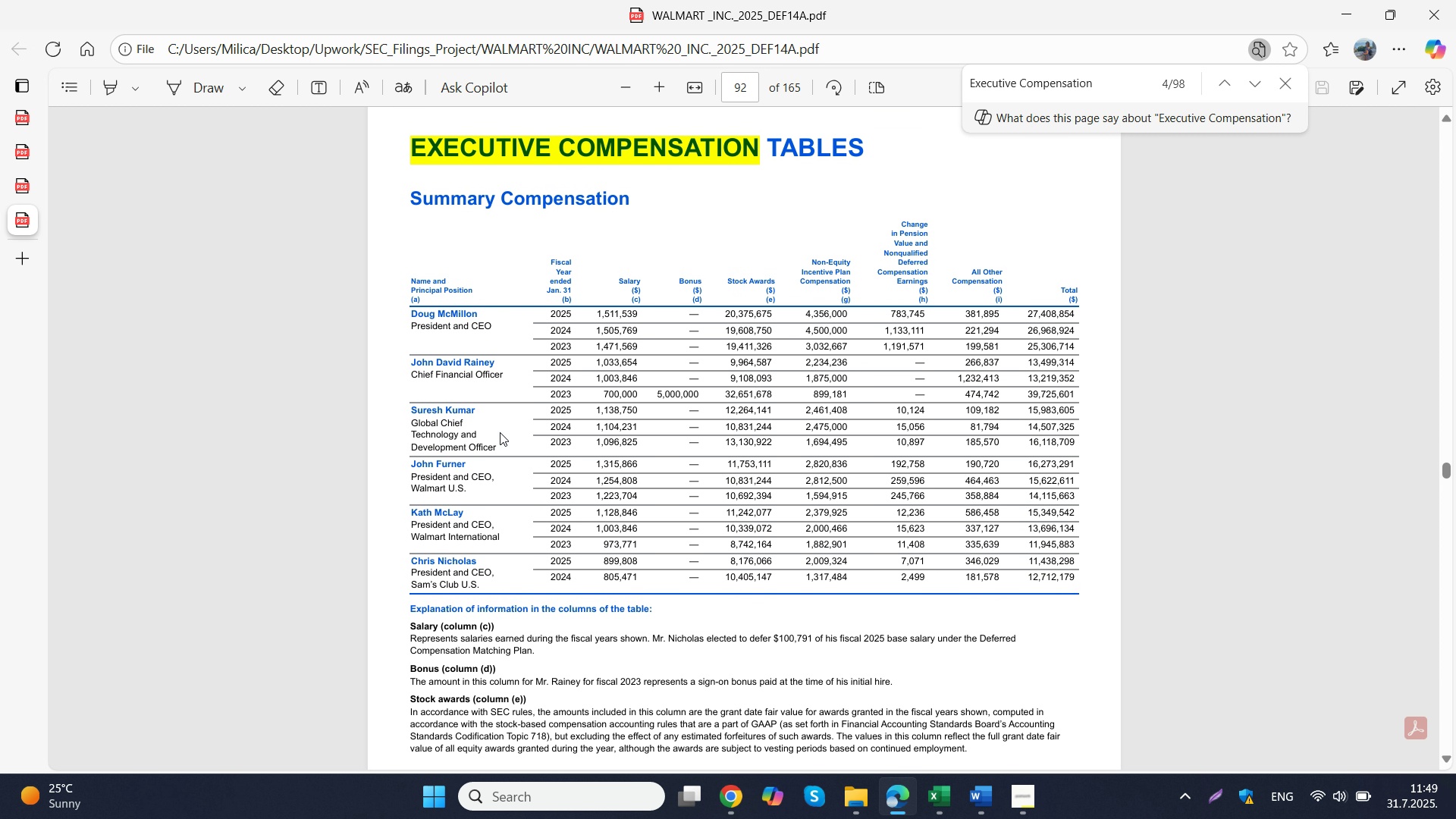 
scroll: coordinate [500, 432], scroll_direction: down, amount: 5.0
 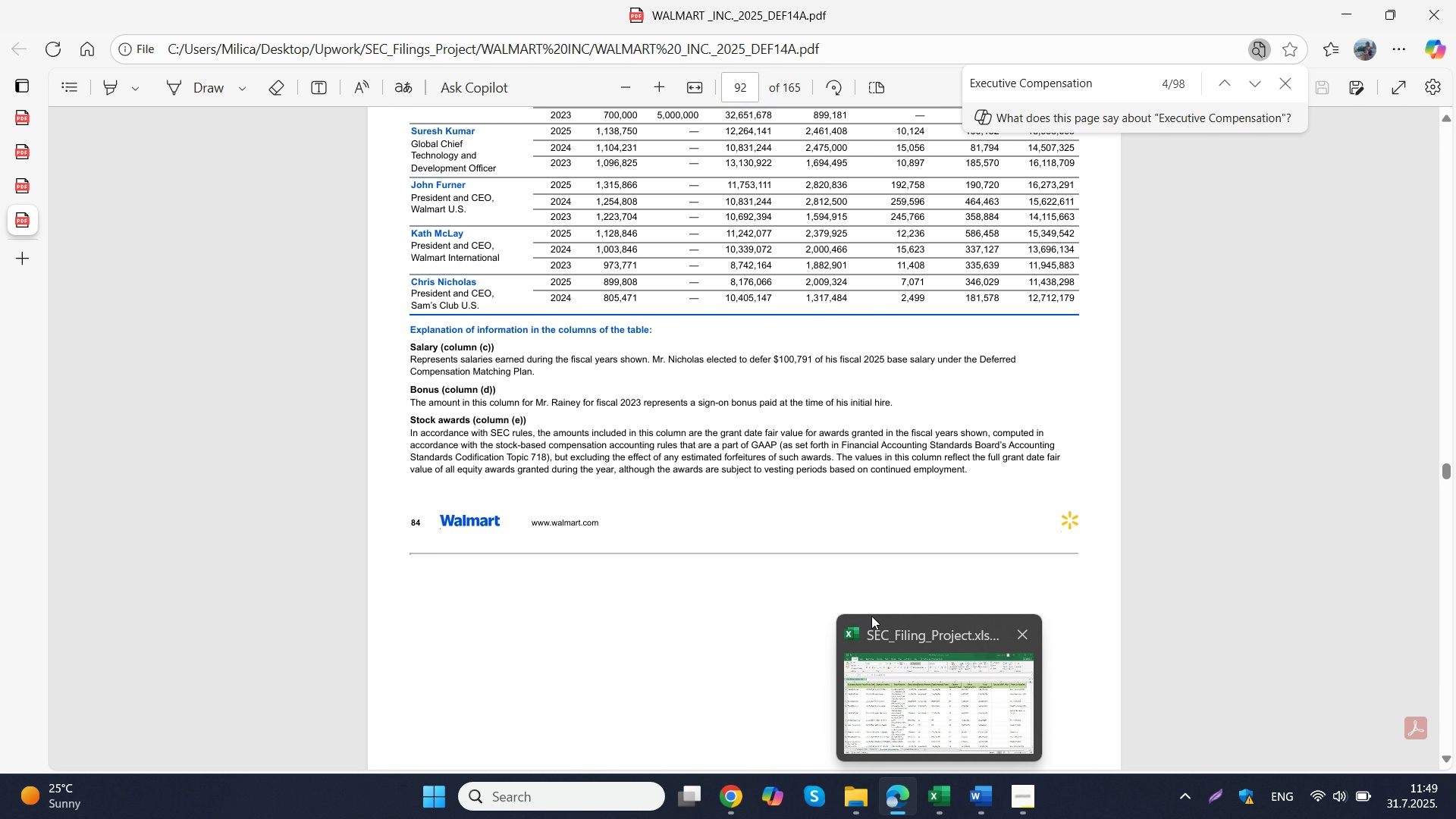 
scroll: coordinate [808, 573], scroll_direction: up, amount: 5.0
 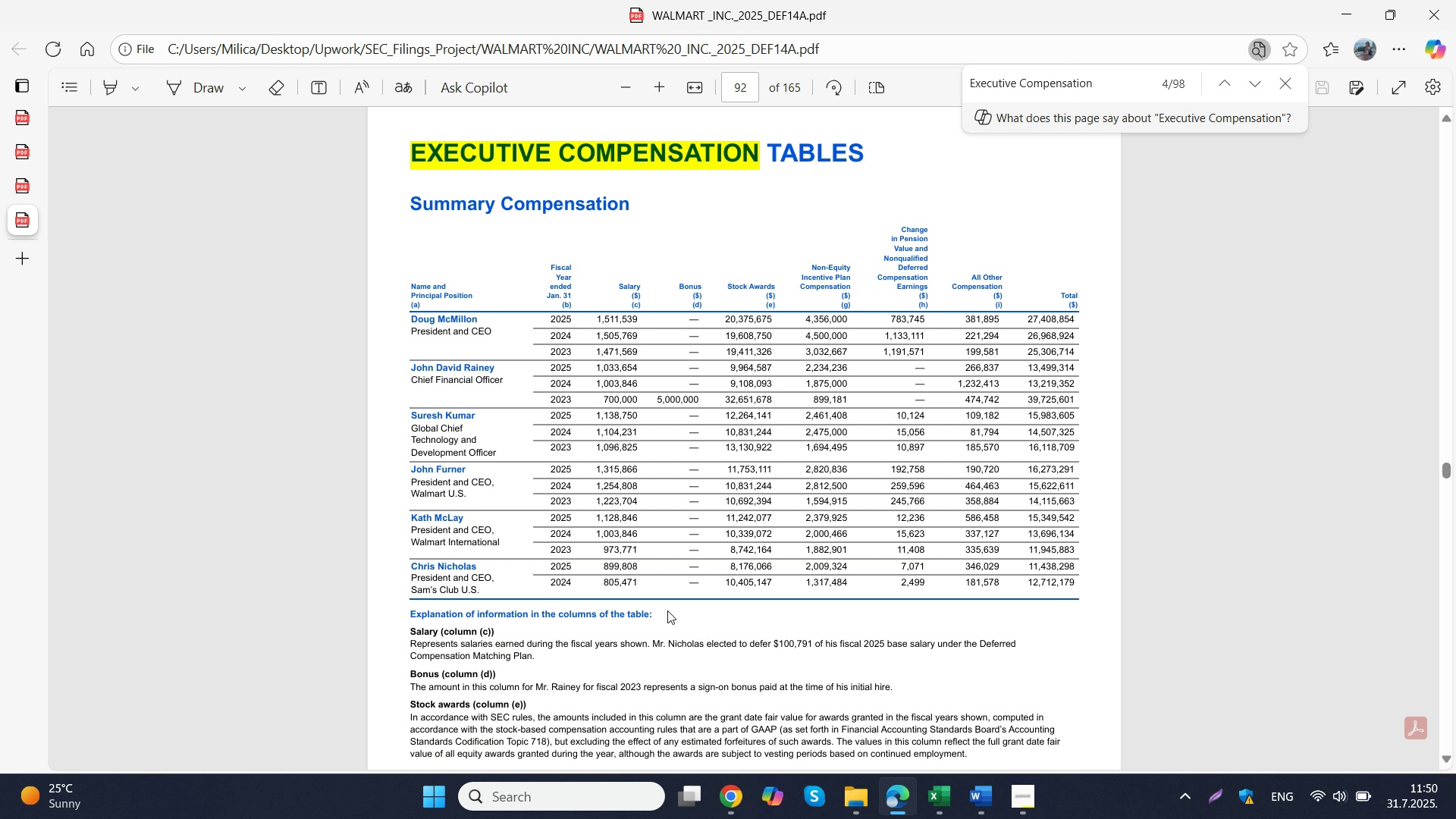 
mouse_move([902, 704])
 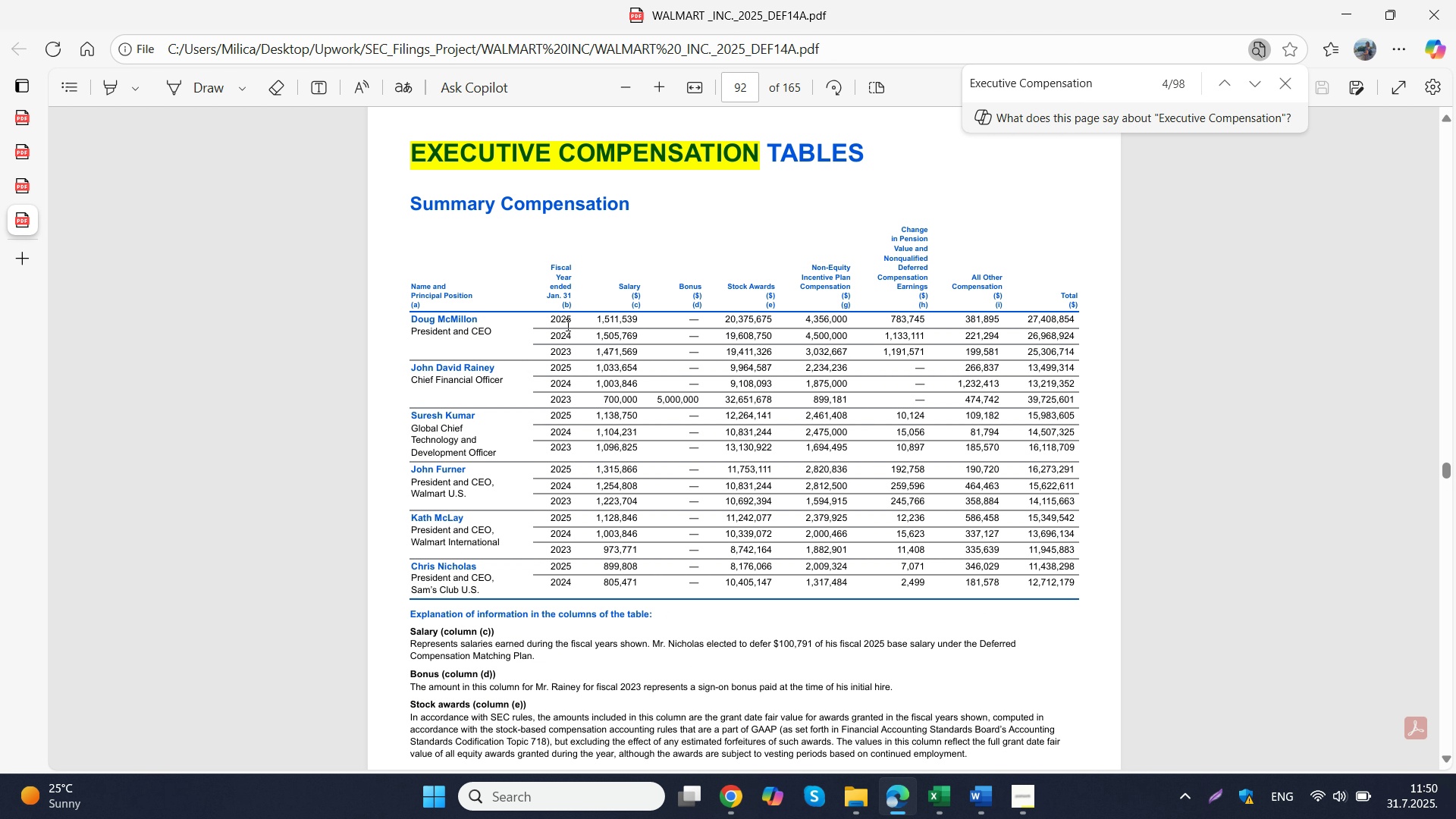 
wait(6.16)
 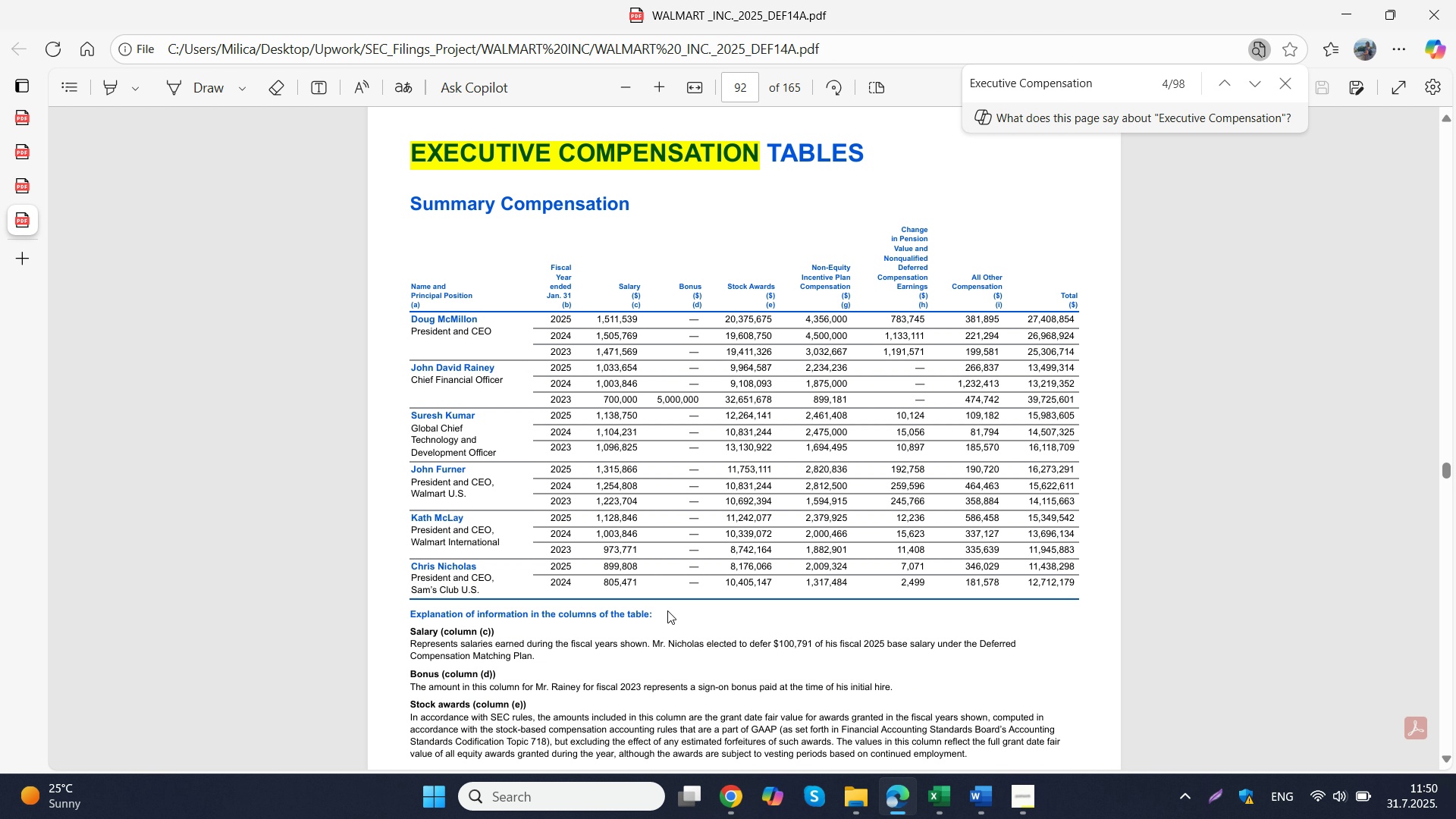 
left_click_drag(start_coordinate=[597, 318], to_coordinate=[634, 315])
 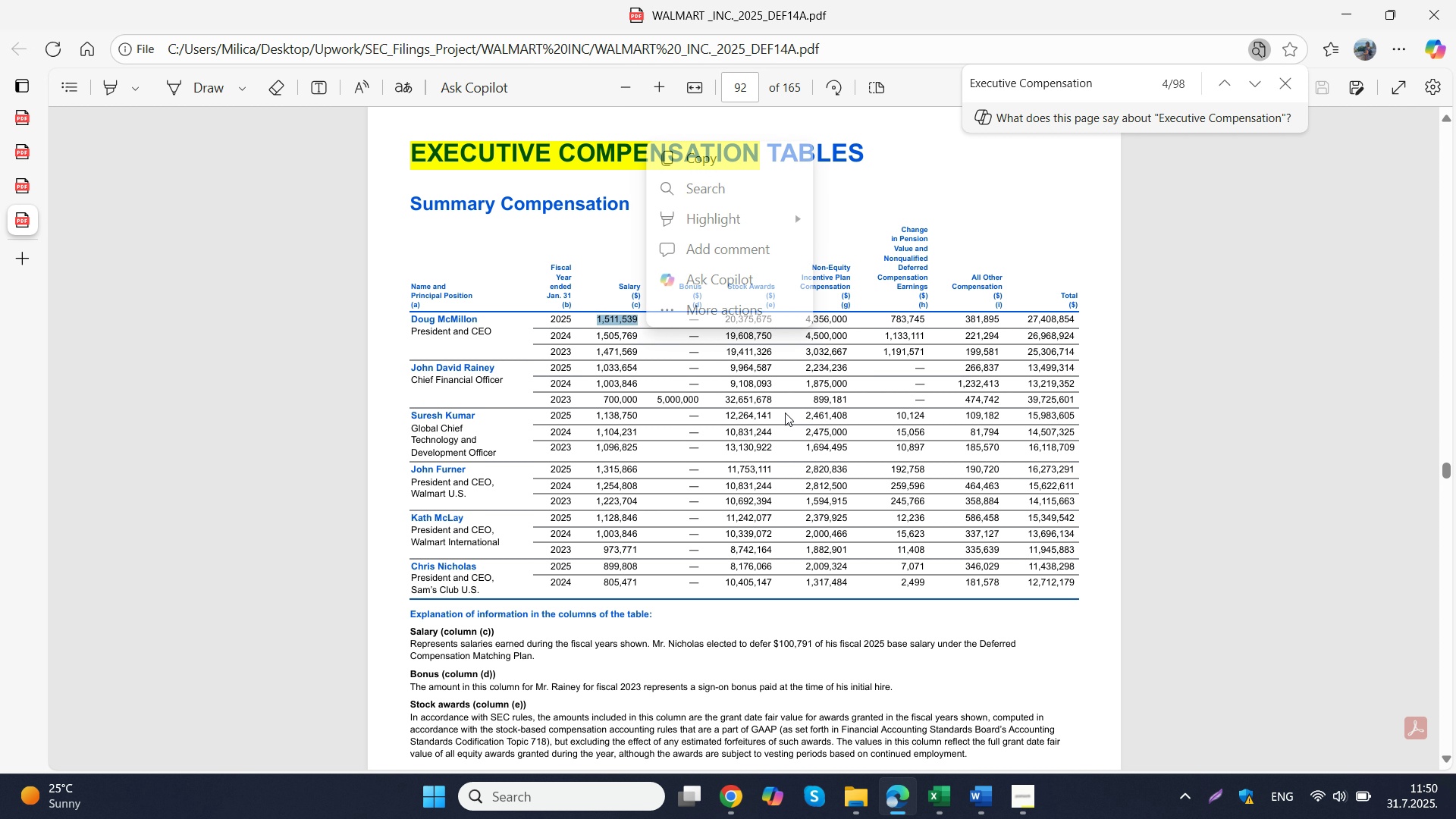 
key(Control+C)
 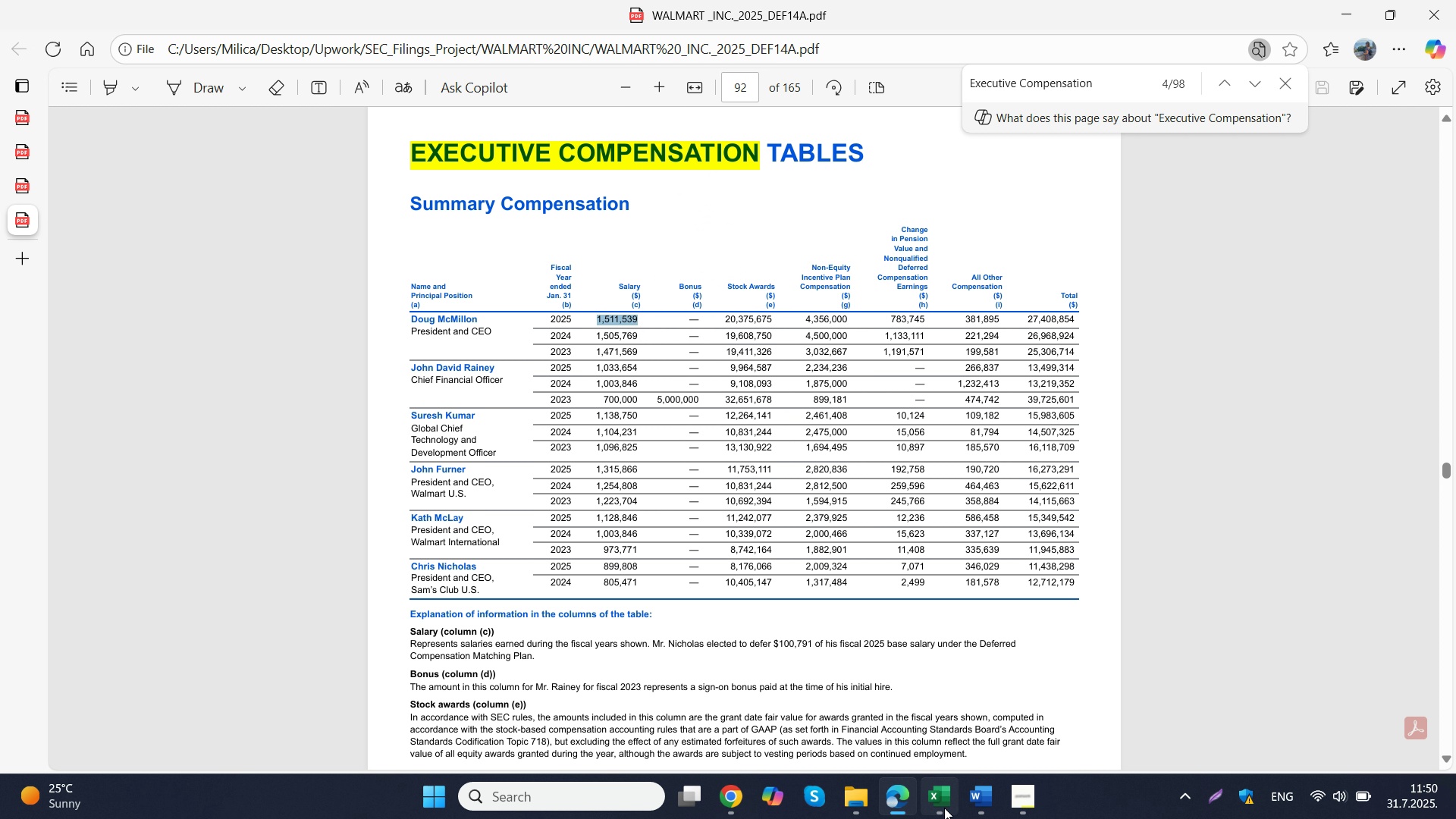 
left_click([944, 808])
 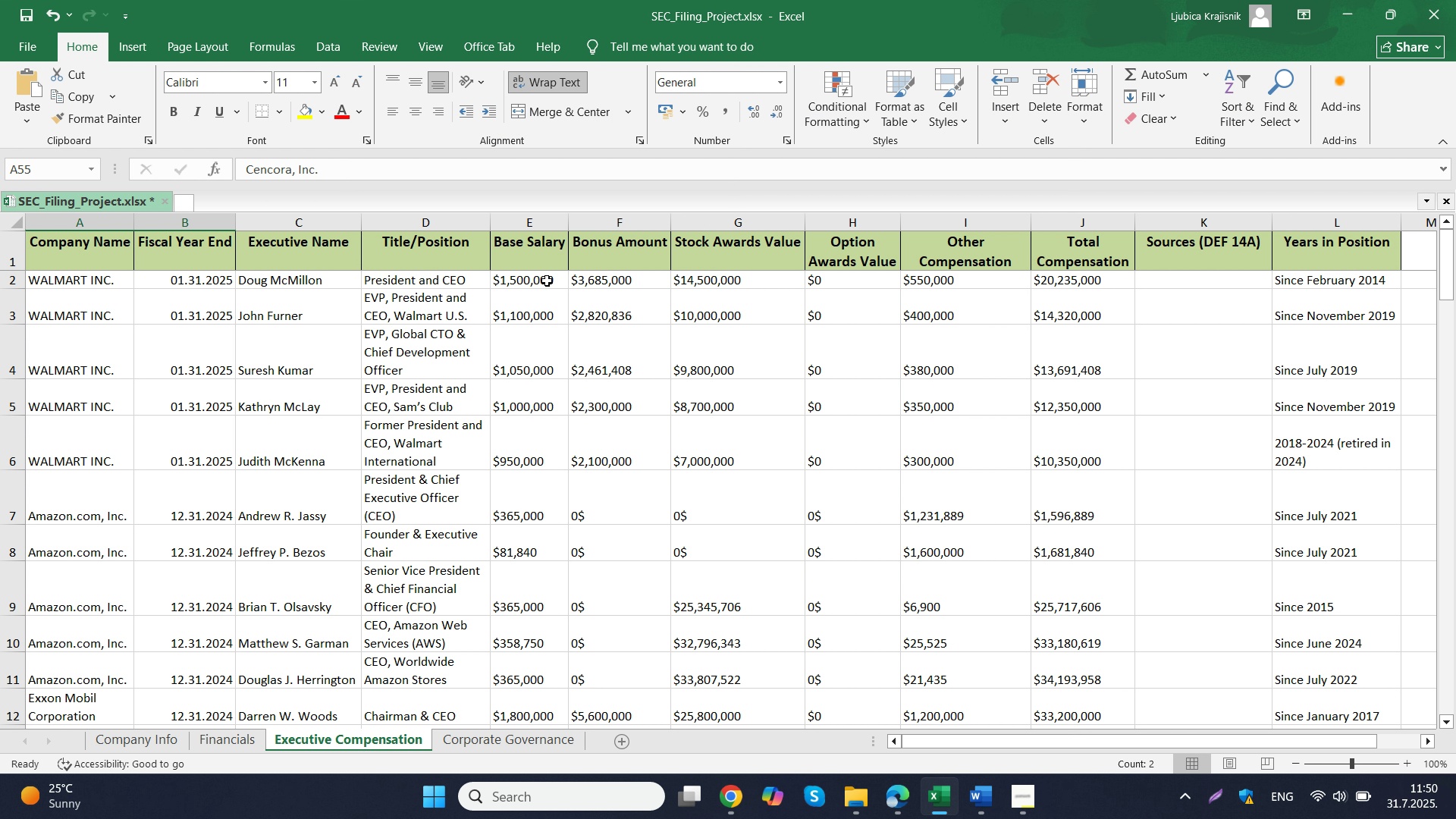 
double_click([547, 281])
 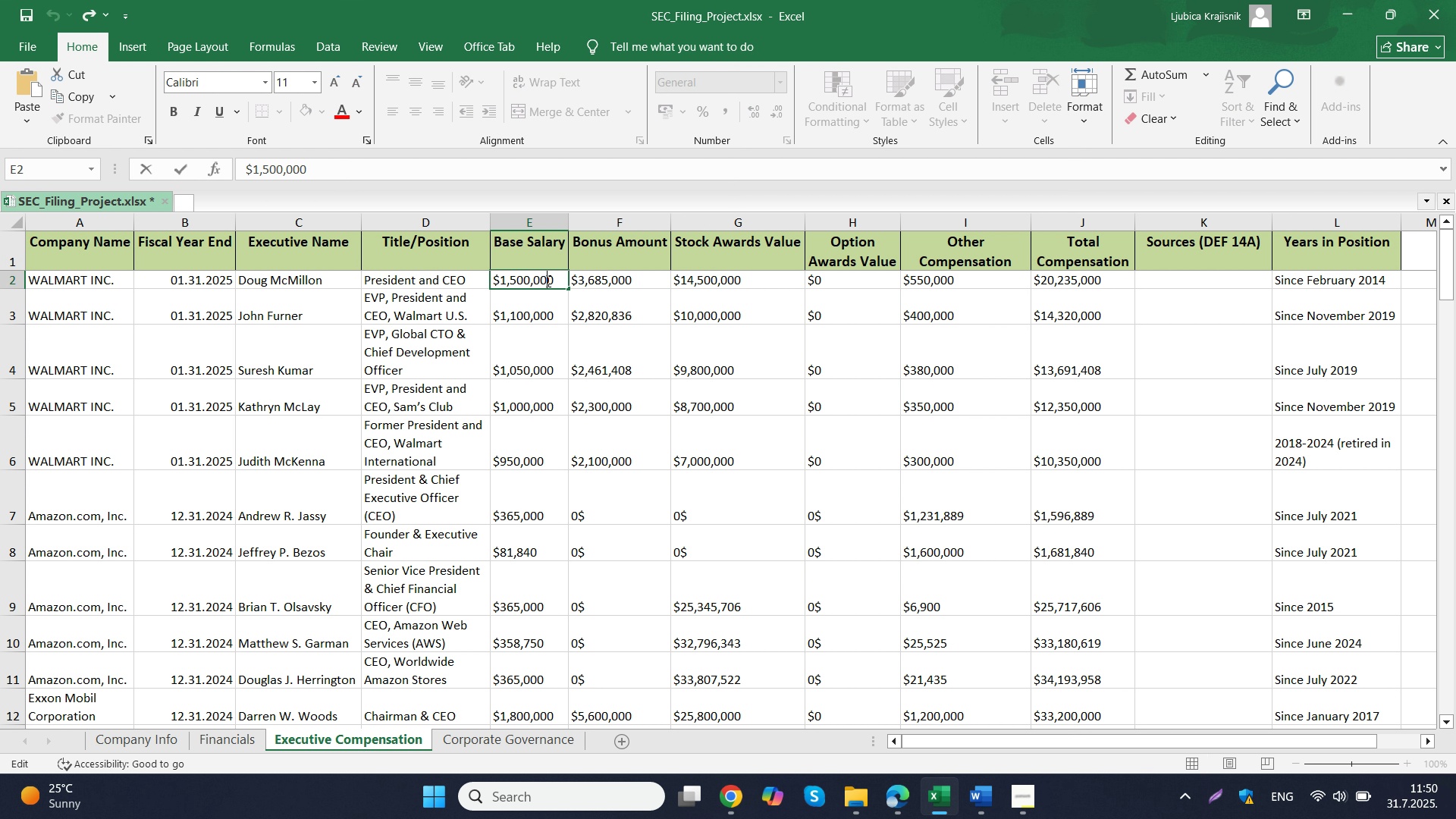 
key(Control+A)
 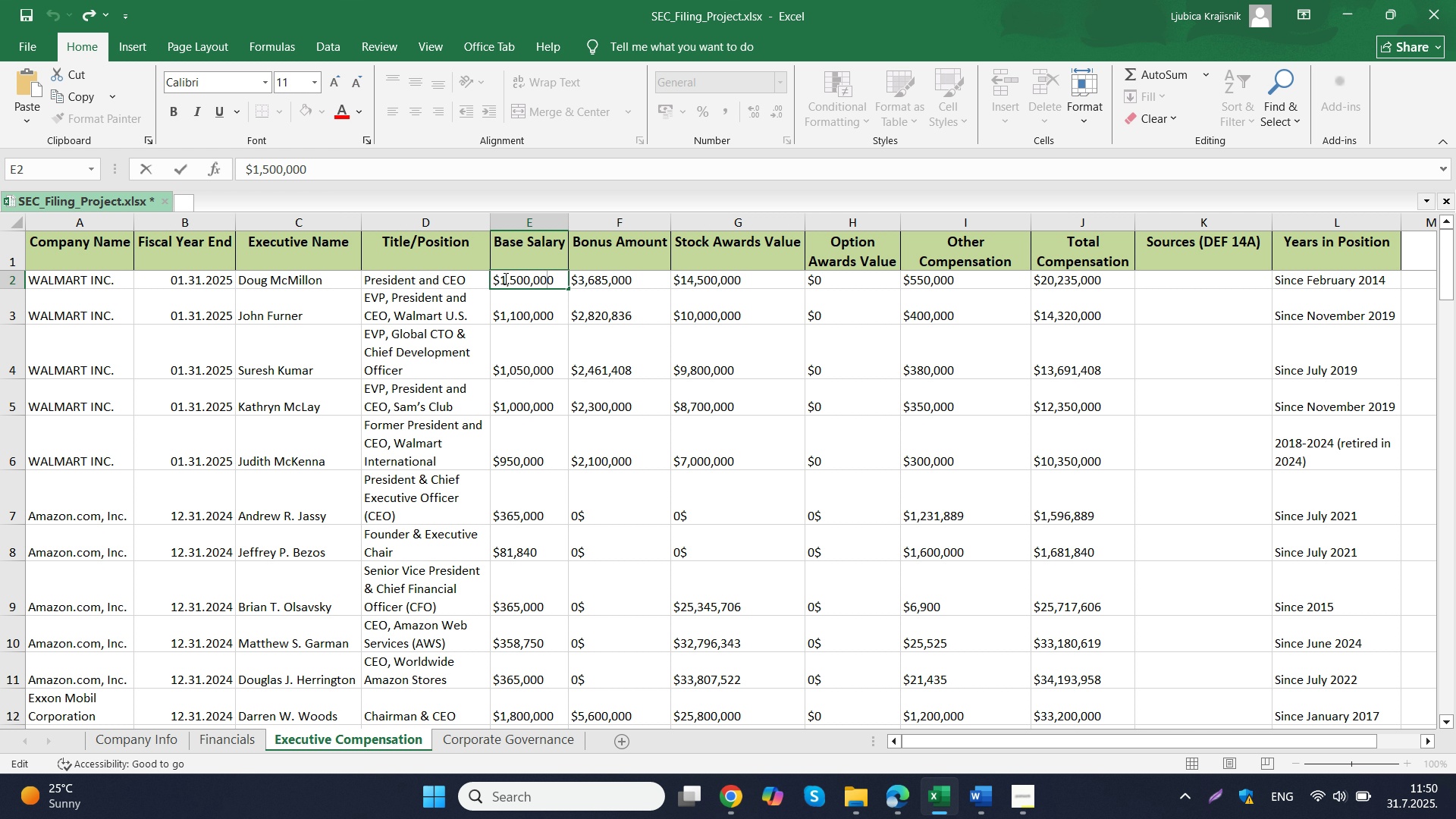 
left_click_drag(start_coordinate=[503, 281], to_coordinate=[553, 278])
 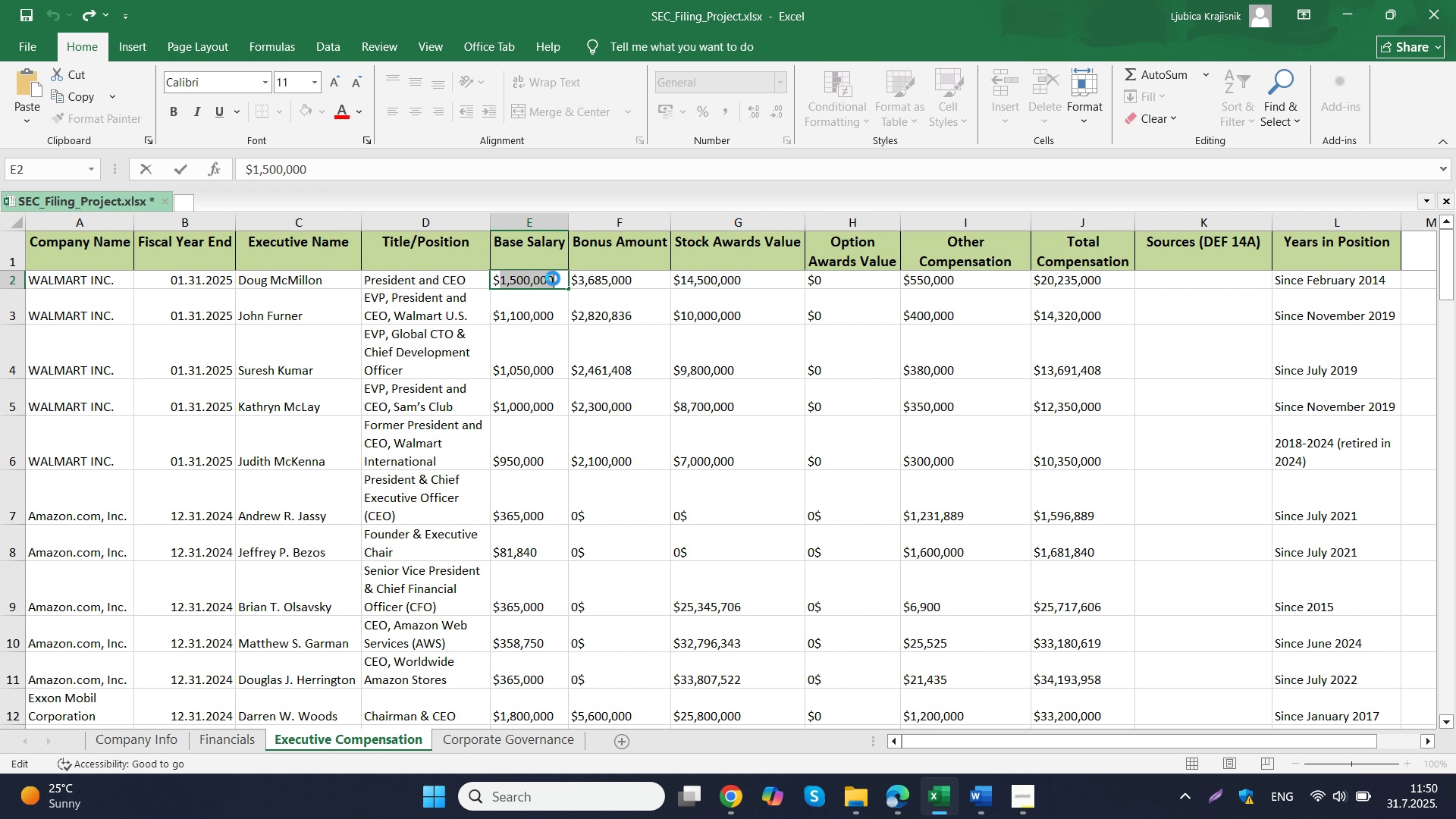 
key(Control+ControlLeft)
 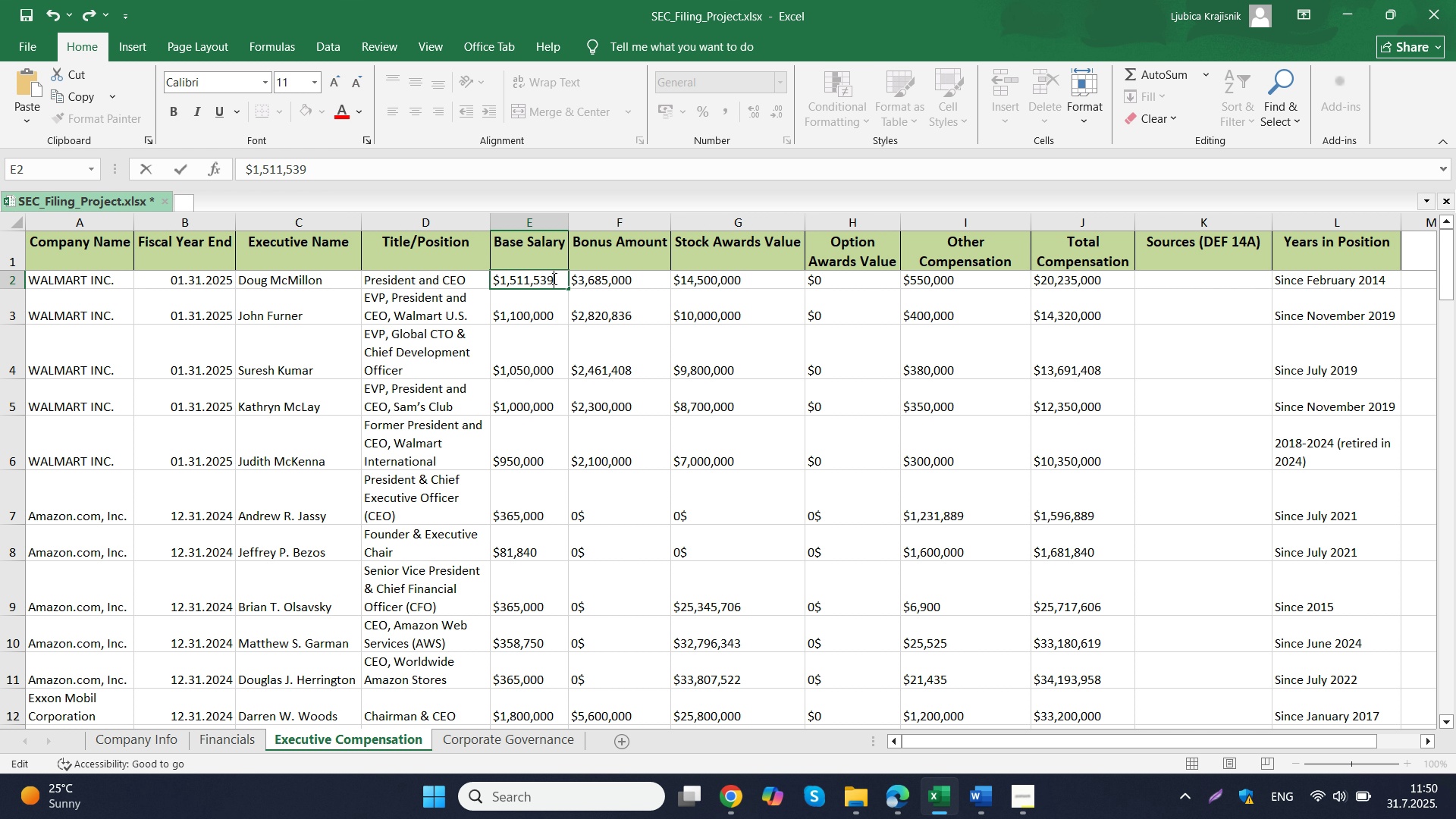 
key(Control+V)
 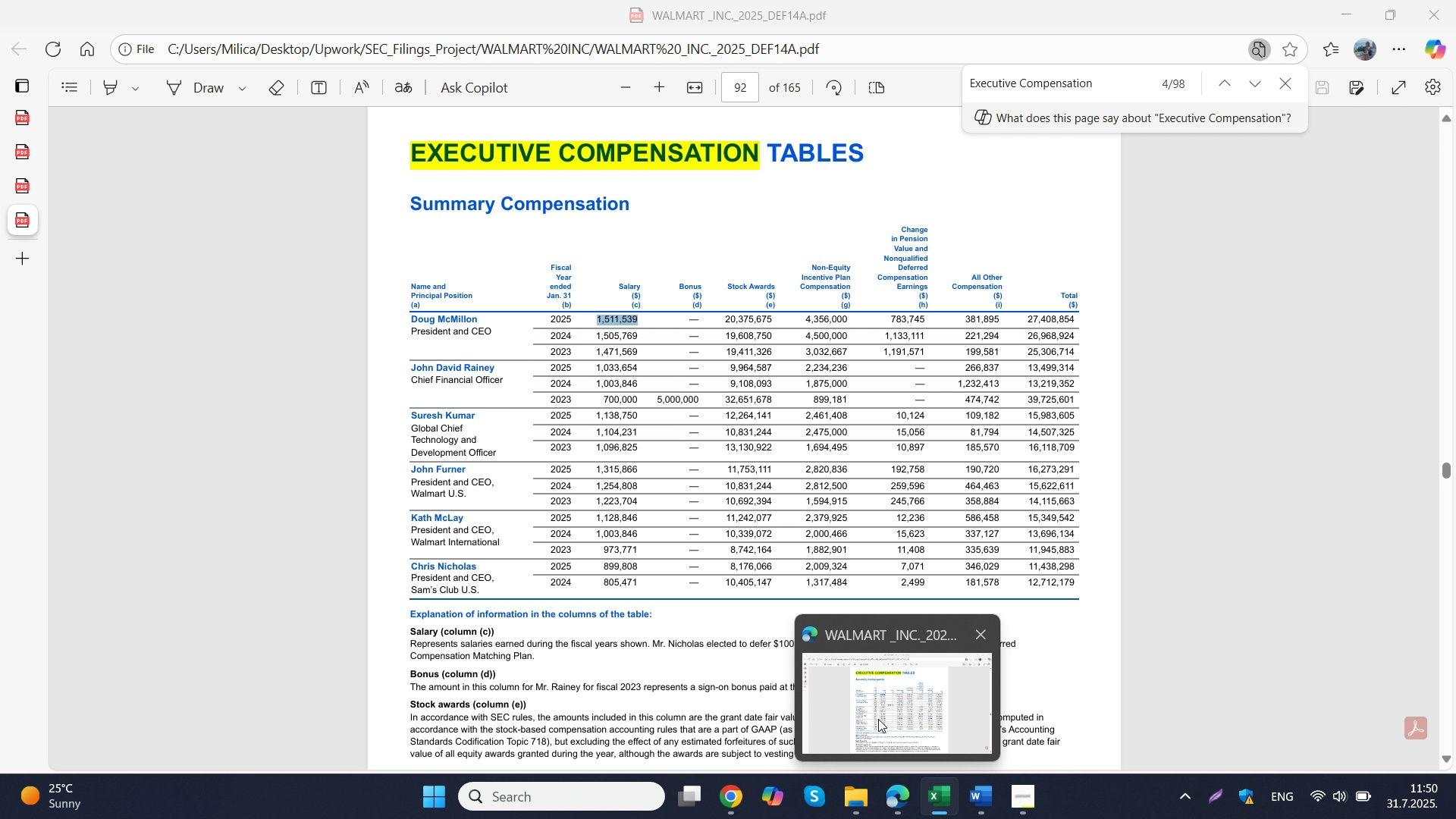 
wait(5.73)
 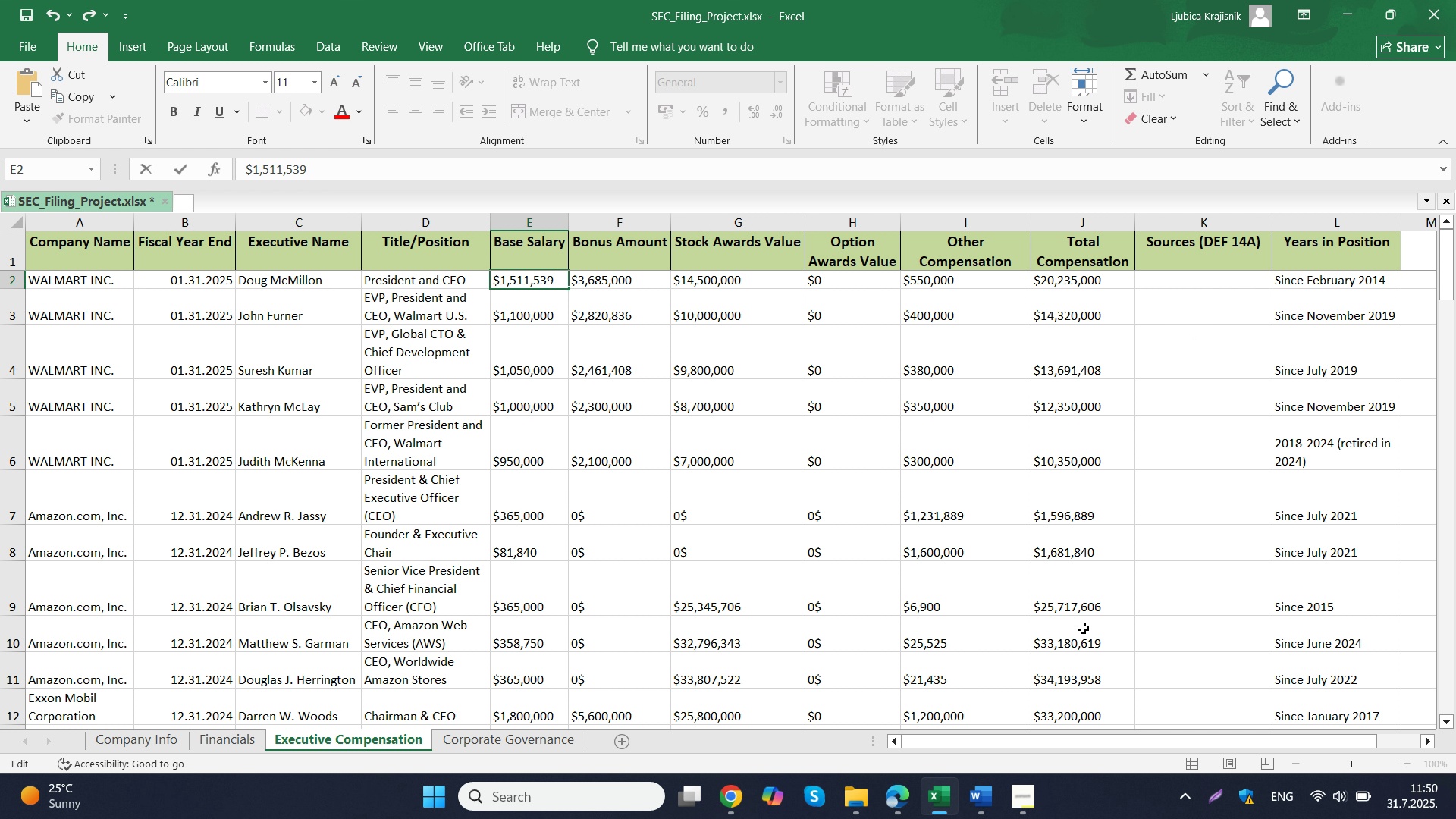 
left_click([878, 719])
 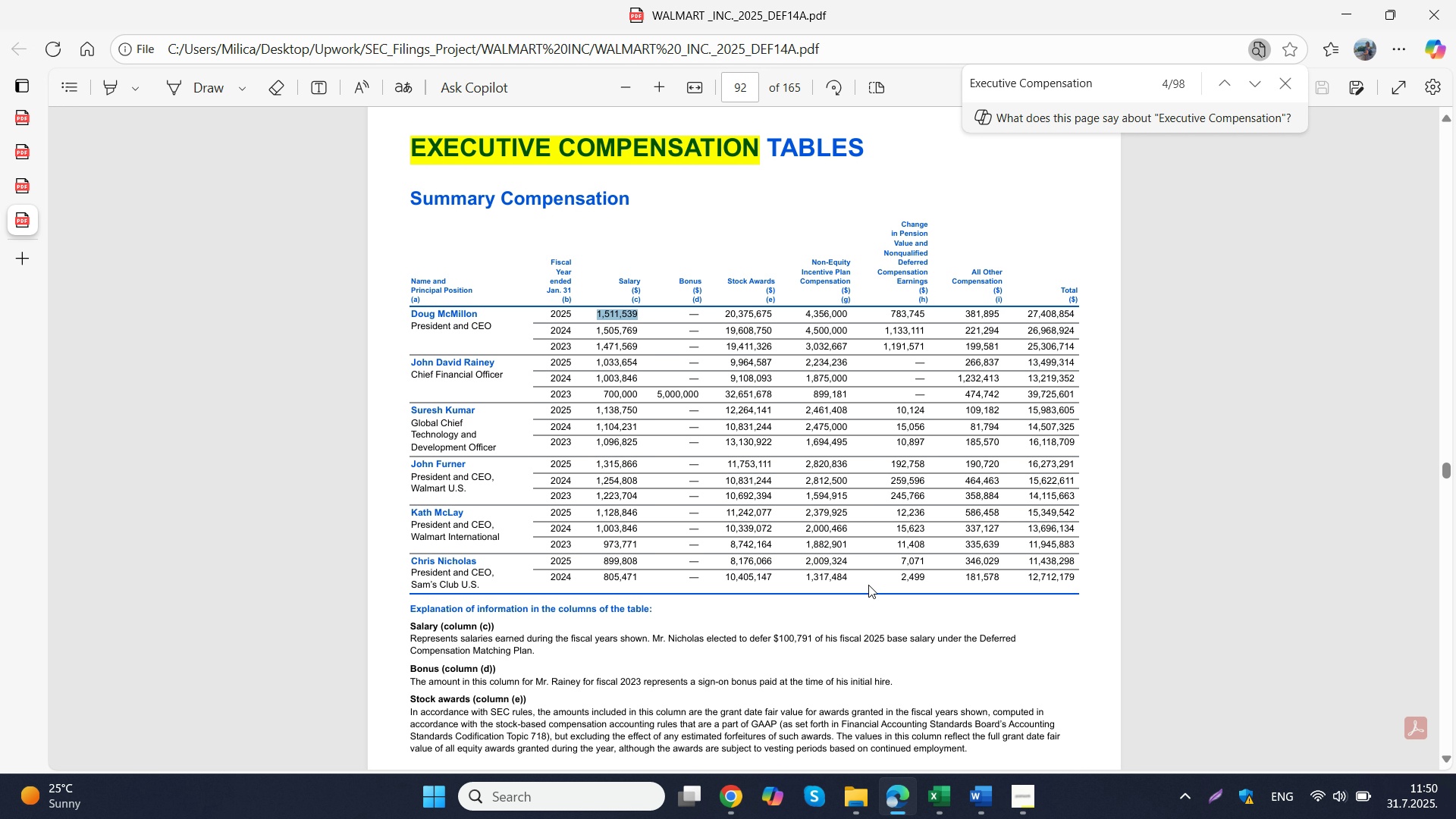 
scroll: coordinate [868, 585], scroll_direction: down, amount: 5.0
 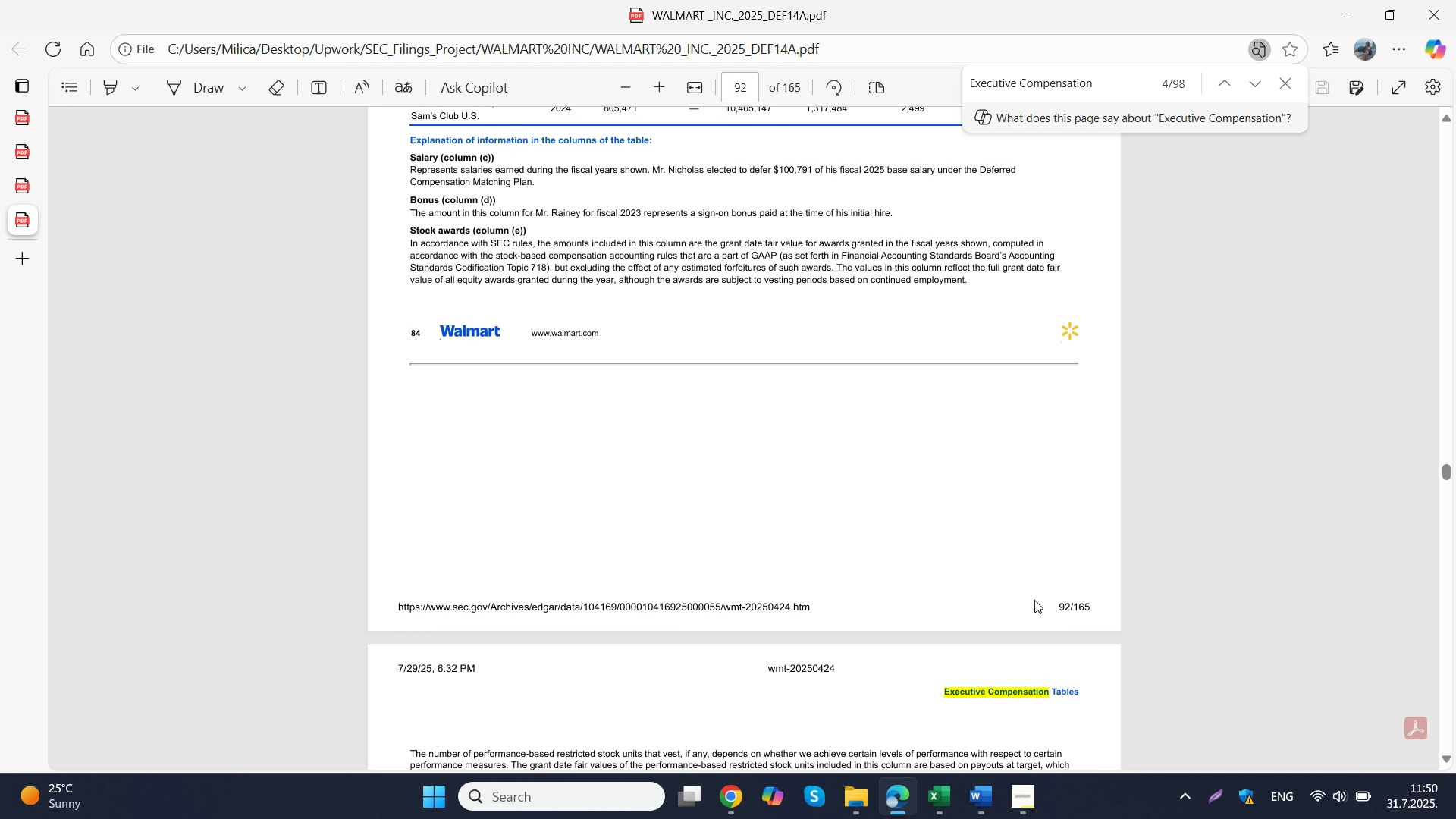 
left_click_drag(start_coordinate=[1041, 600], to_coordinate=[1082, 601])
 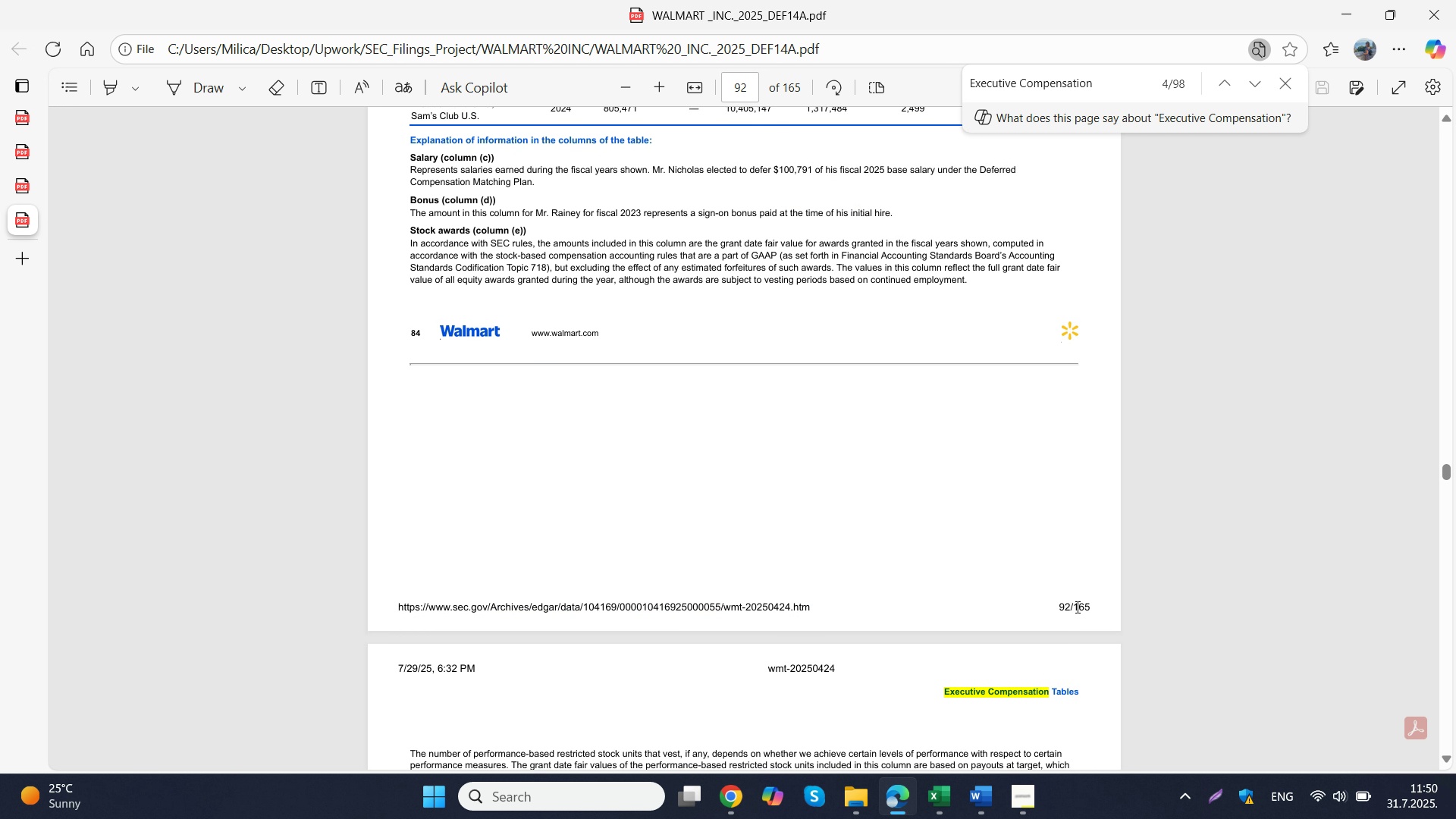 
left_click_drag(start_coordinate=[1084, 602], to_coordinate=[1053, 607])
 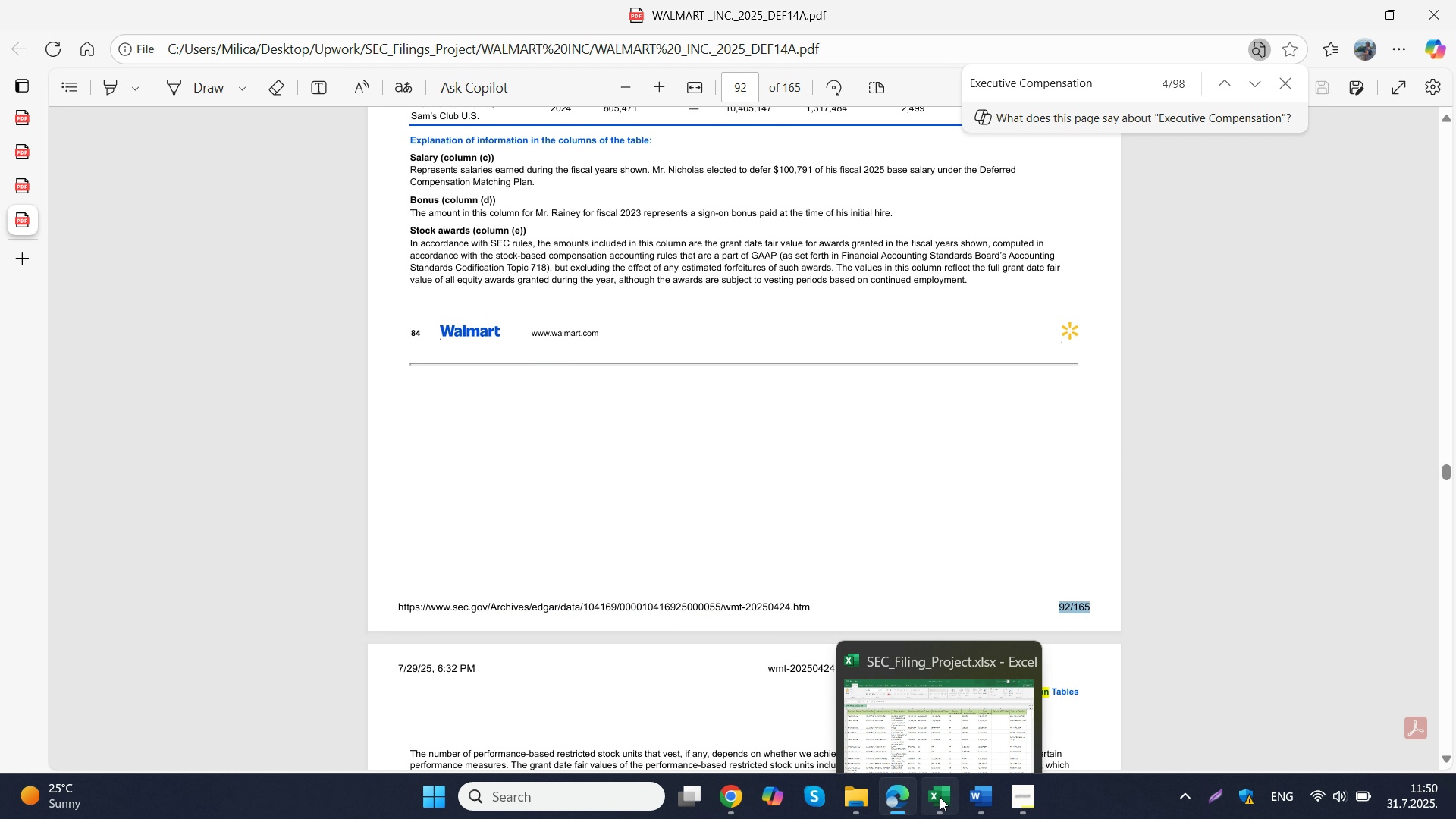 
left_click([940, 797])
 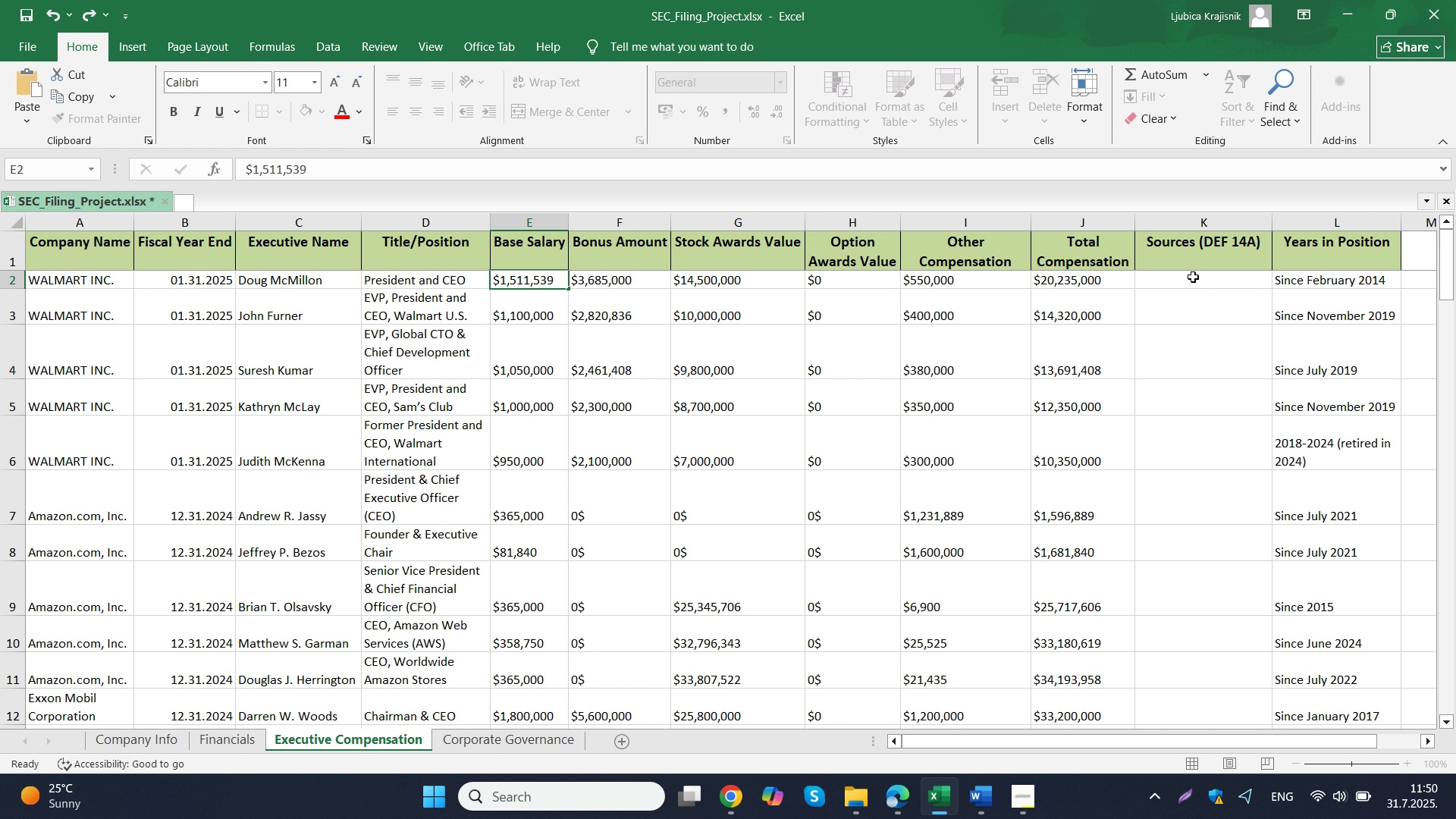 
left_click([1193, 277])
 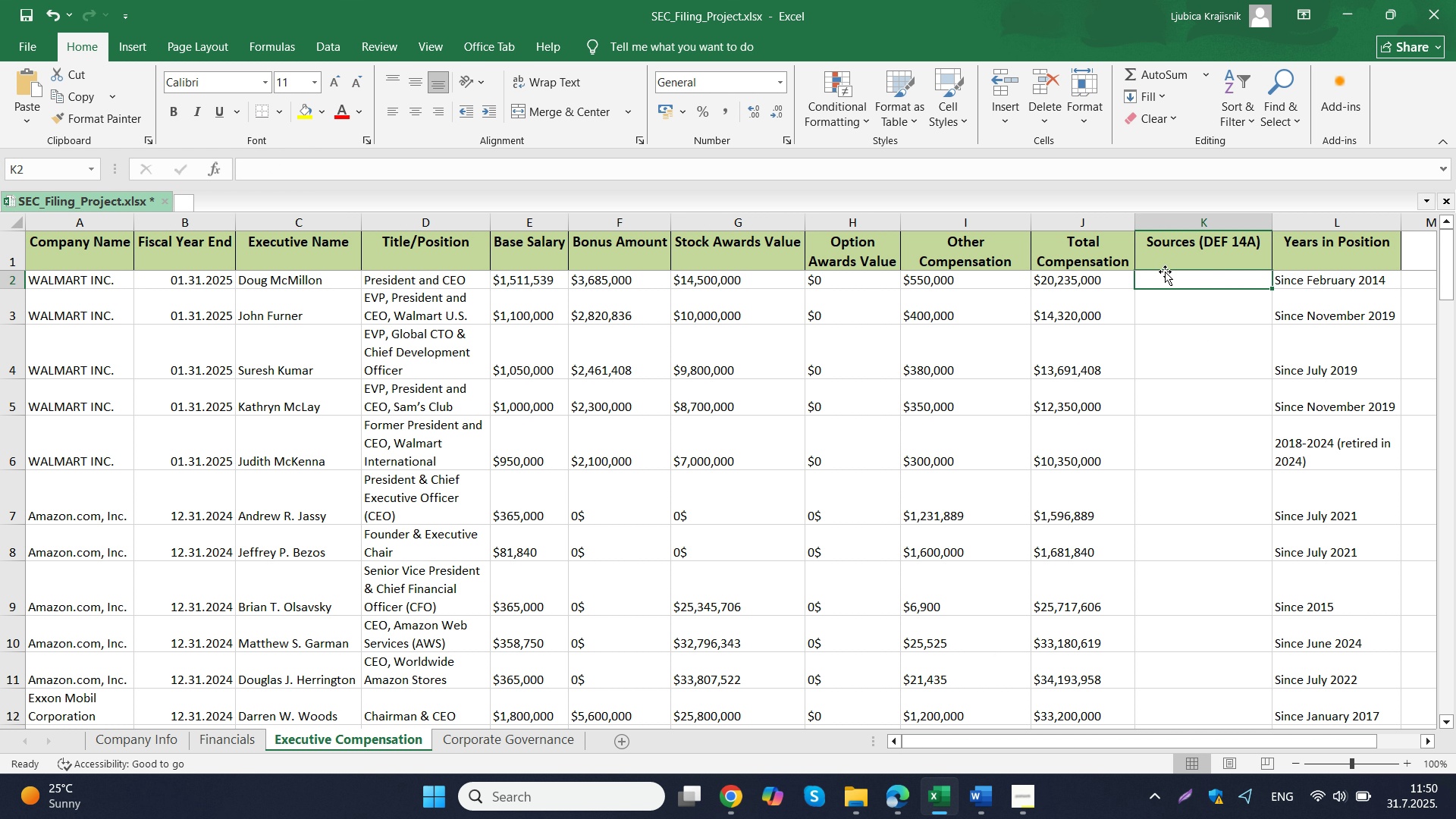 
type(Page)
key(Backspace)
key(Backspace)
key(Backspace)
key(Backspace)
type(page 92)
 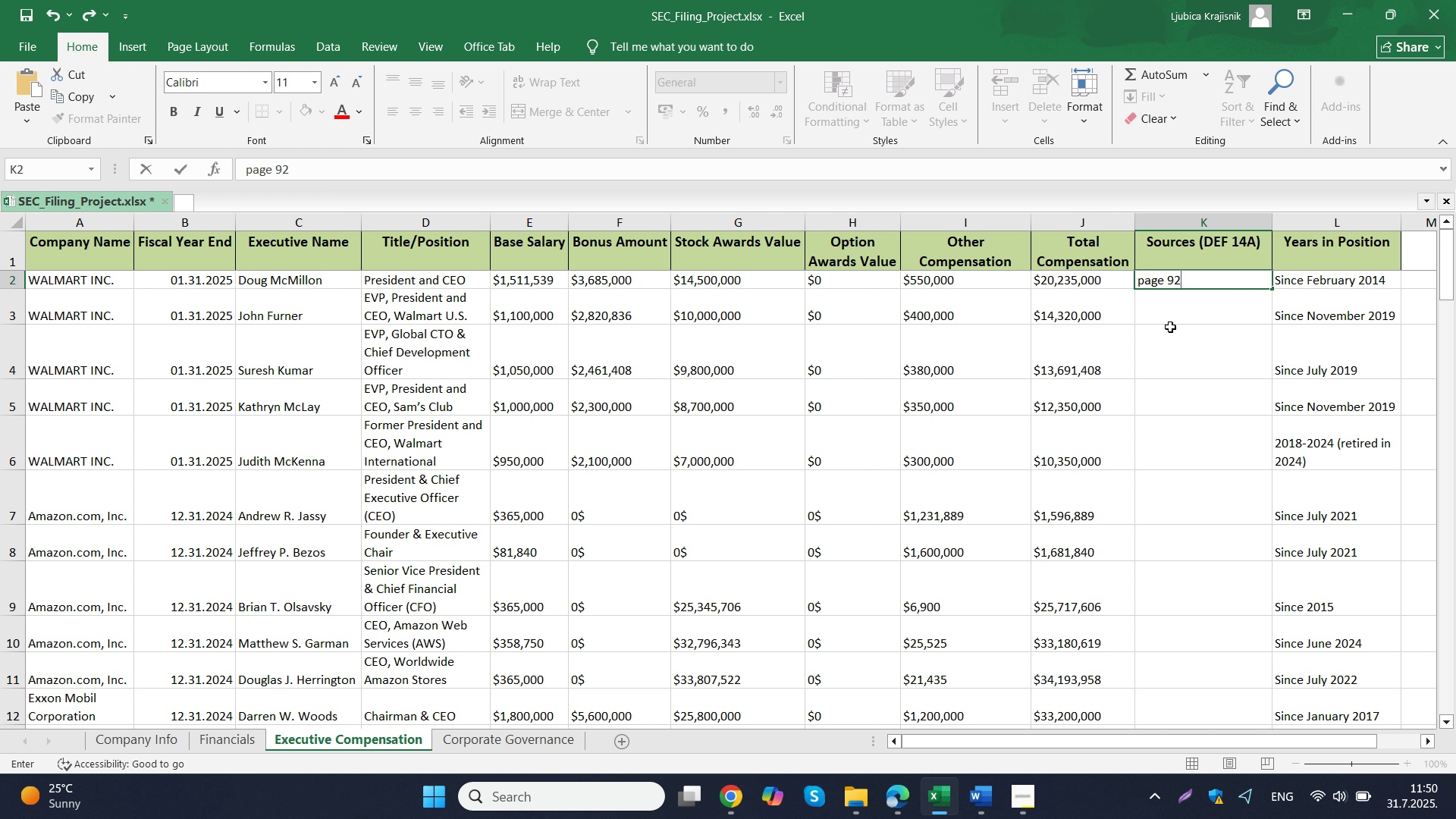 
left_click([1165, 303])
 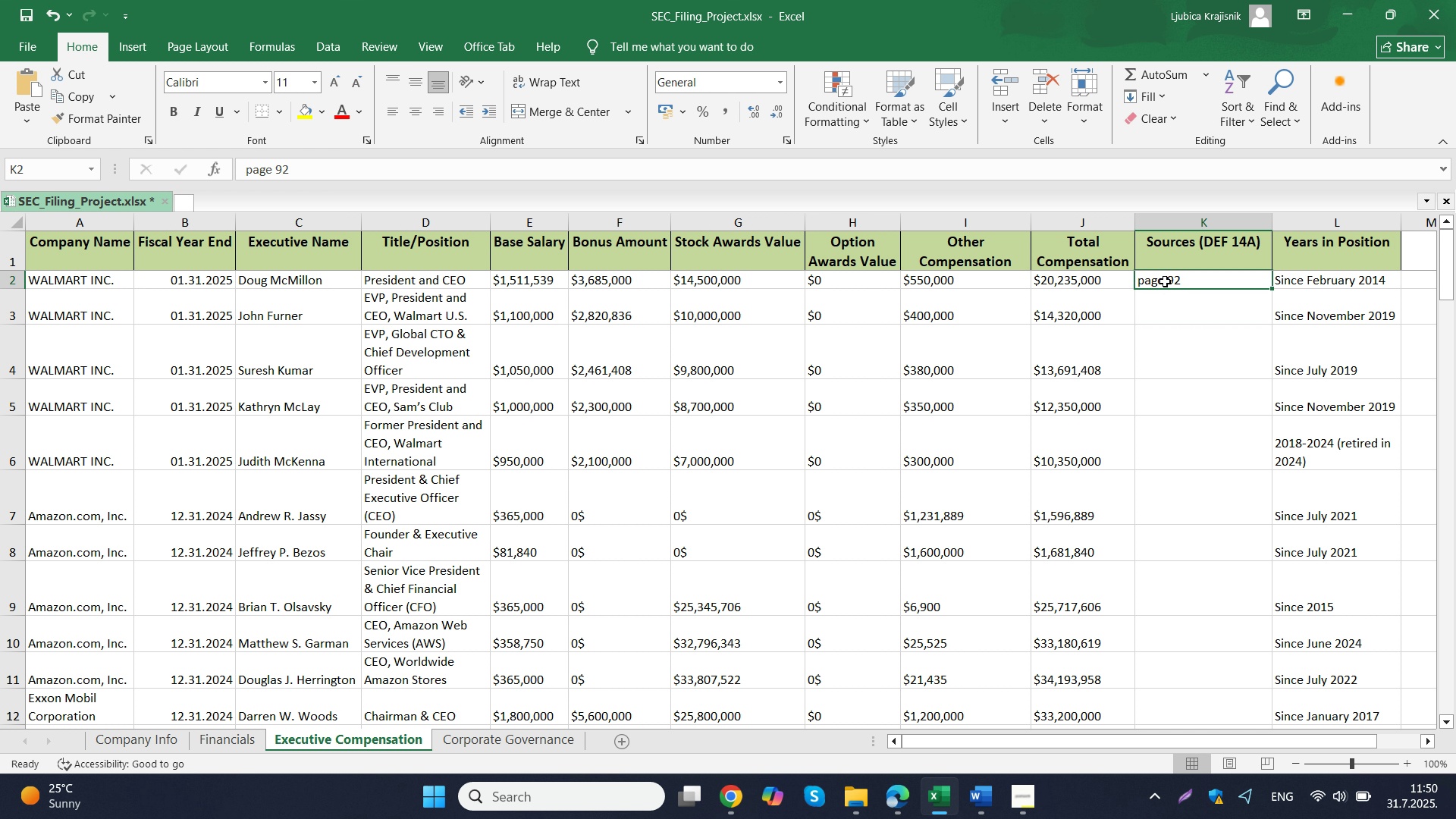 
left_click([1165, 281])
 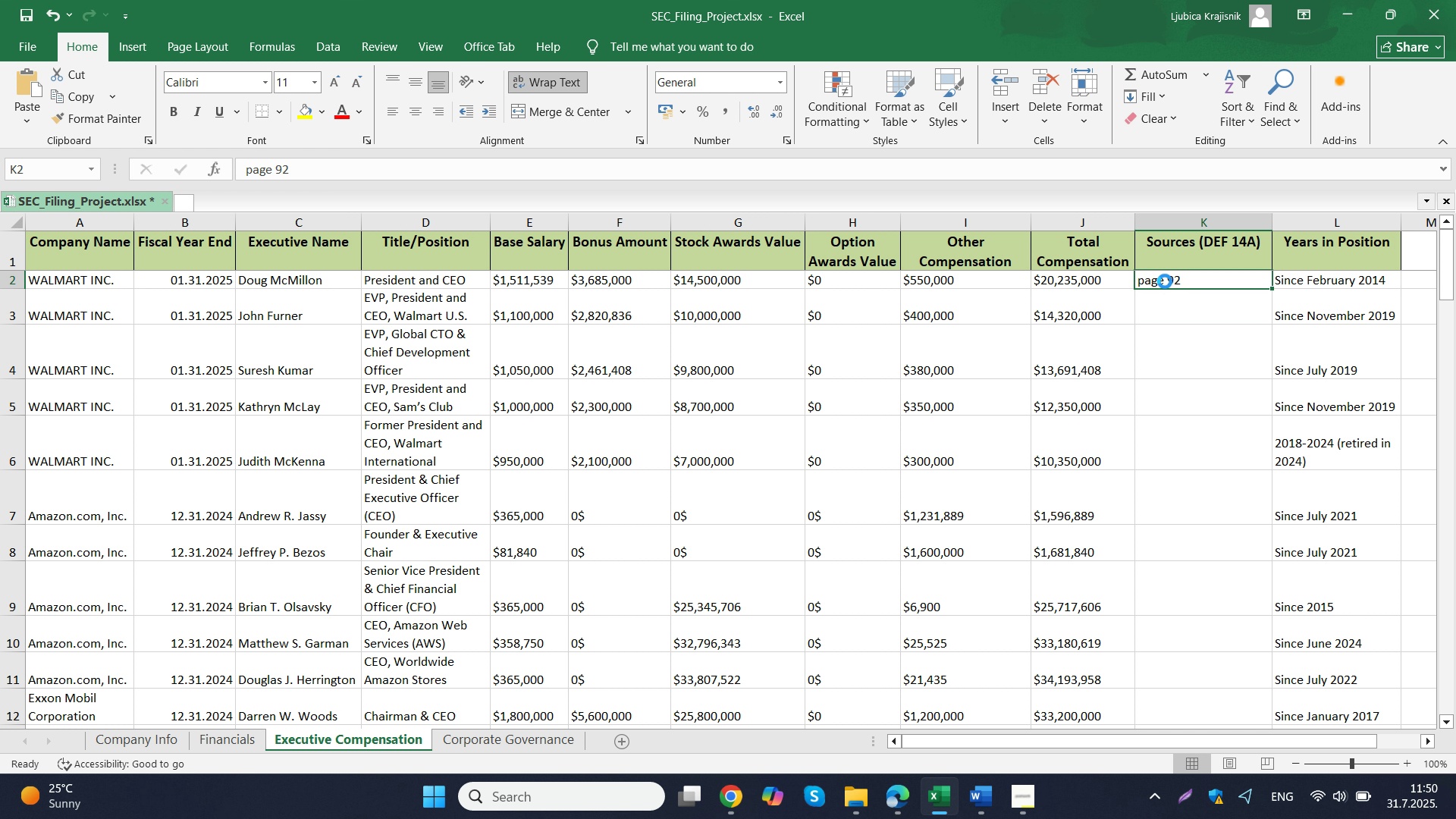 
key(Control+C)
 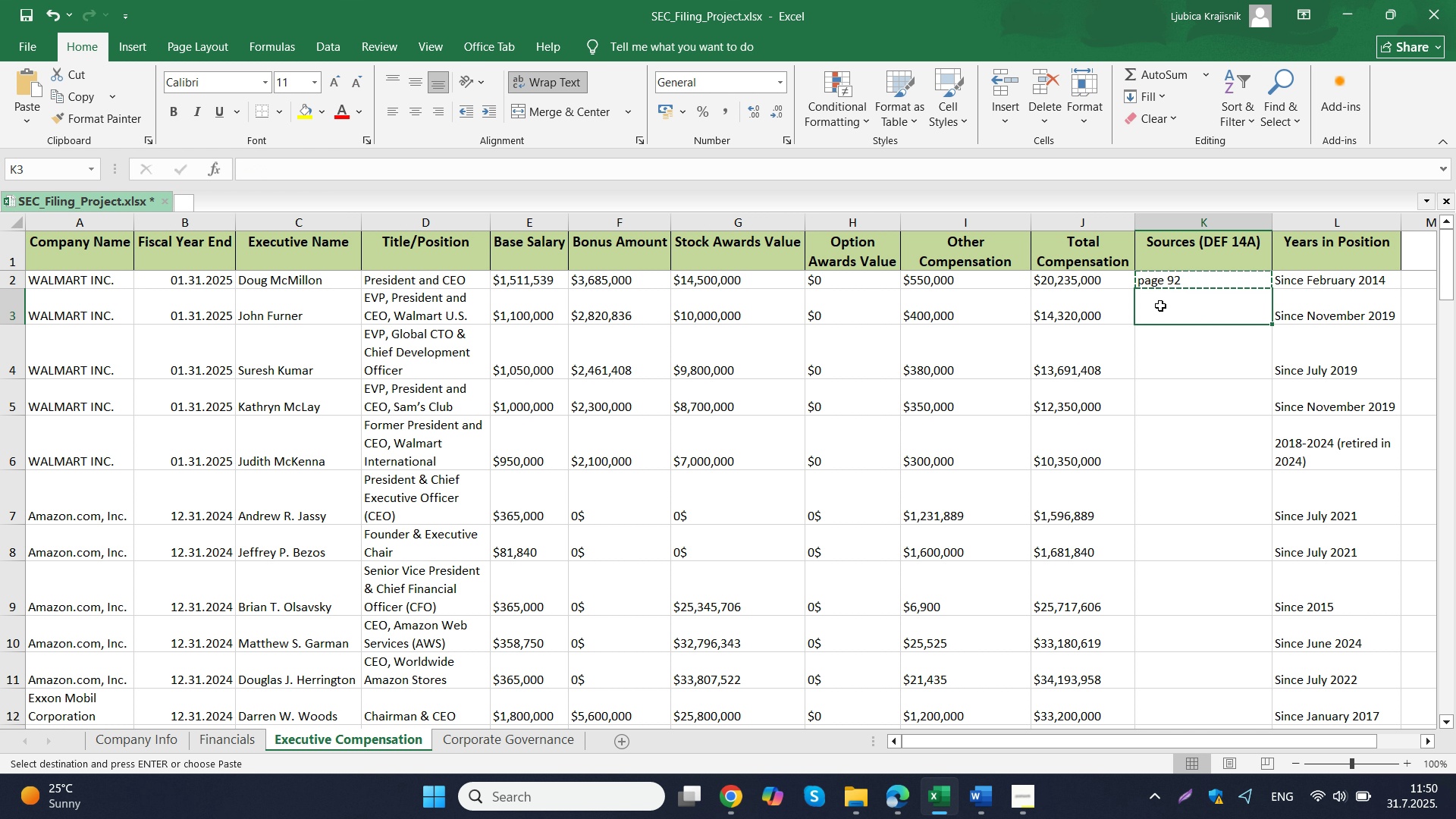 
left_click([1160, 306])
 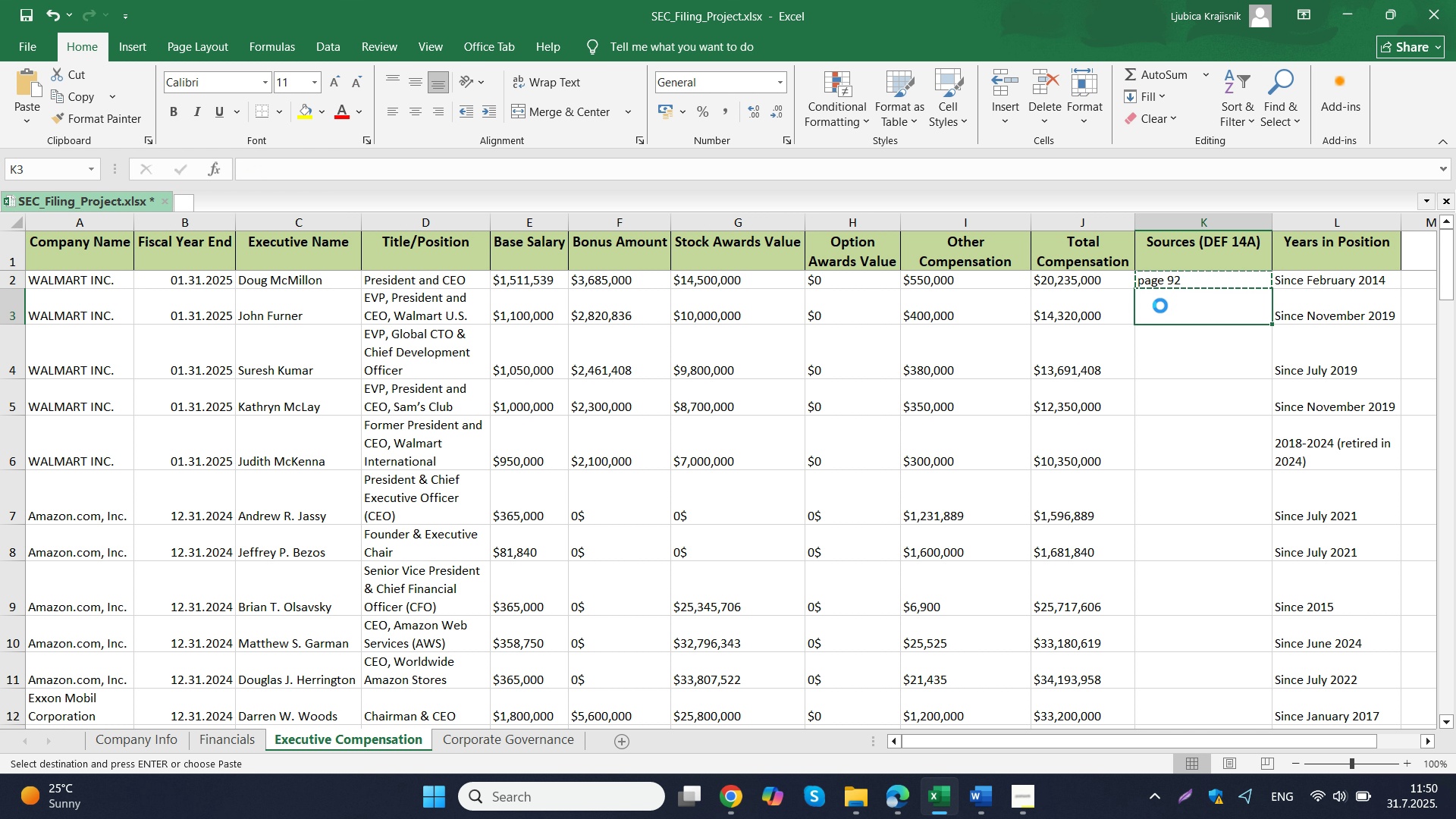 
key(Control+V)
 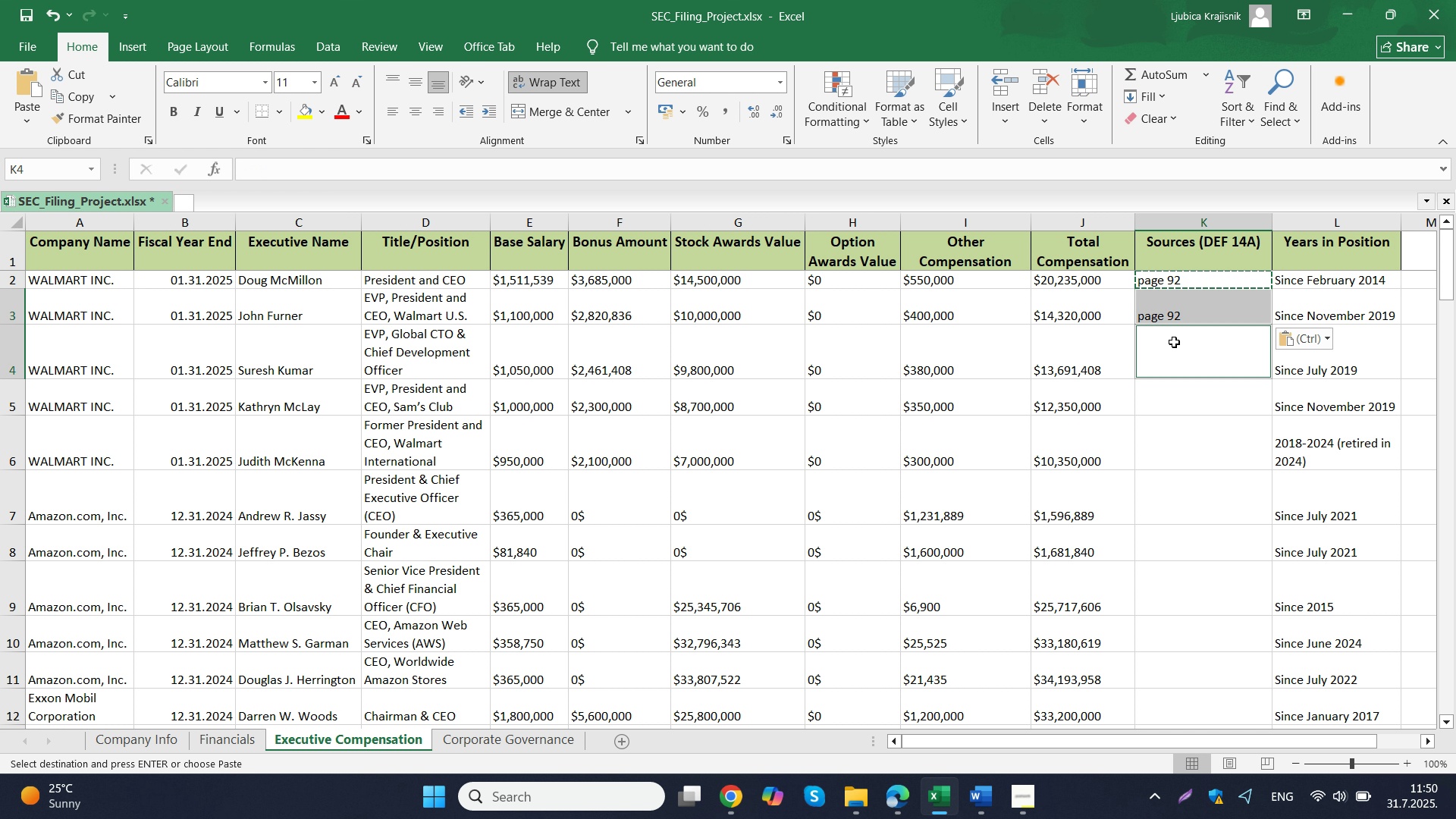 
left_click([1174, 342])
 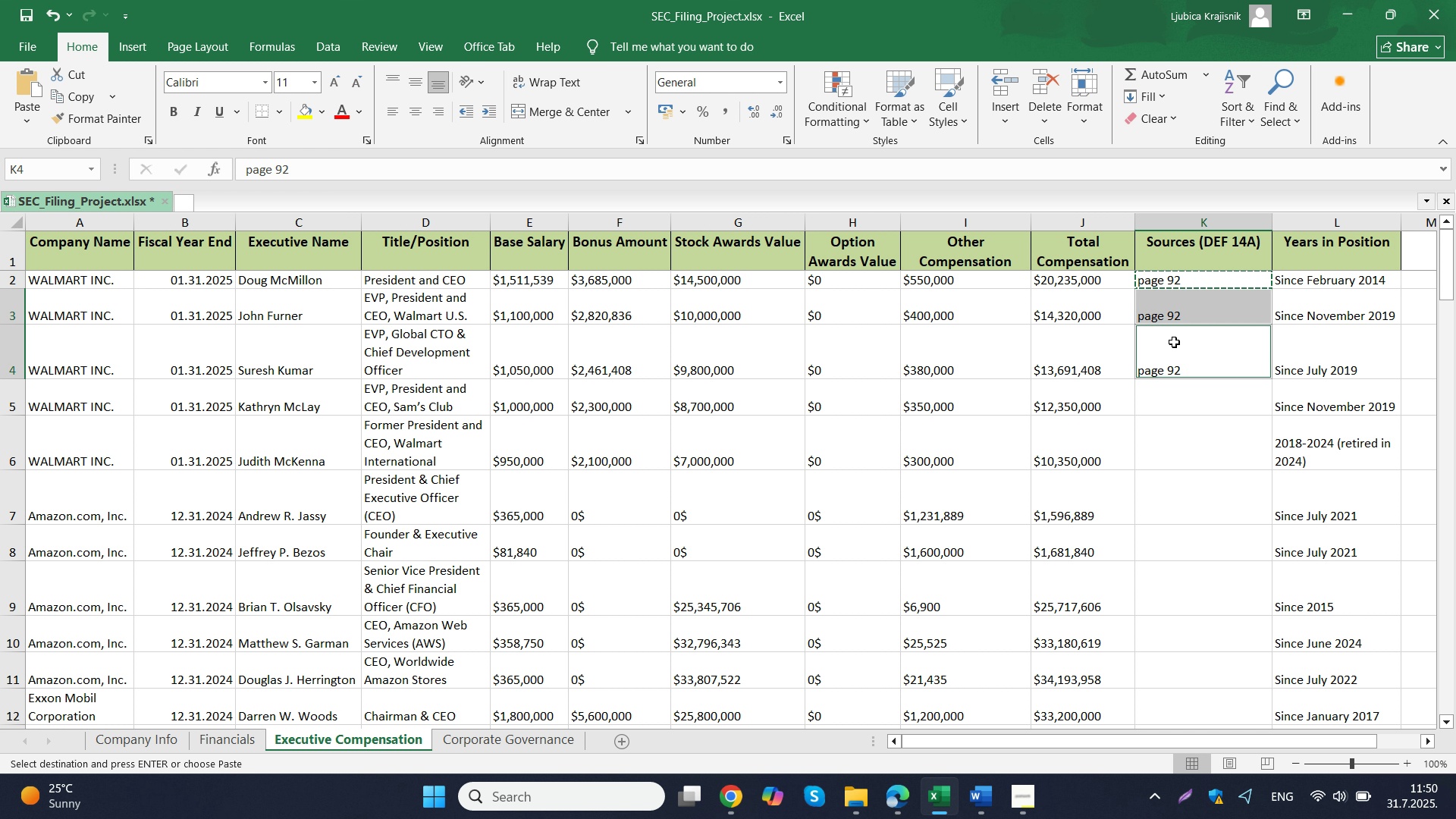 
key(Control+V)
 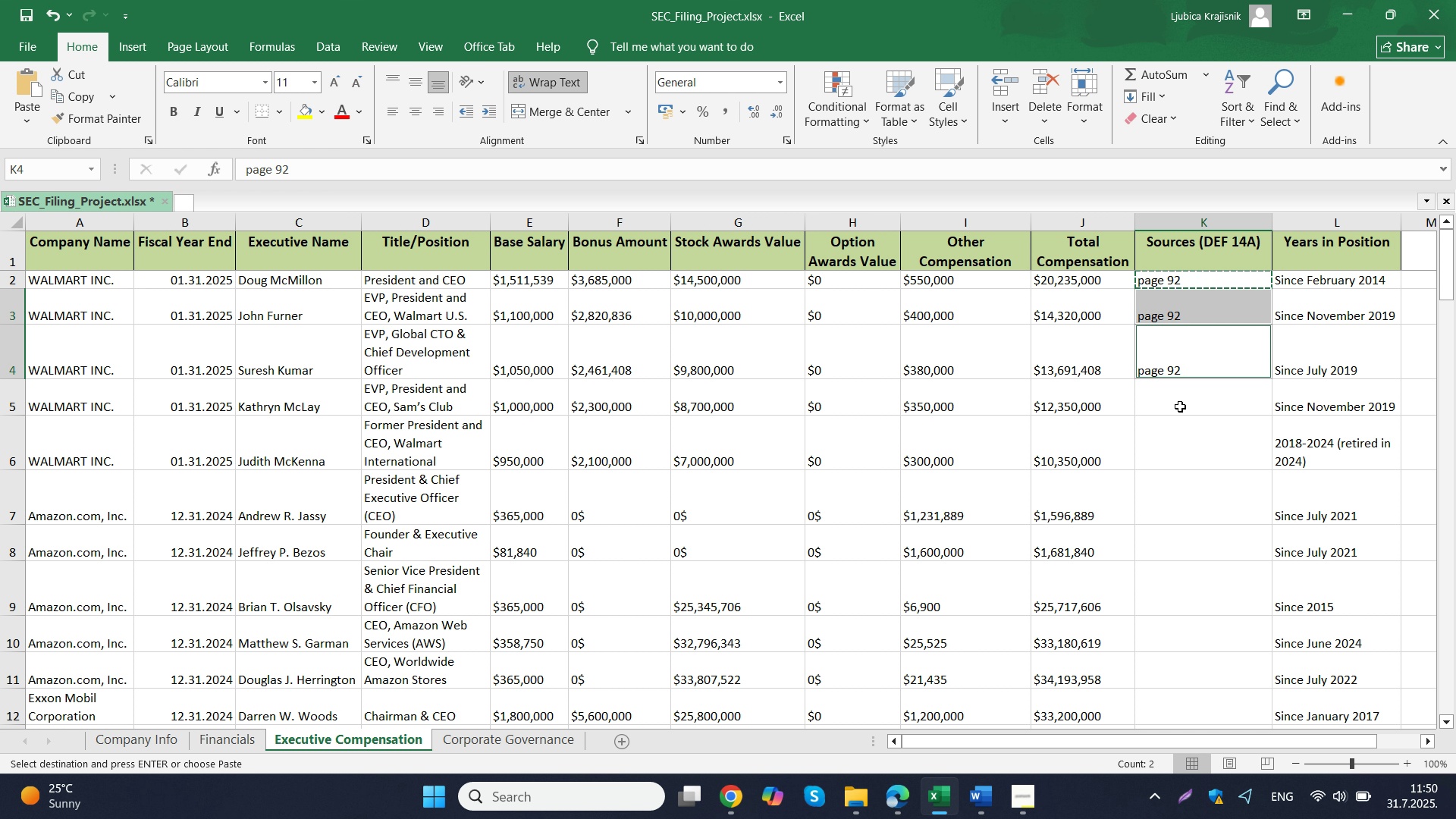 
left_click([1180, 406])
 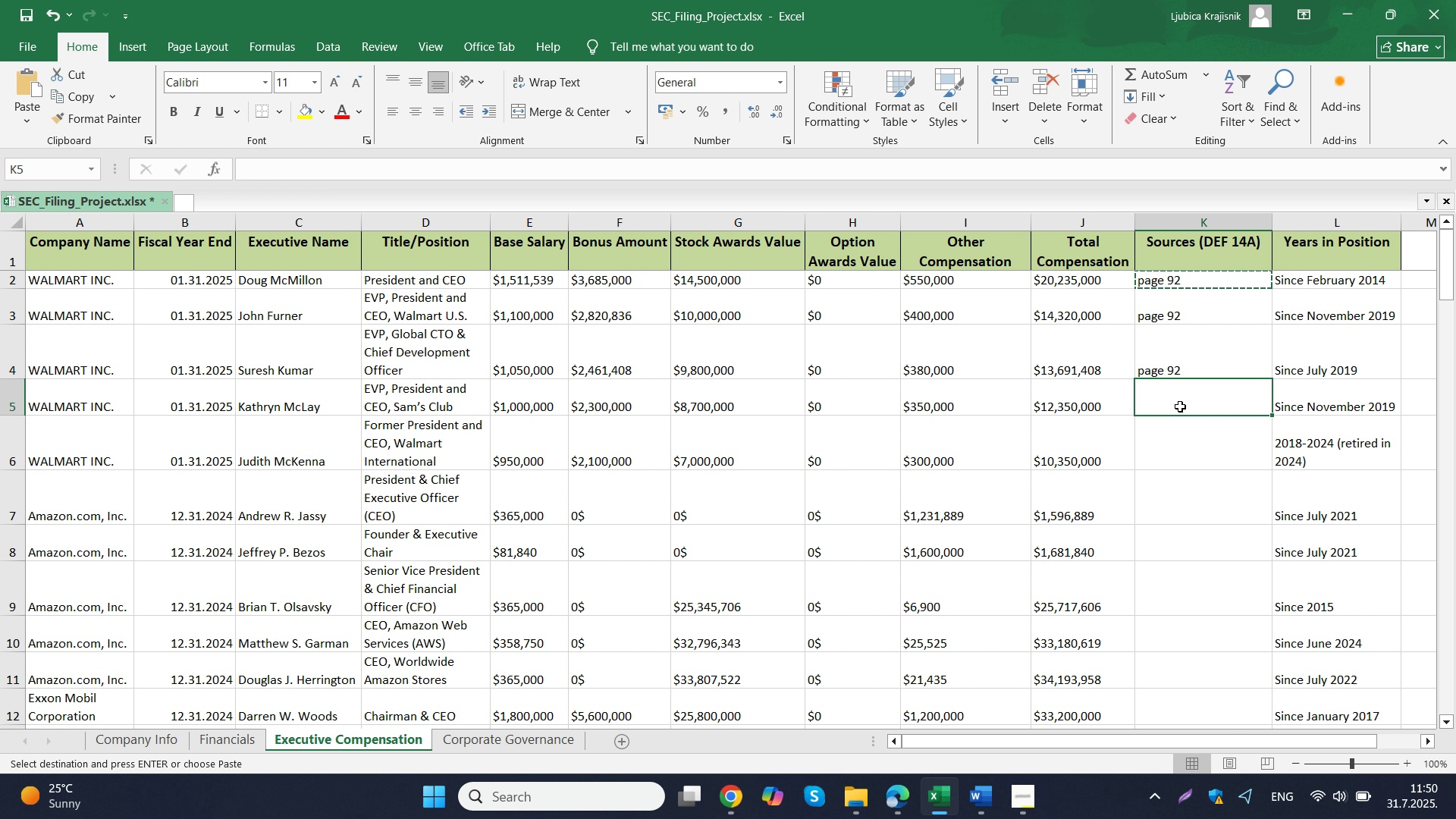 
key(Control+ControlLeft)
 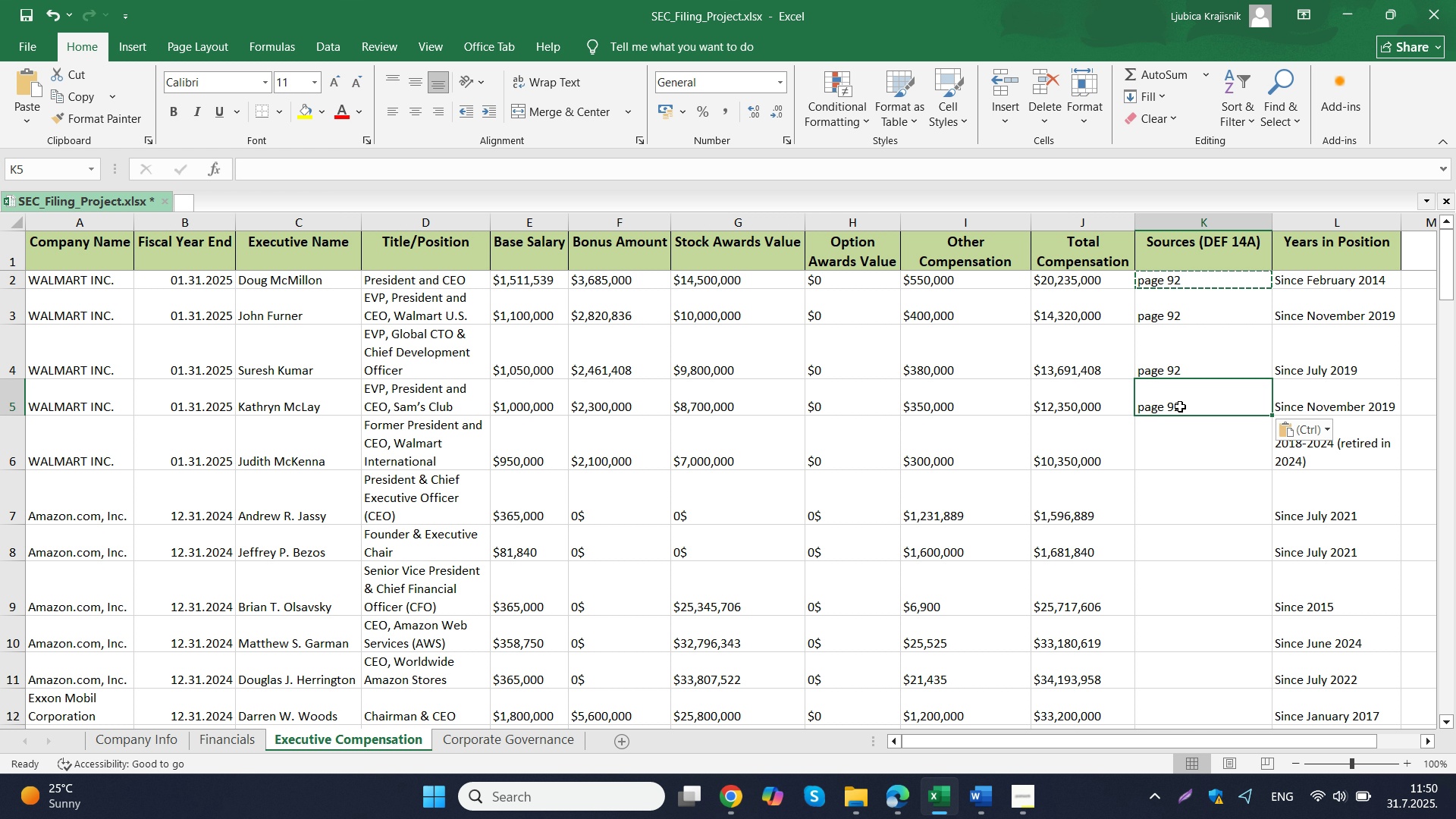 
key(Control+V)
 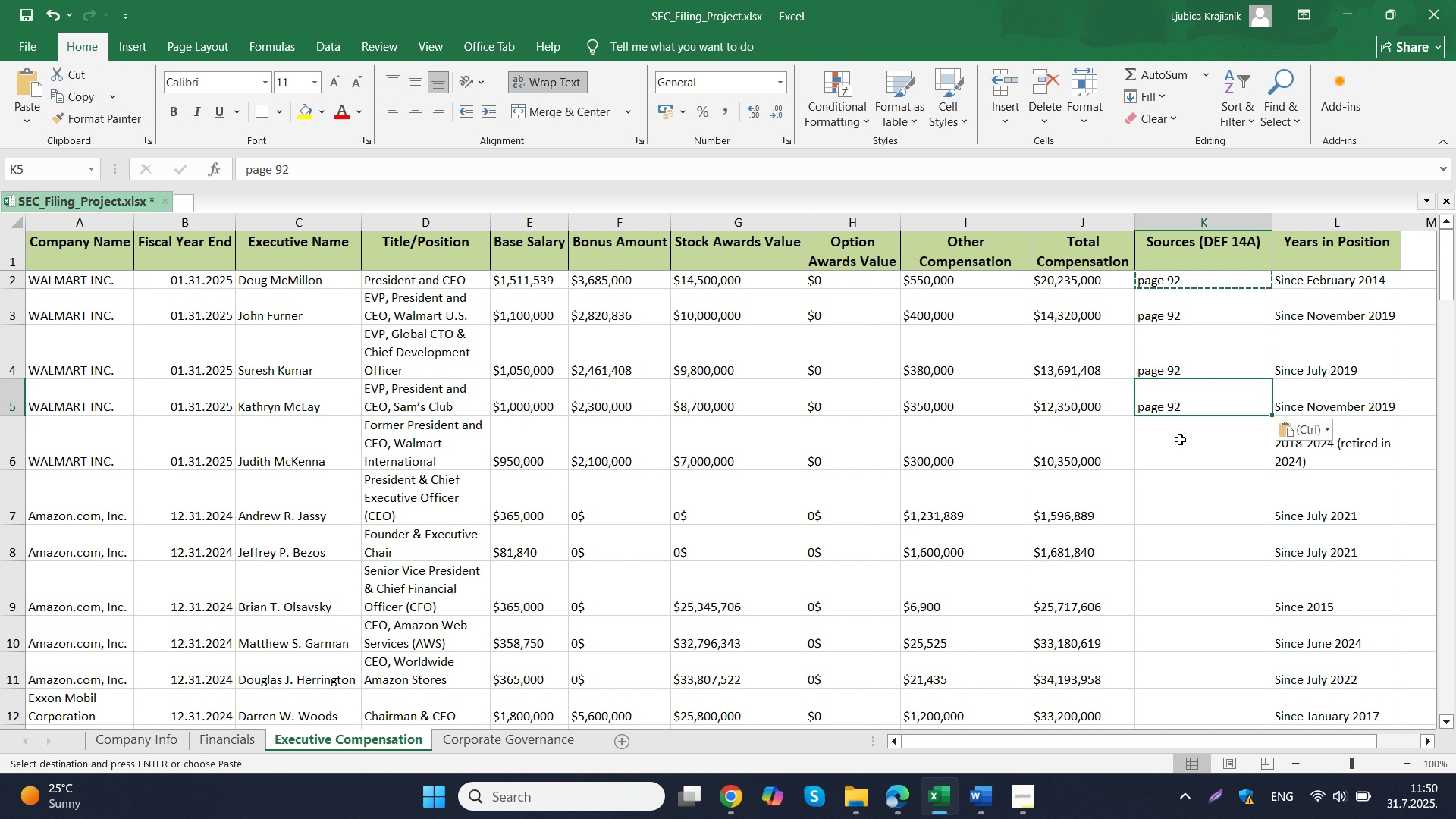 
key(Control+ControlLeft)
 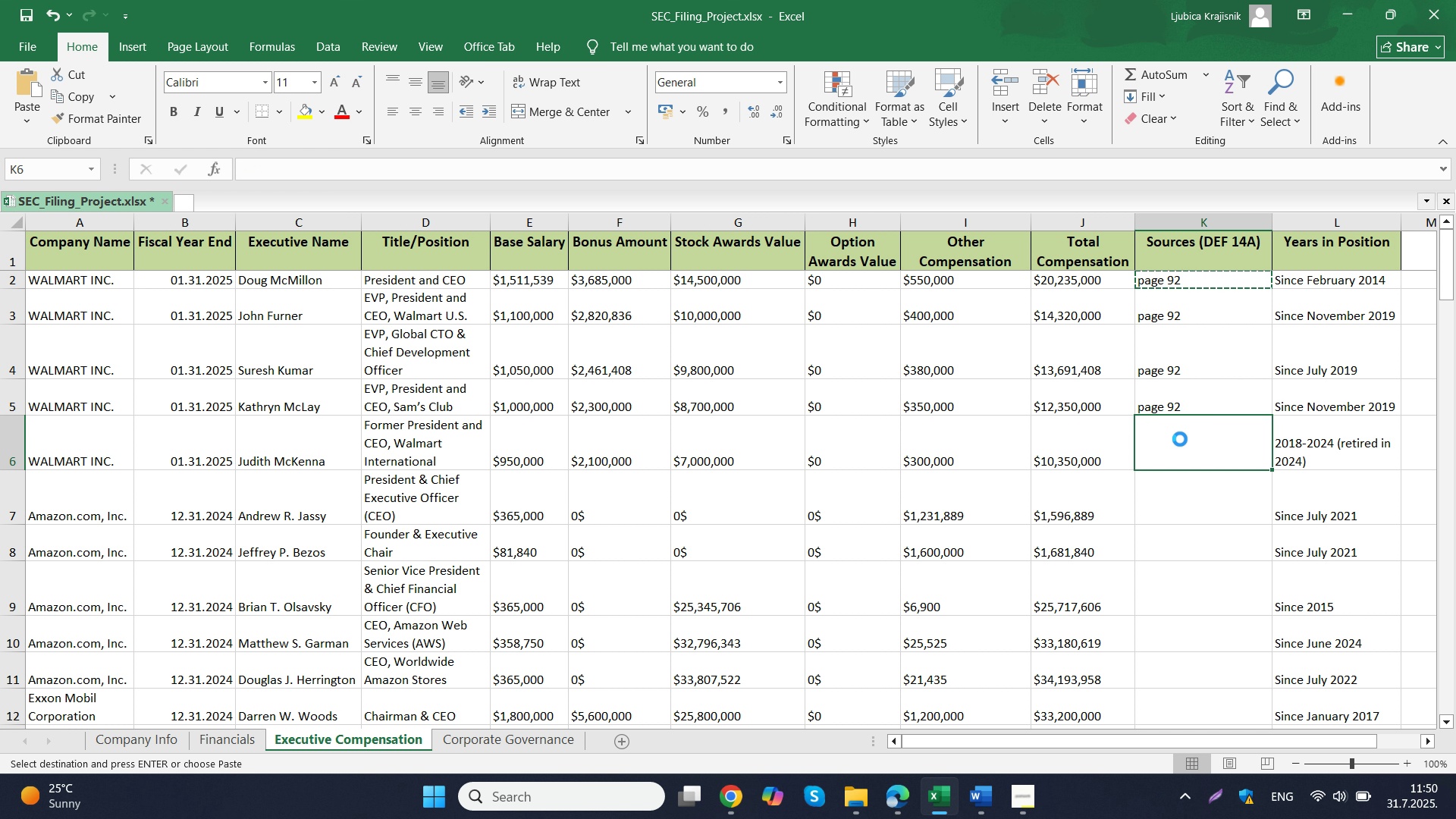 
left_click([1180, 439])
 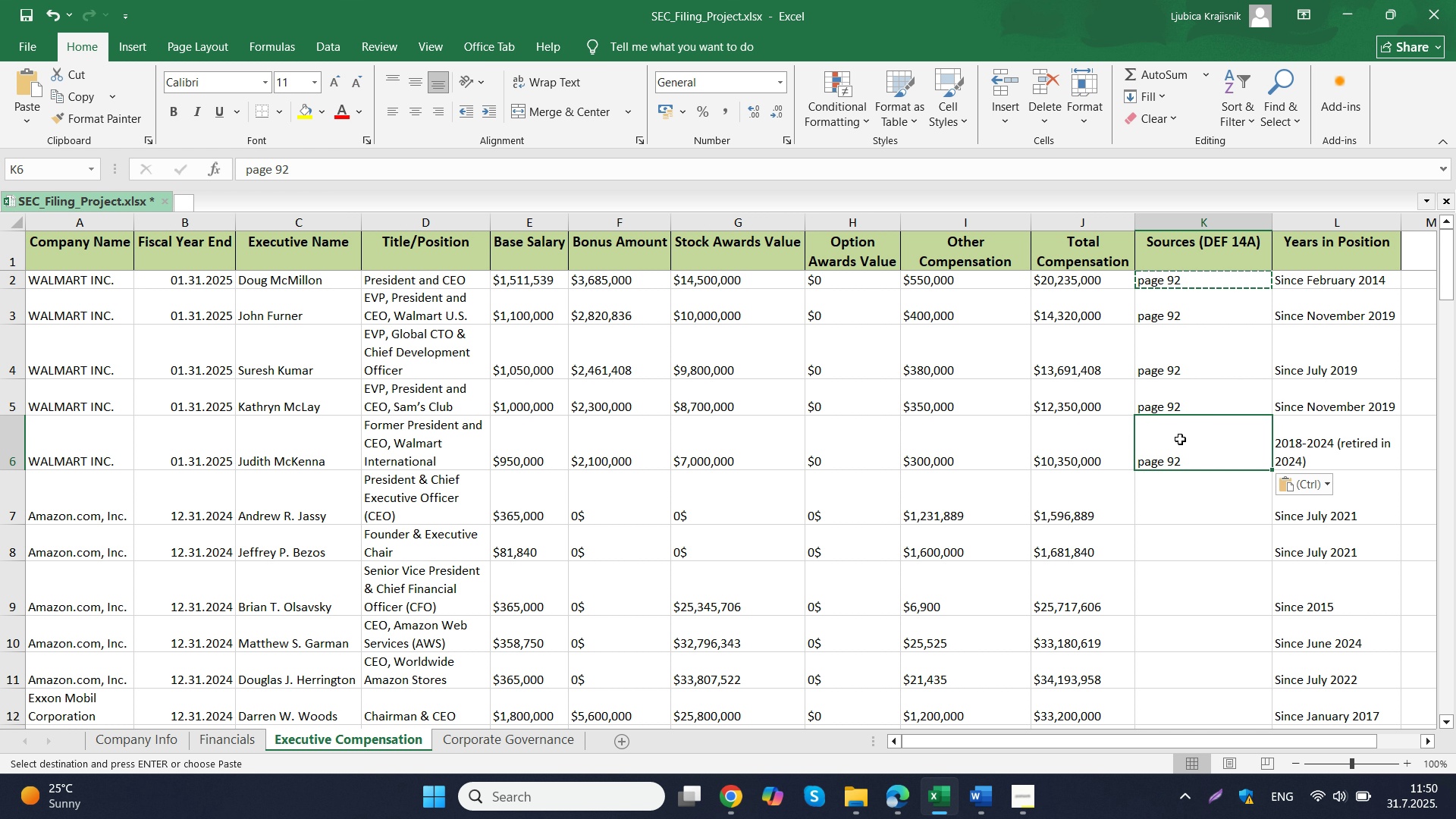 
key(Control+V)
 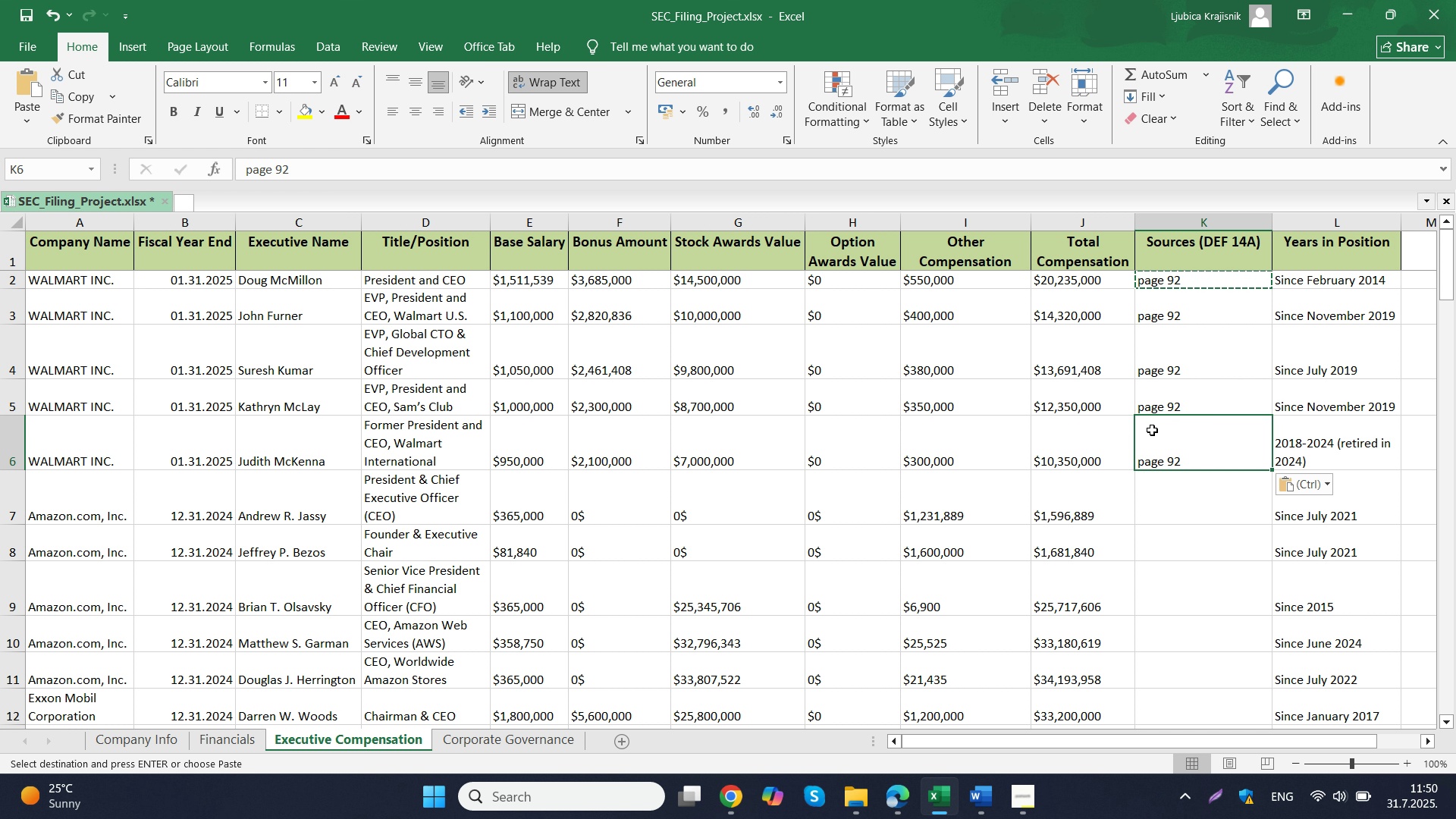 
scroll: coordinate [1152, 430], scroll_direction: up, amount: 2.0
 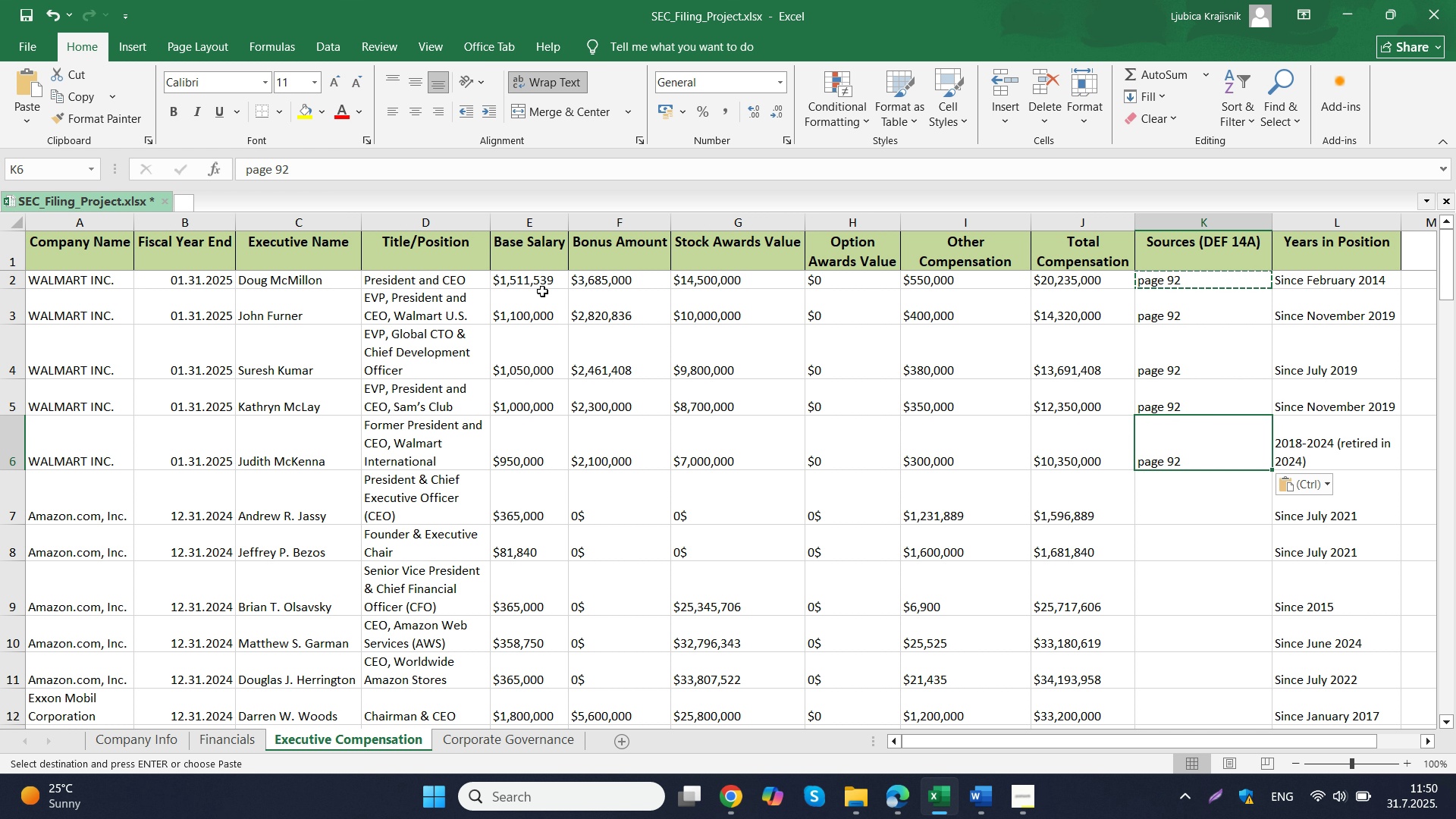 
left_click([601, 280])
 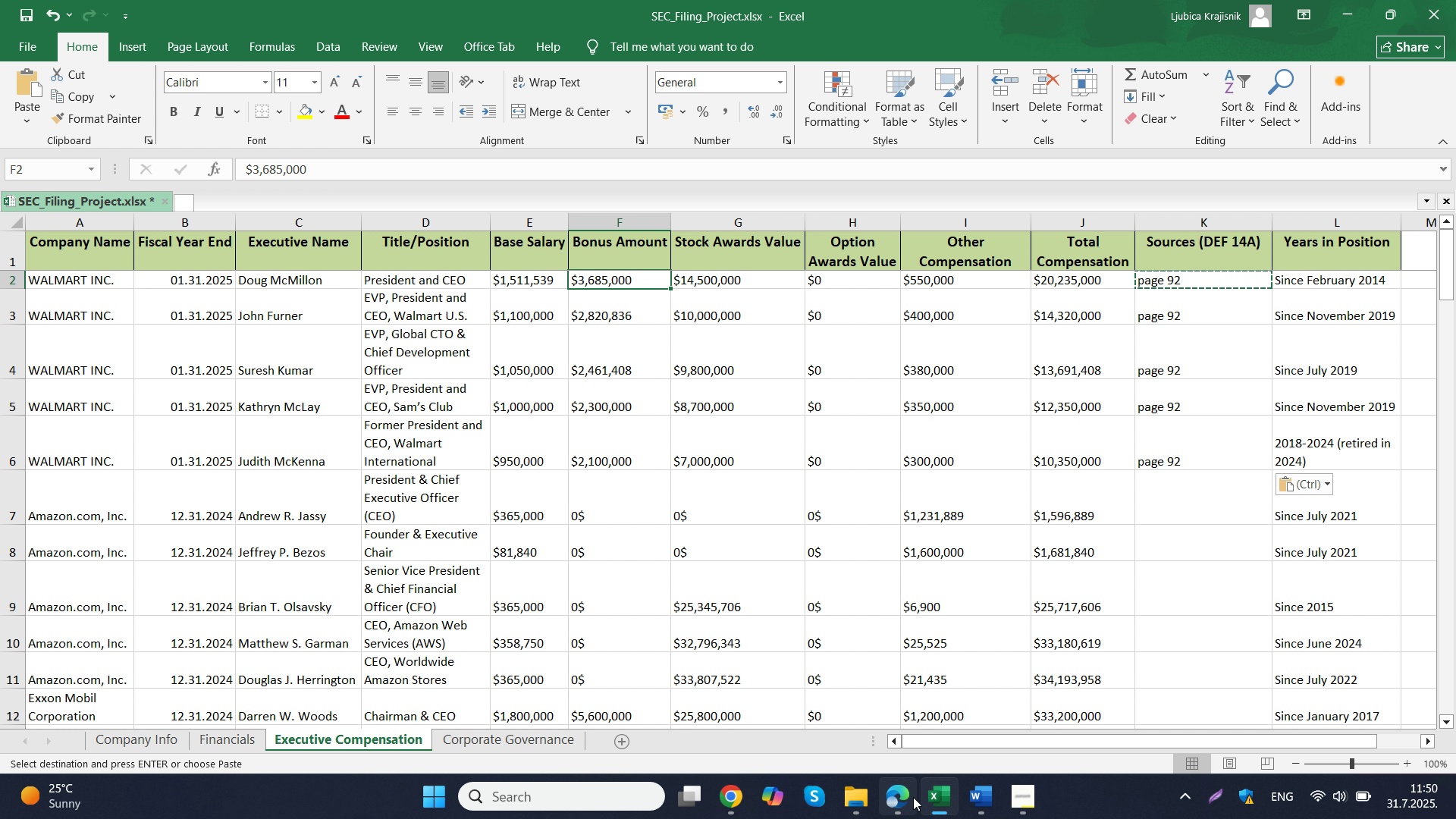 
left_click([909, 799])
 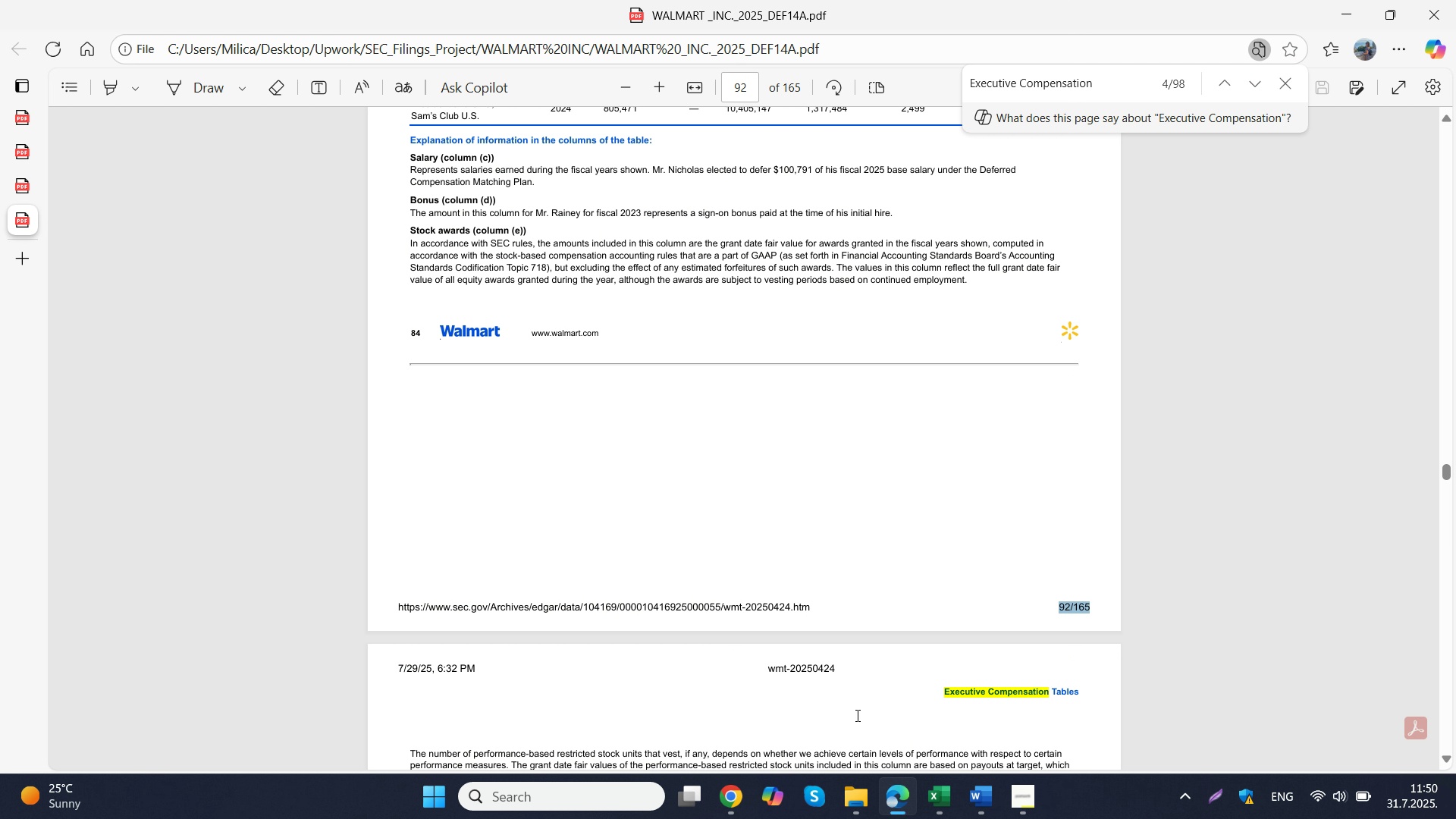 
scroll: coordinate [808, 510], scroll_direction: up, amount: 5.0
 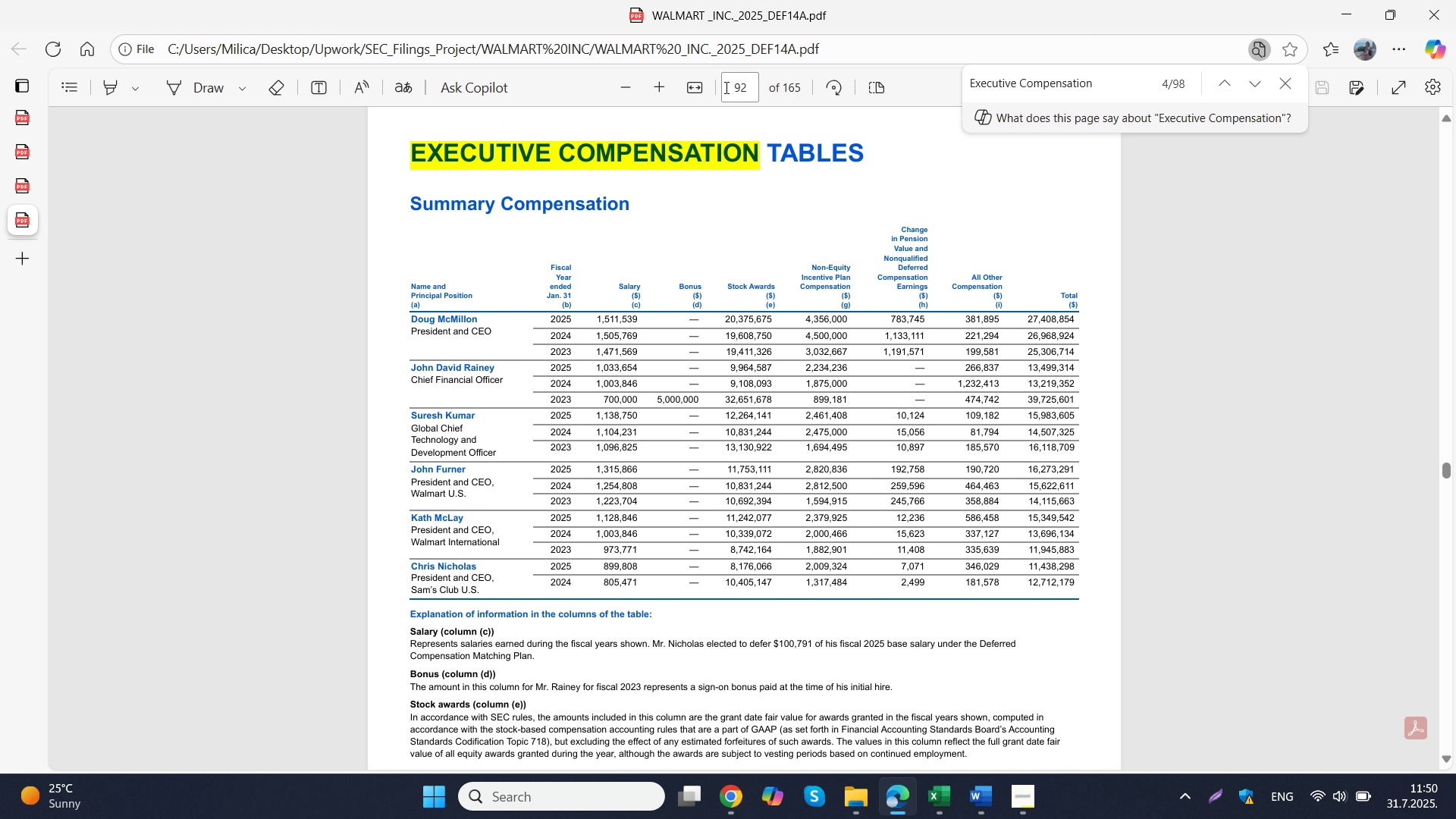 
left_click([664, 85])
 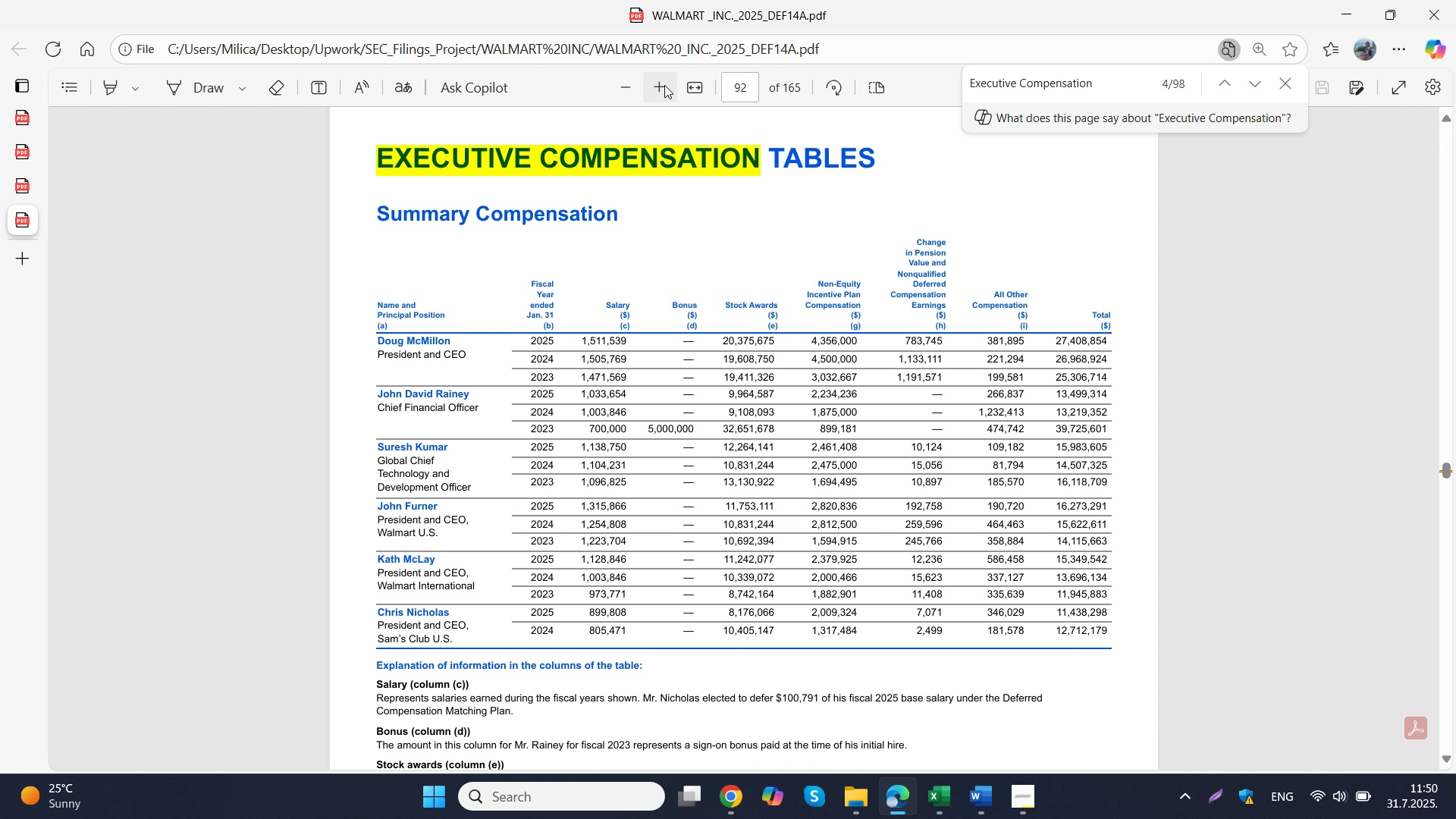 
left_click([664, 85])
 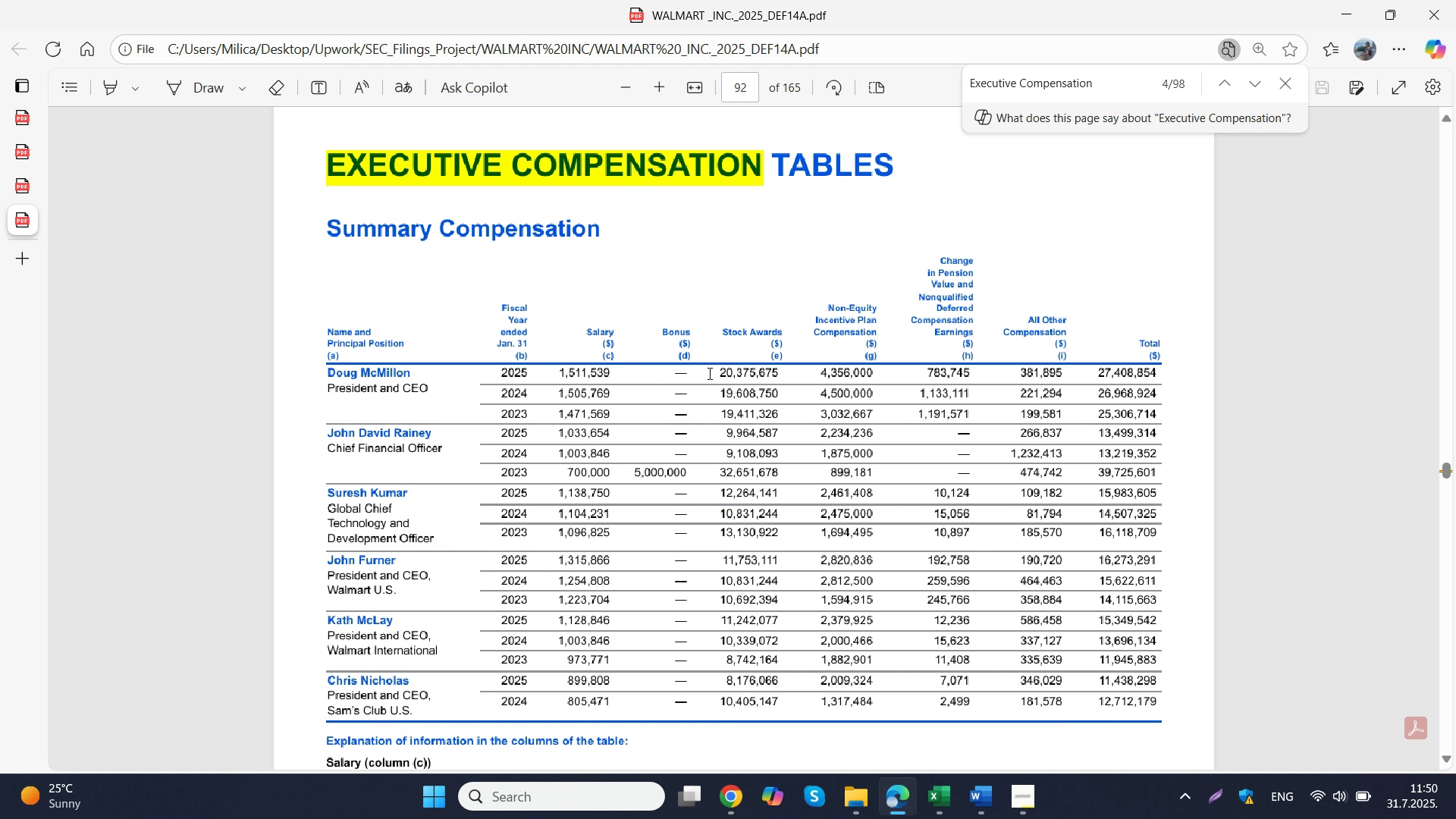 
left_click_drag(start_coordinate=[720, 378], to_coordinate=[780, 377])
 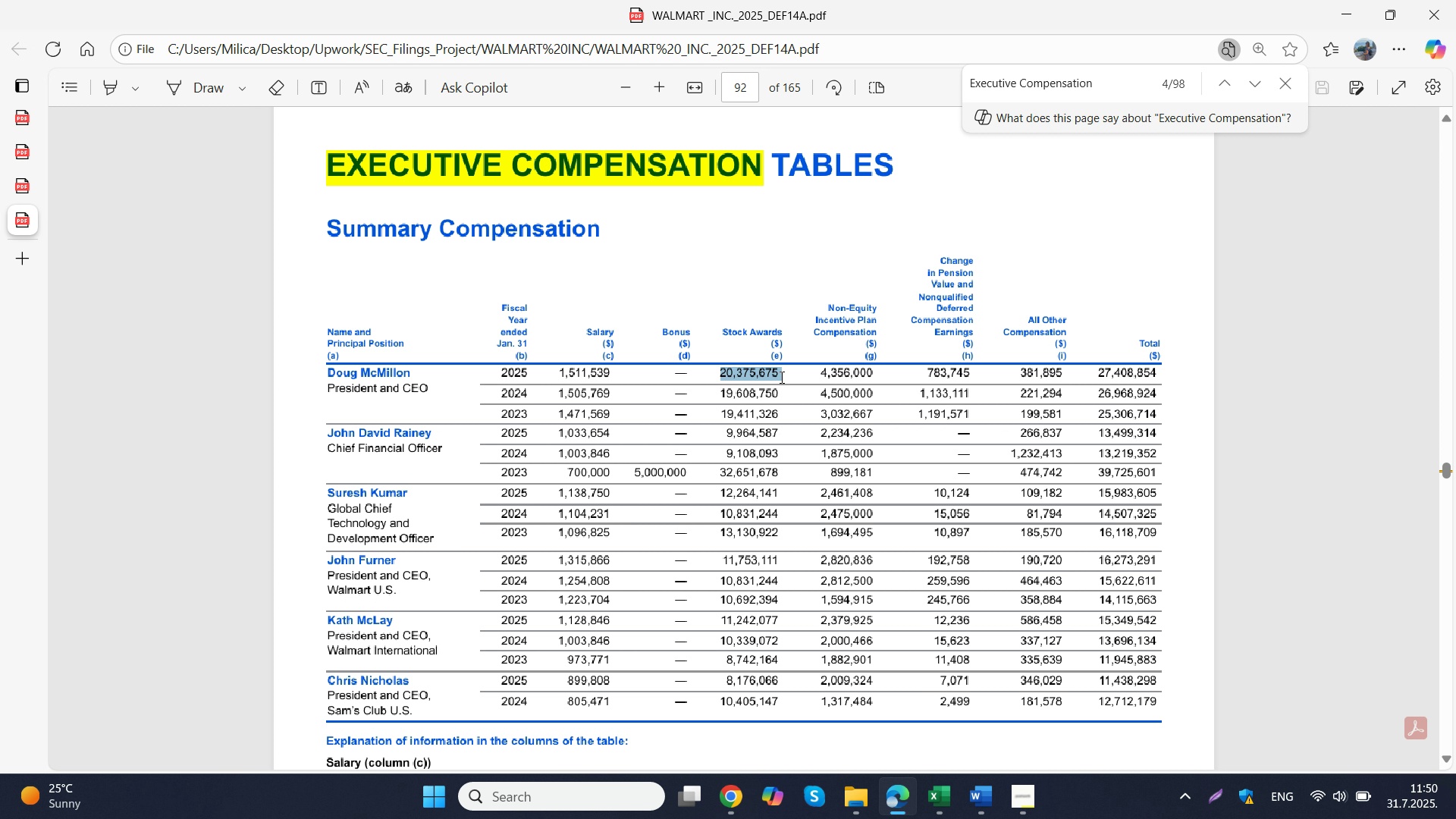 
key(Control+C)
 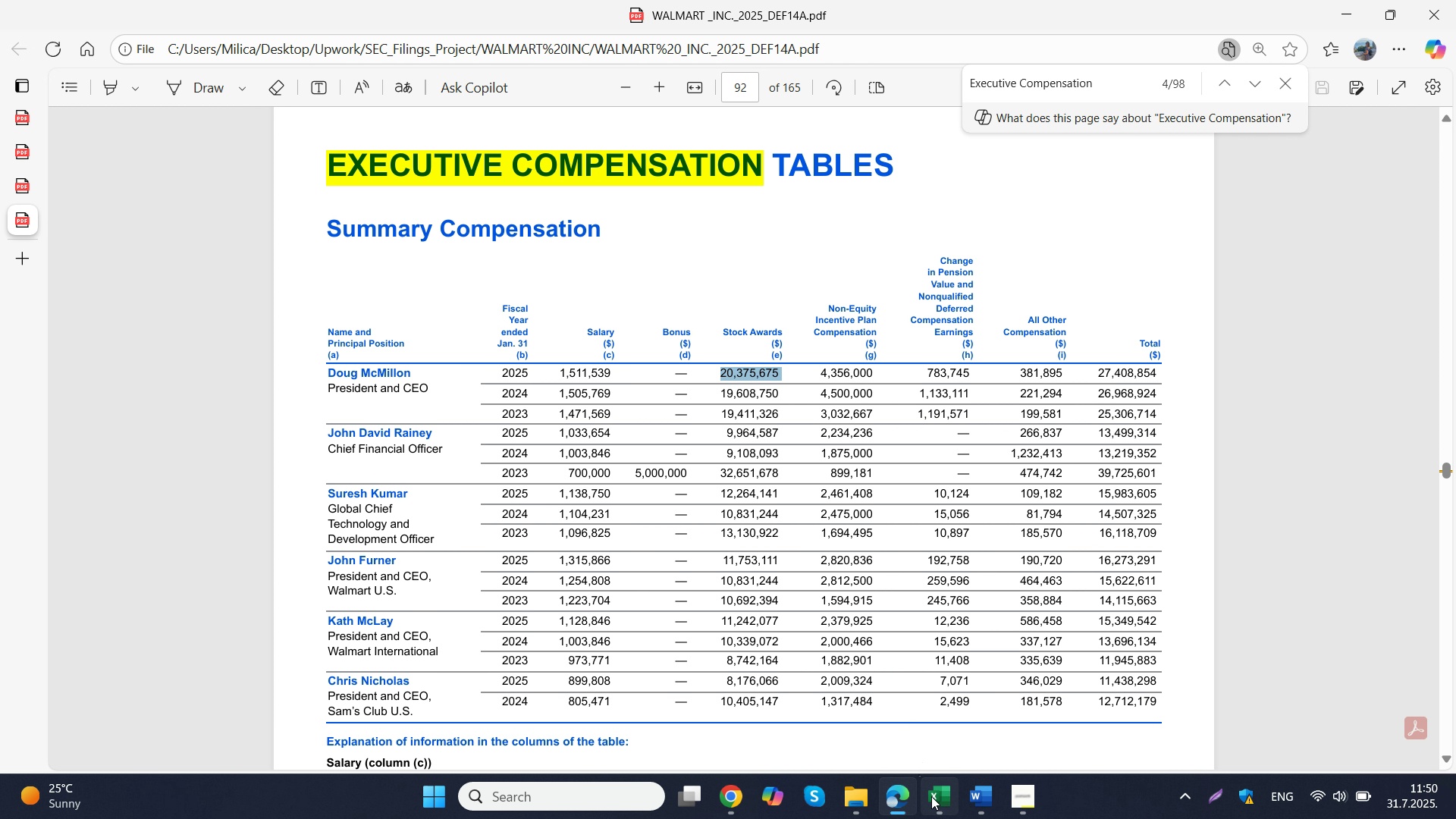 
left_click([931, 796])
 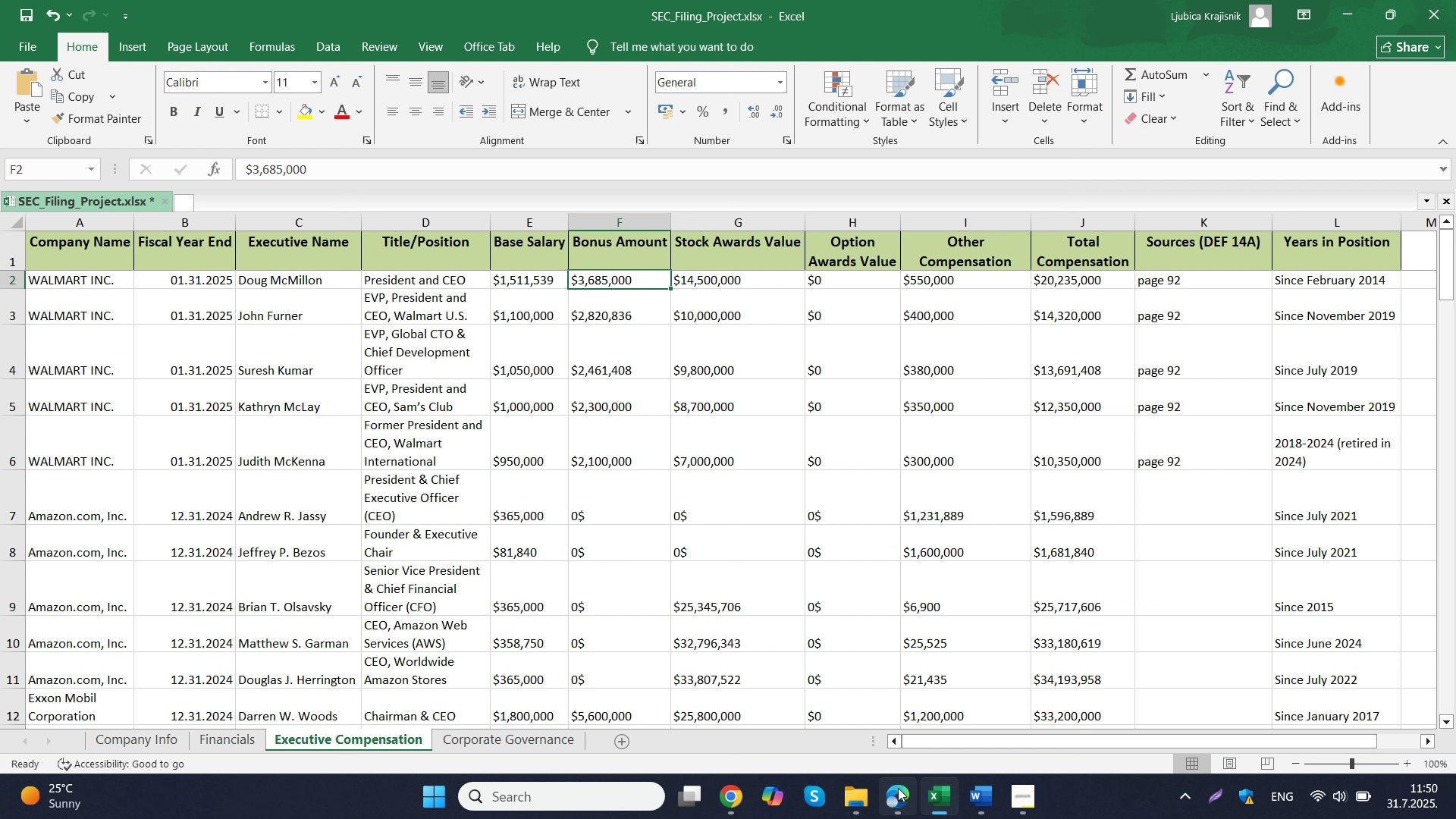 
mouse_move([871, 723])
 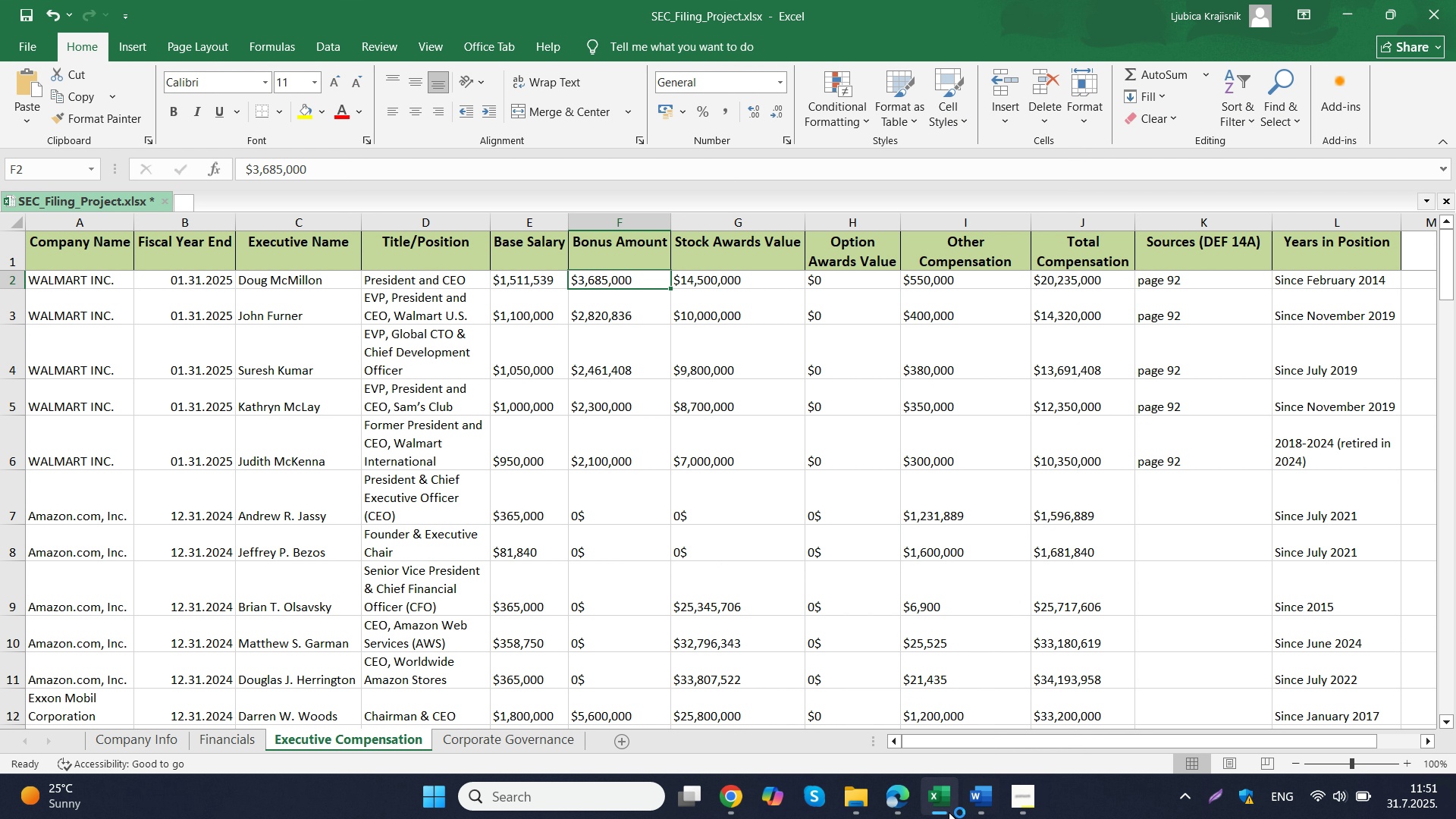 
left_click([935, 727])
 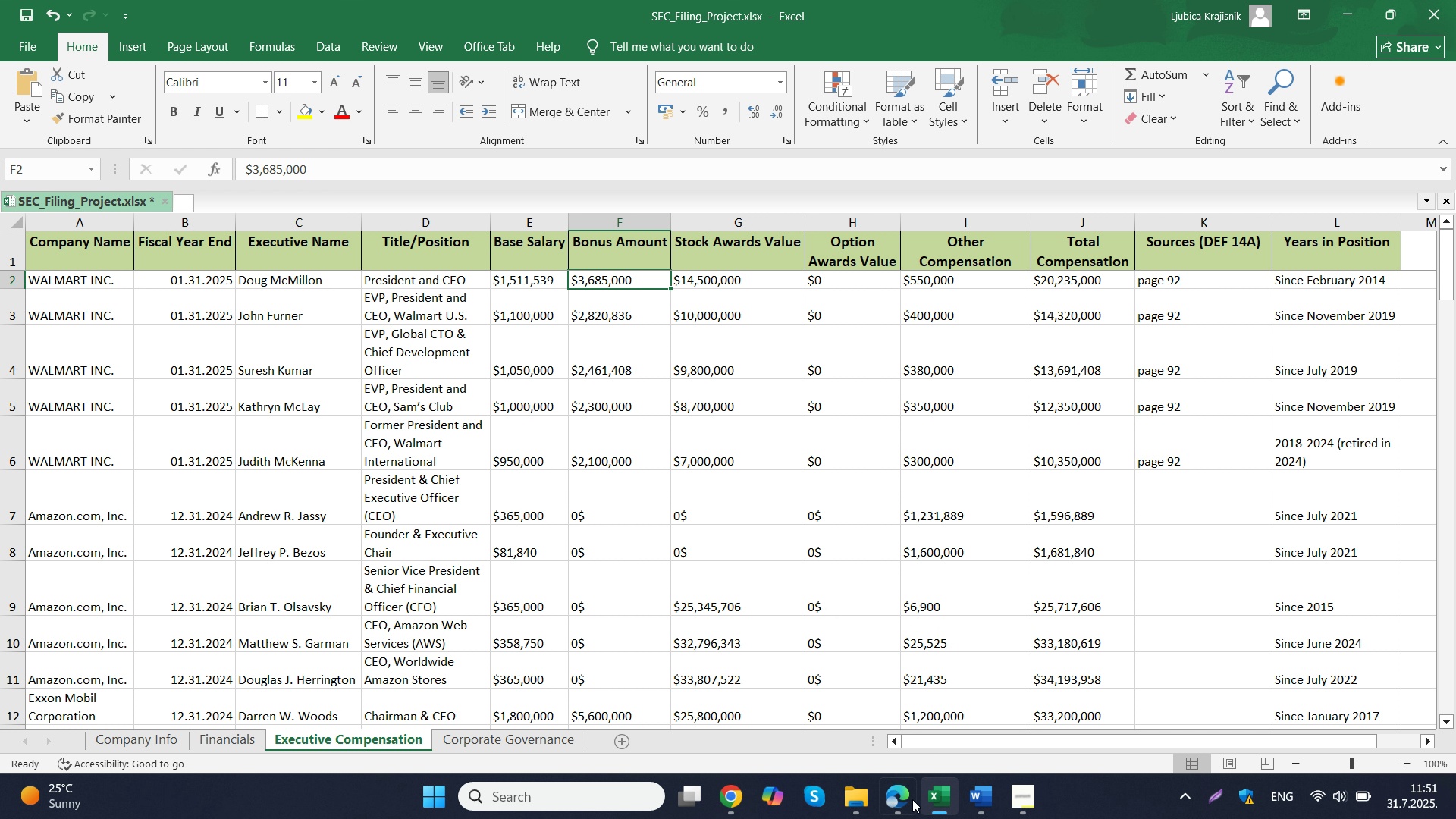 
left_click([902, 801])
 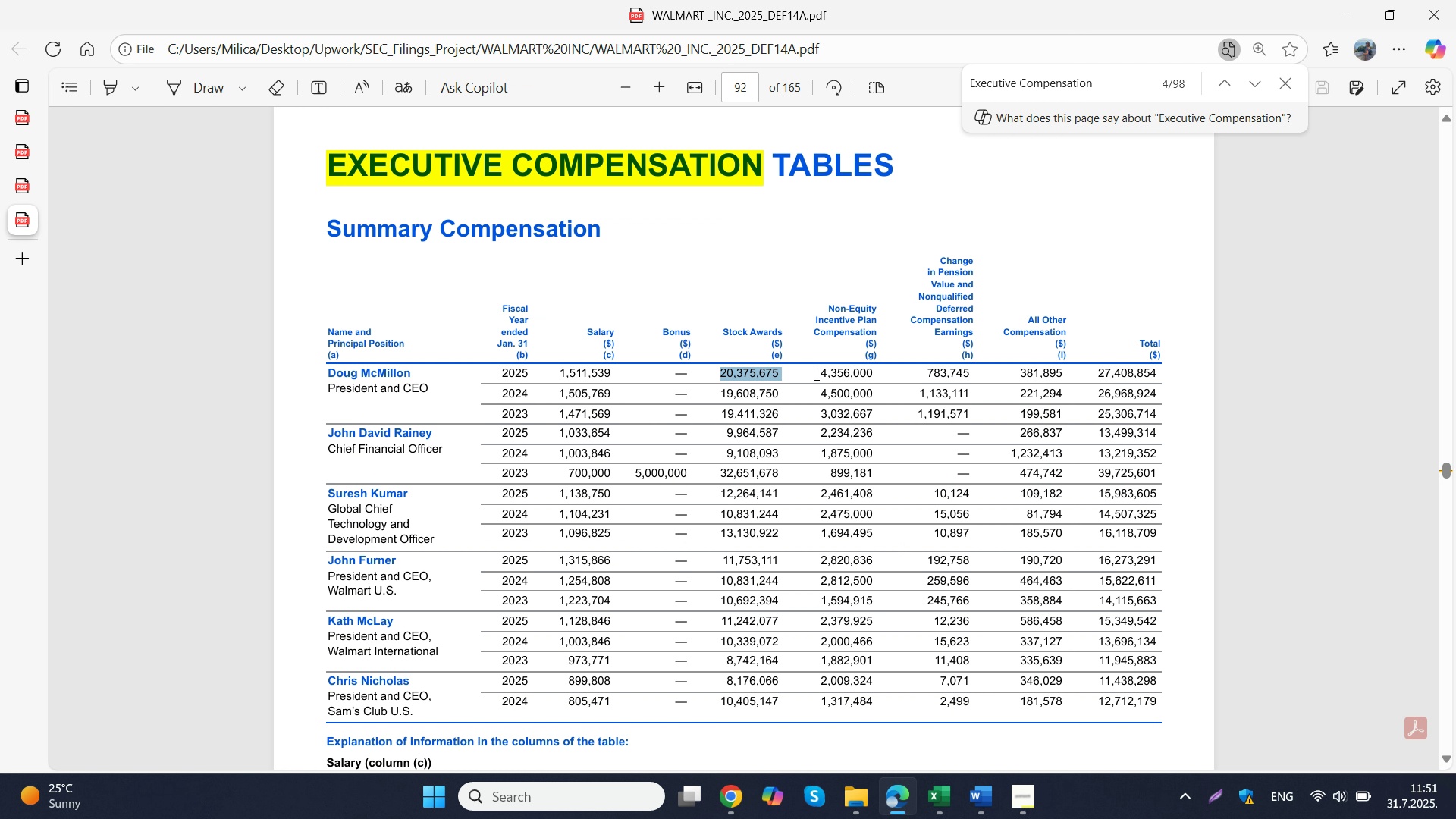 
left_click_drag(start_coordinate=[821, 369], to_coordinate=[874, 375])
 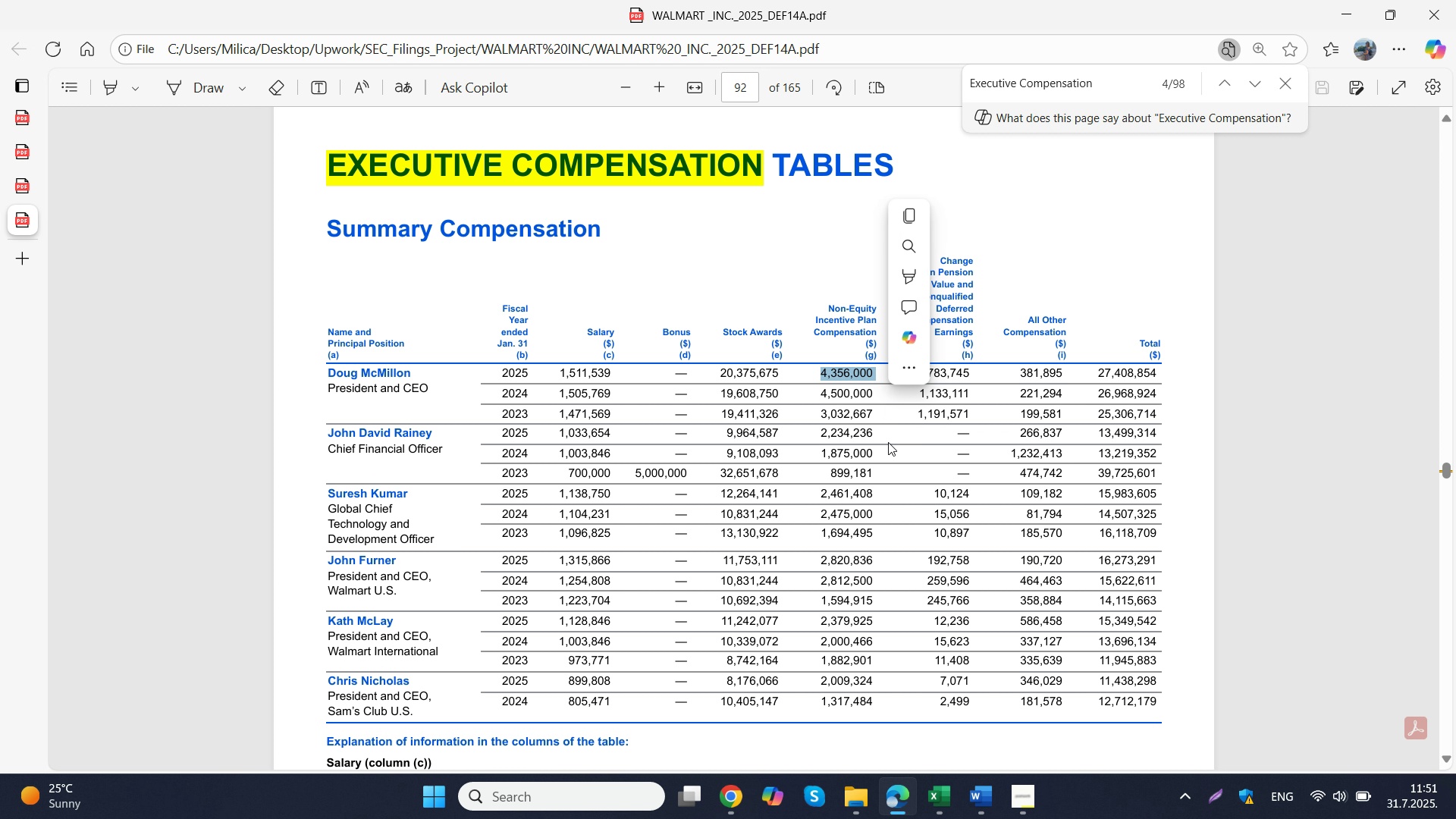 
key(Control+ControlLeft)
 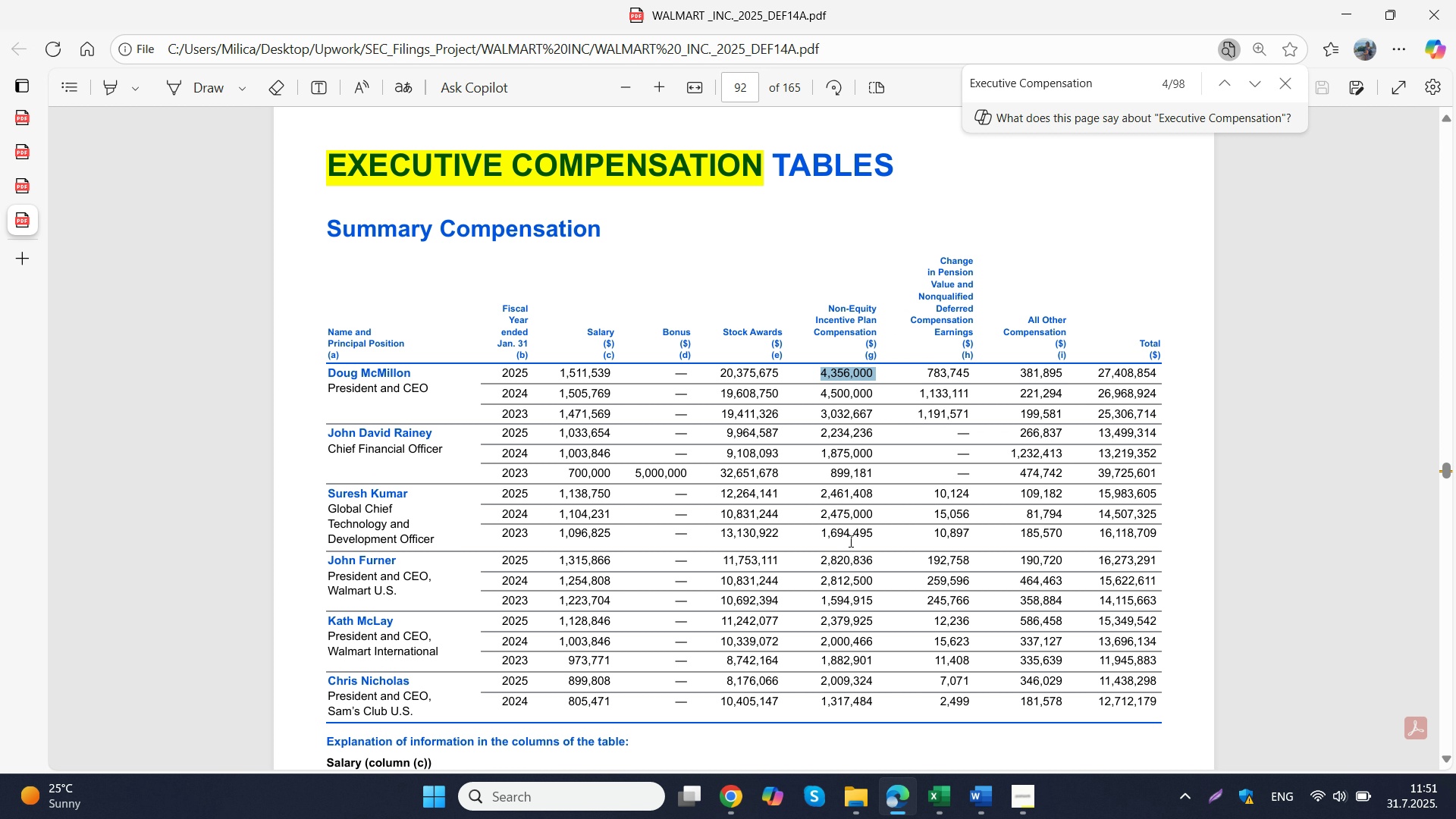 
key(Control+C)
 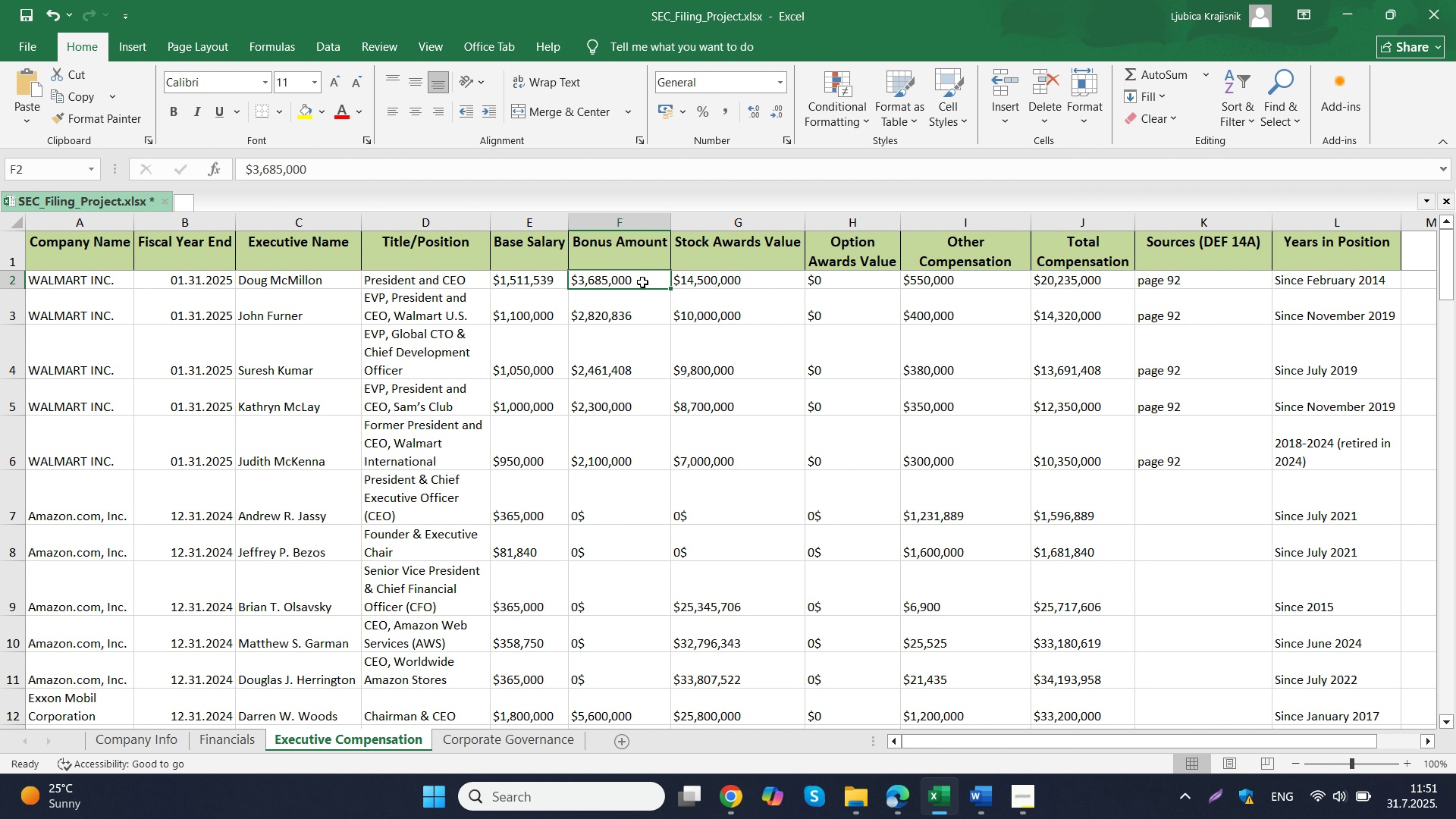 
double_click([642, 282])
 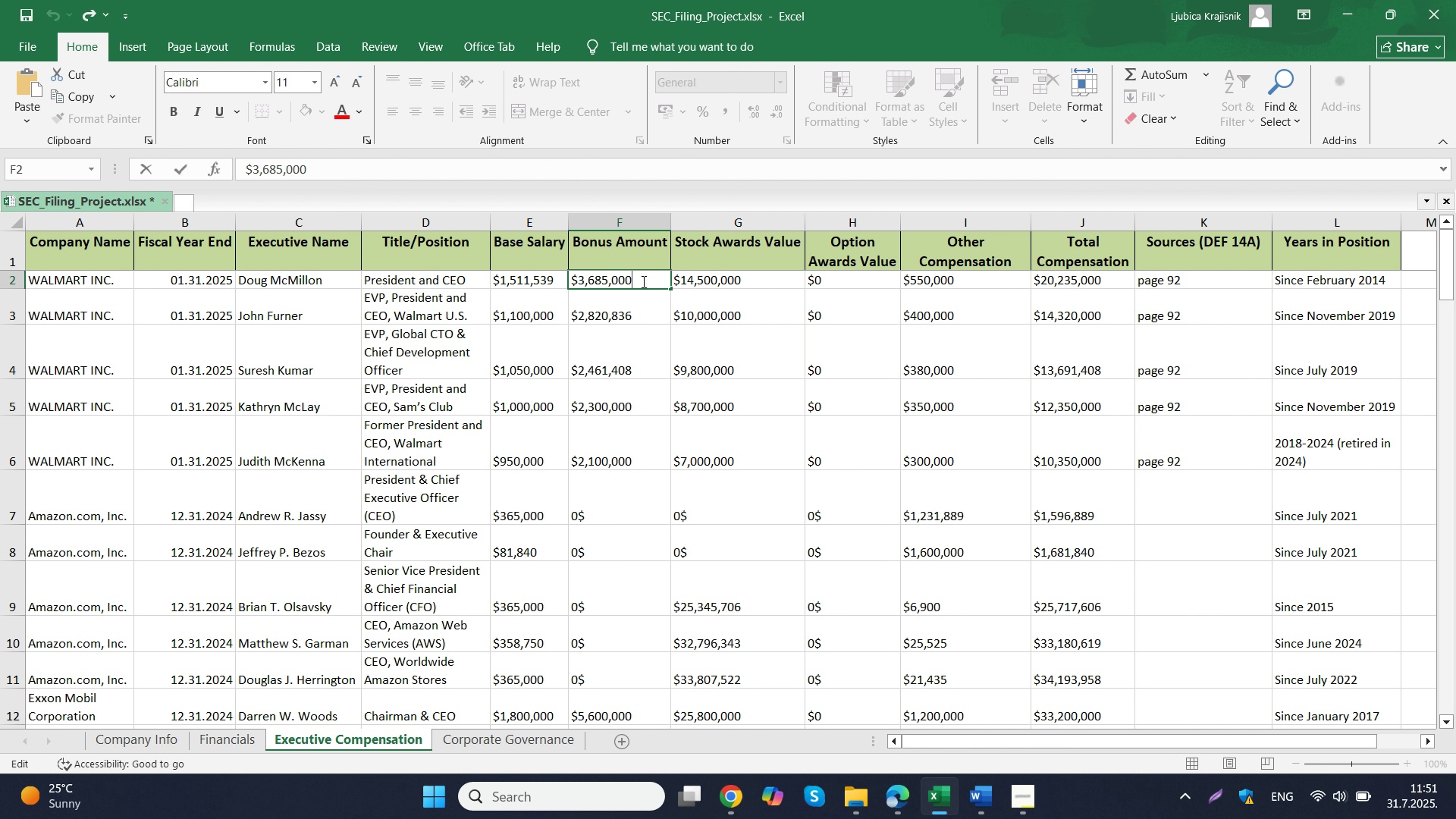 
left_click_drag(start_coordinate=[642, 281], to_coordinate=[579, 280])
 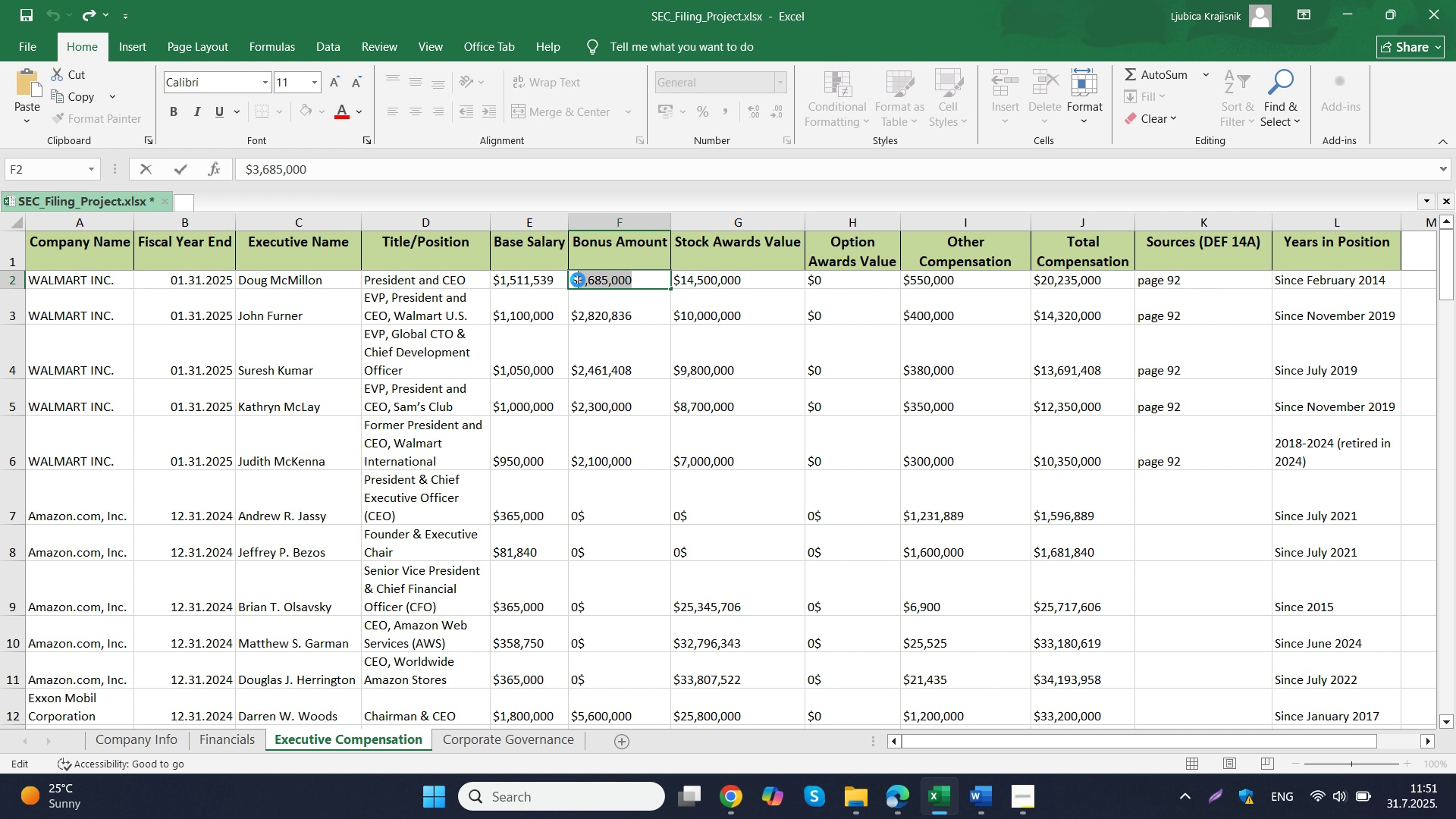 
key(Control+ControlLeft)
 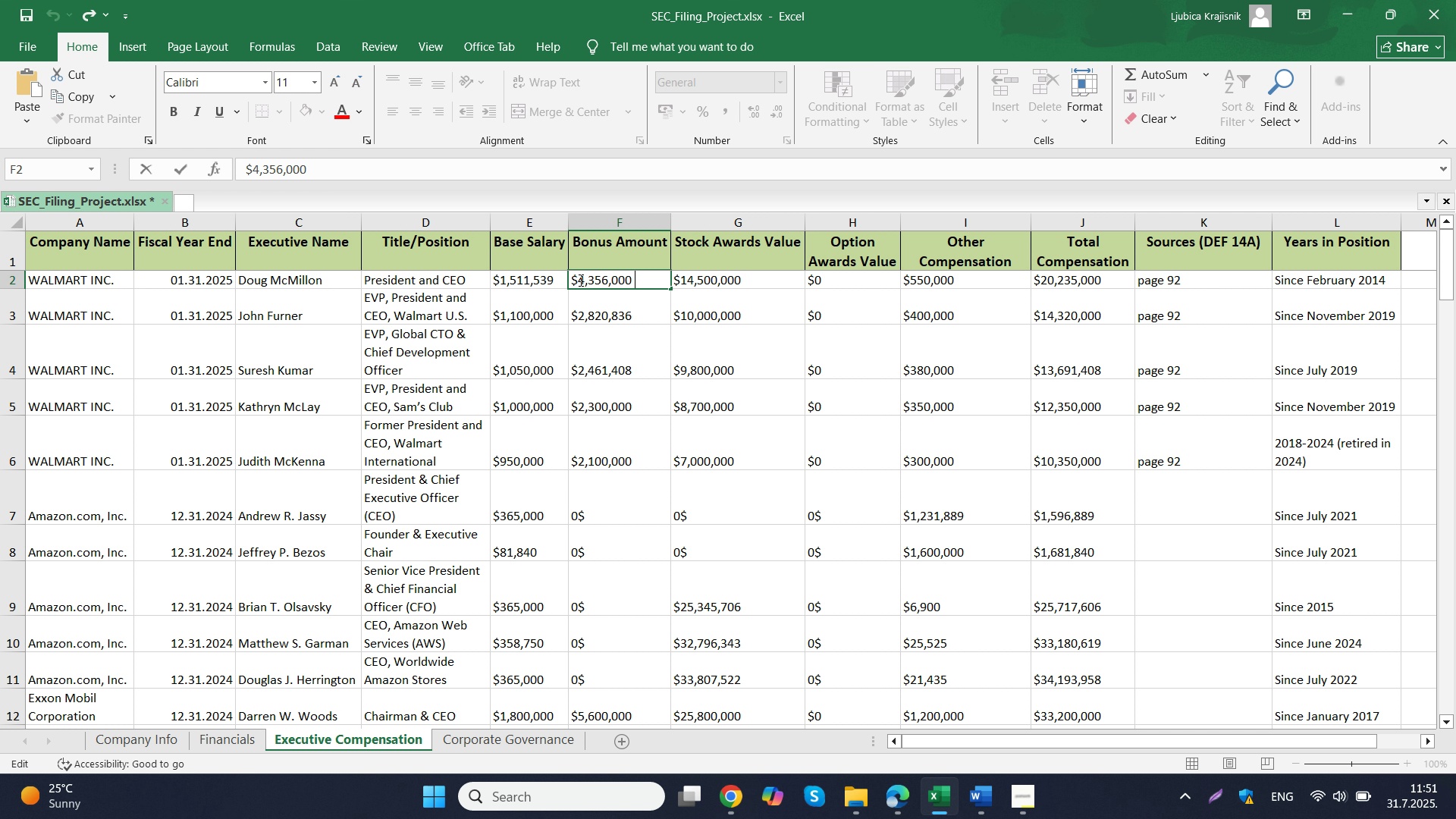 
key(Control+V)
 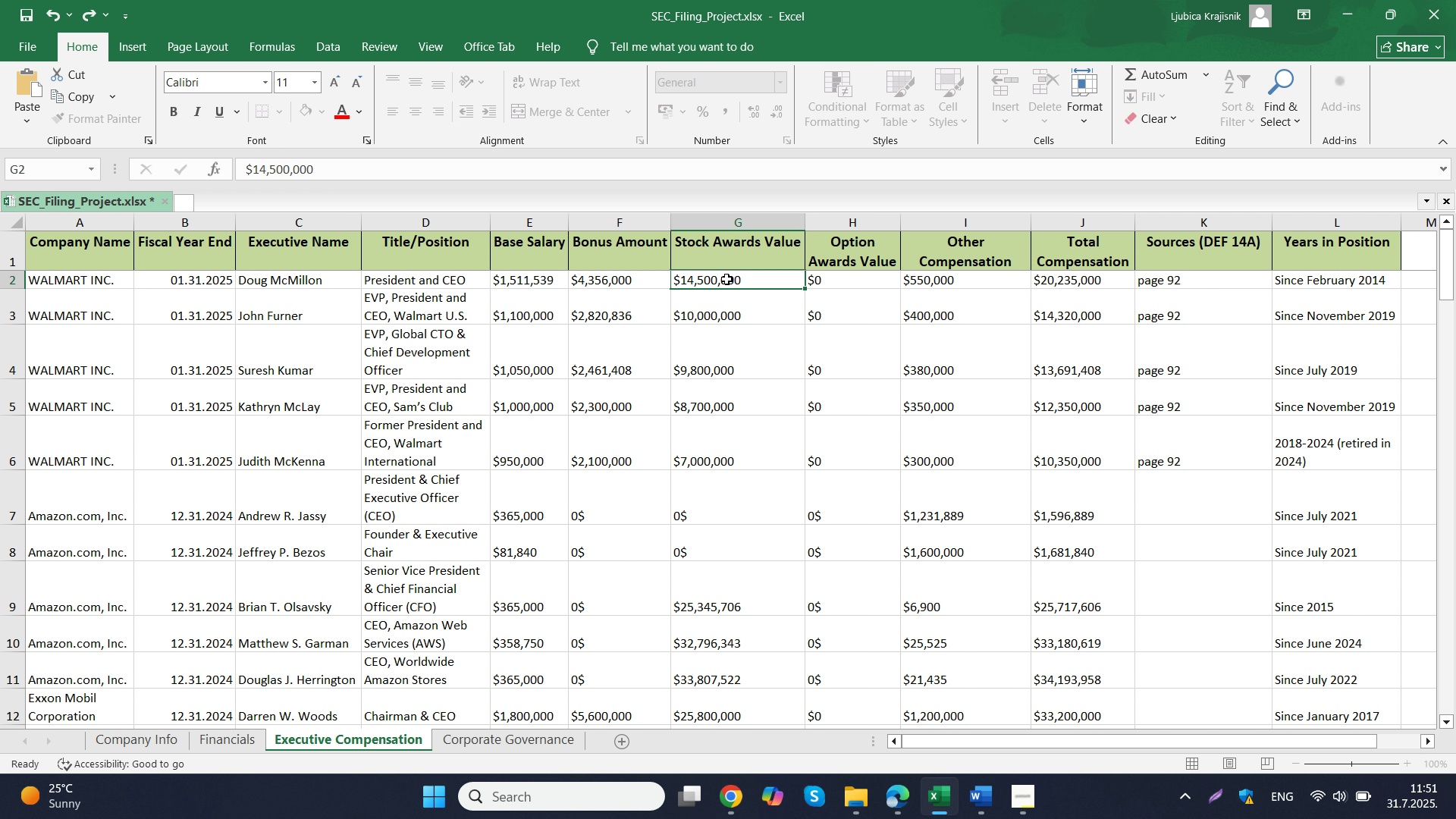 
left_click([726, 279])
 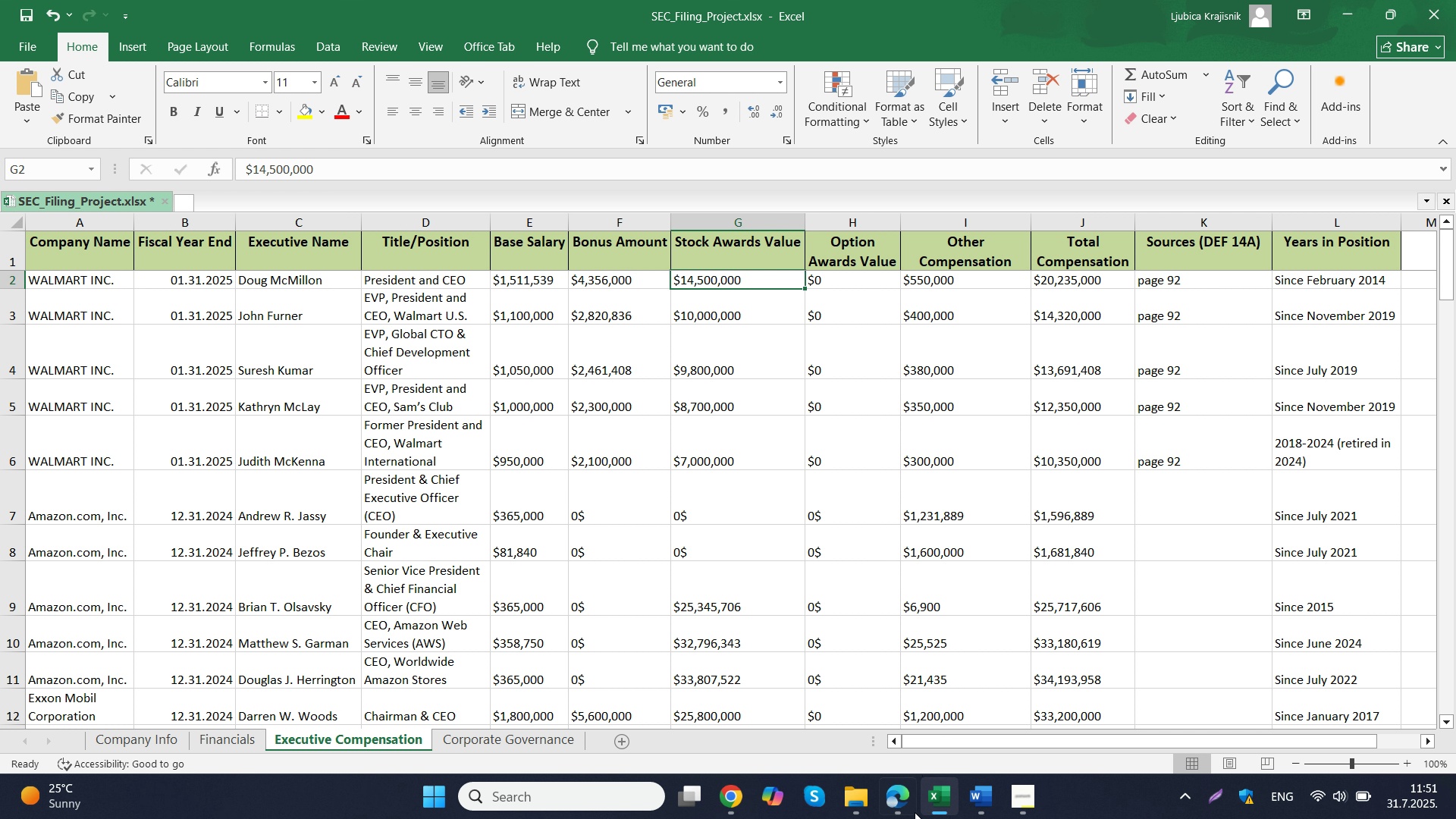 
left_click([912, 811])
 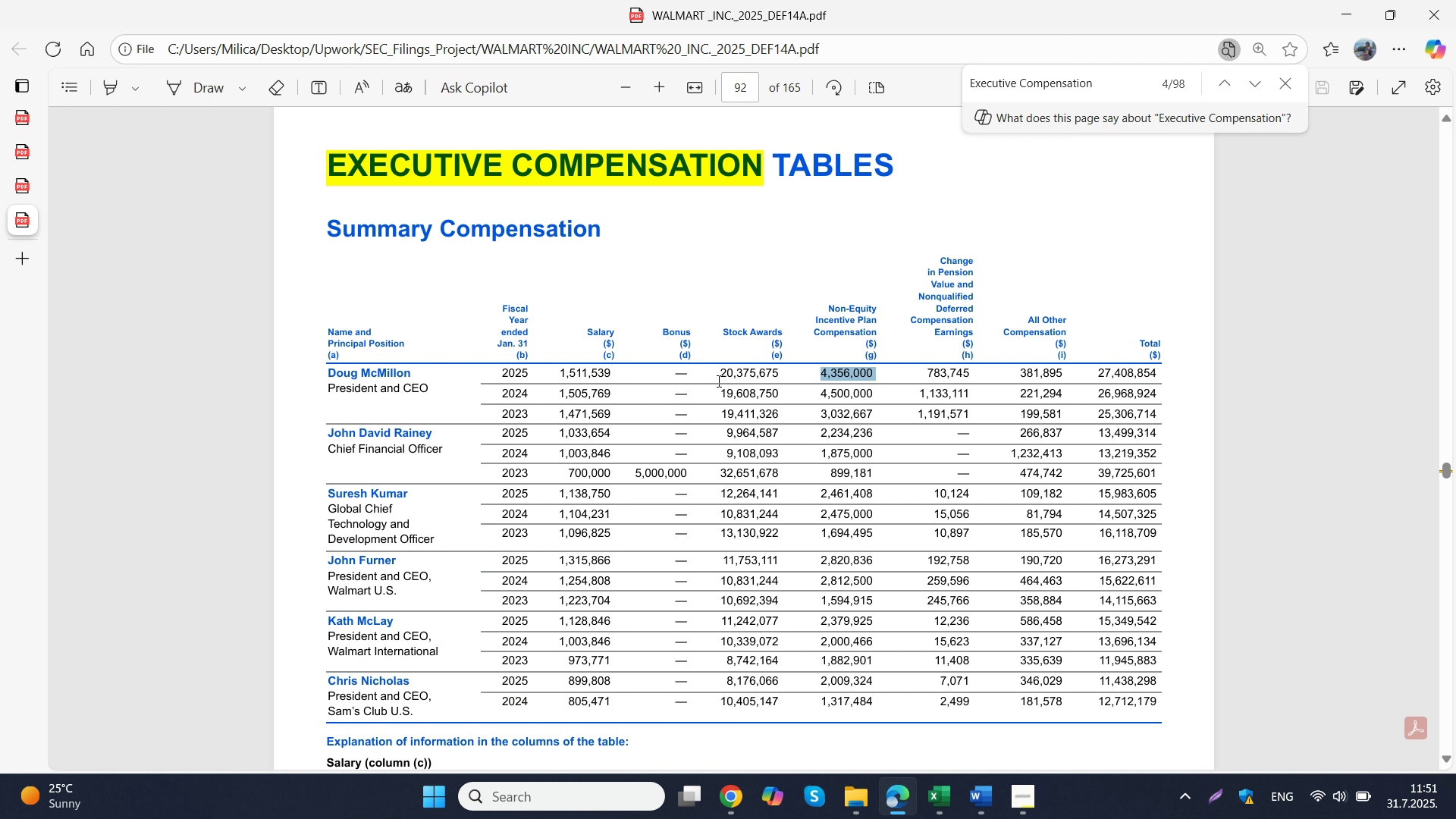 
left_click_drag(start_coordinate=[719, 375], to_coordinate=[777, 375])
 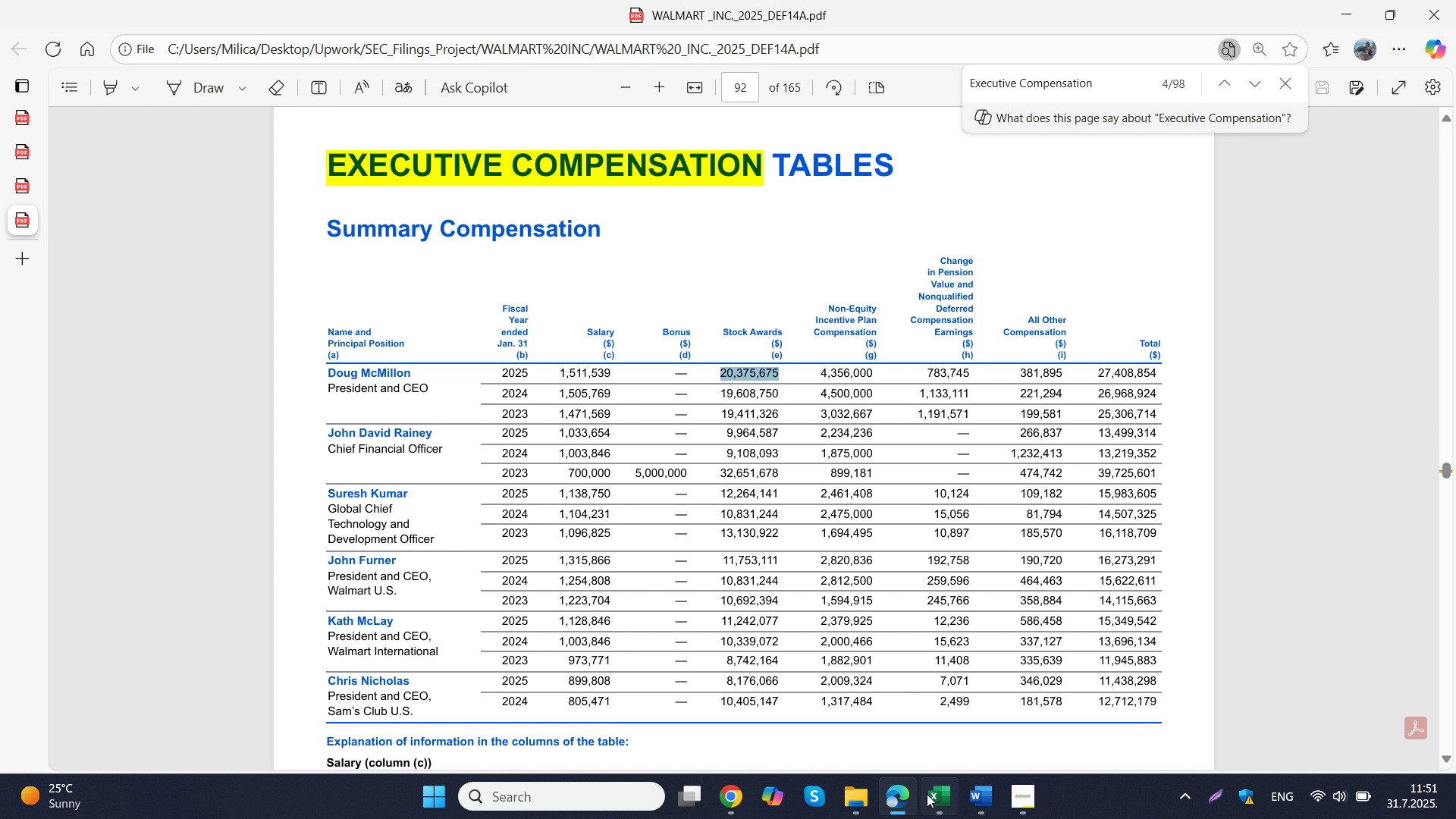 
key(Control+ControlLeft)
 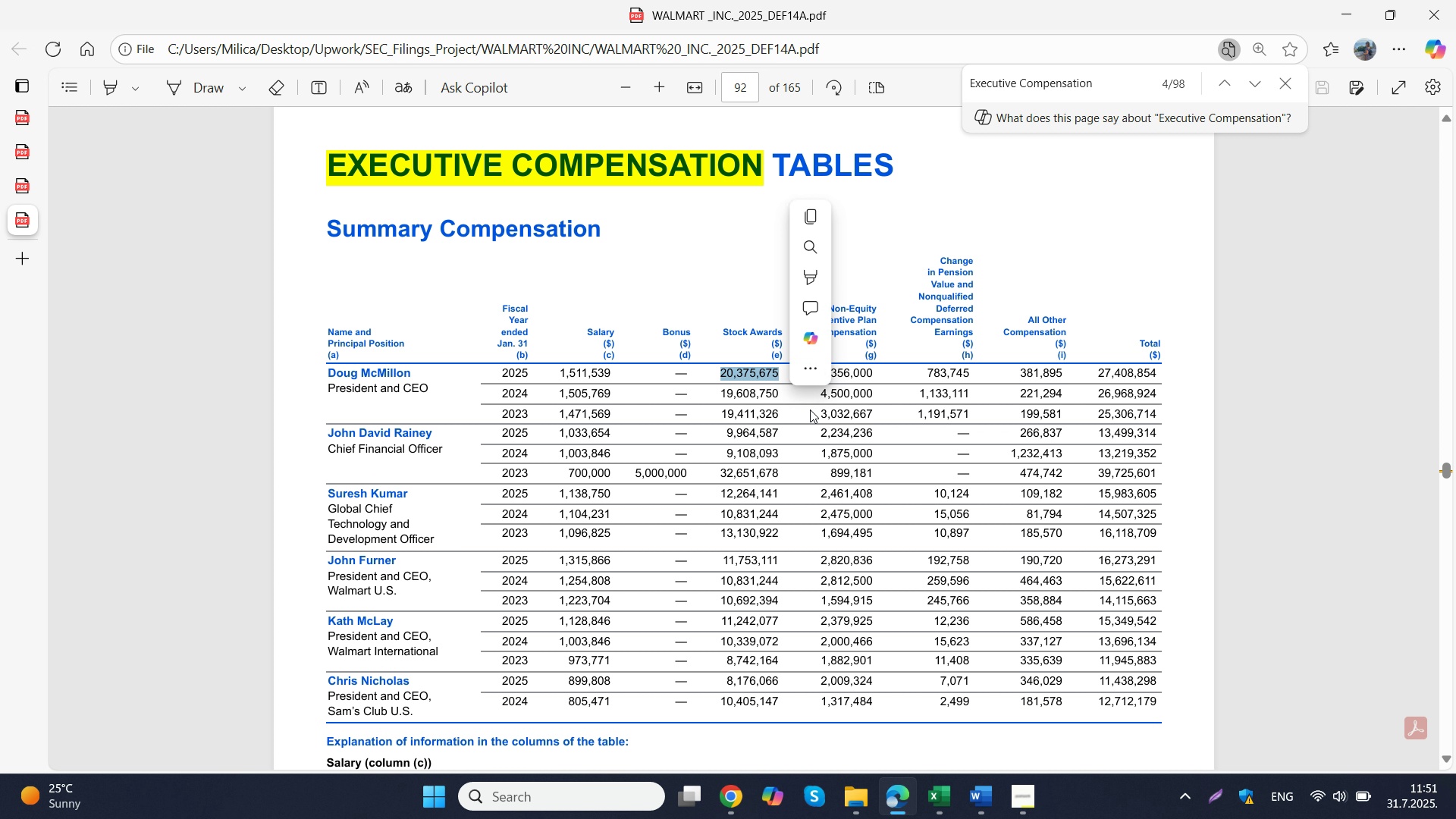 
key(Control+C)
 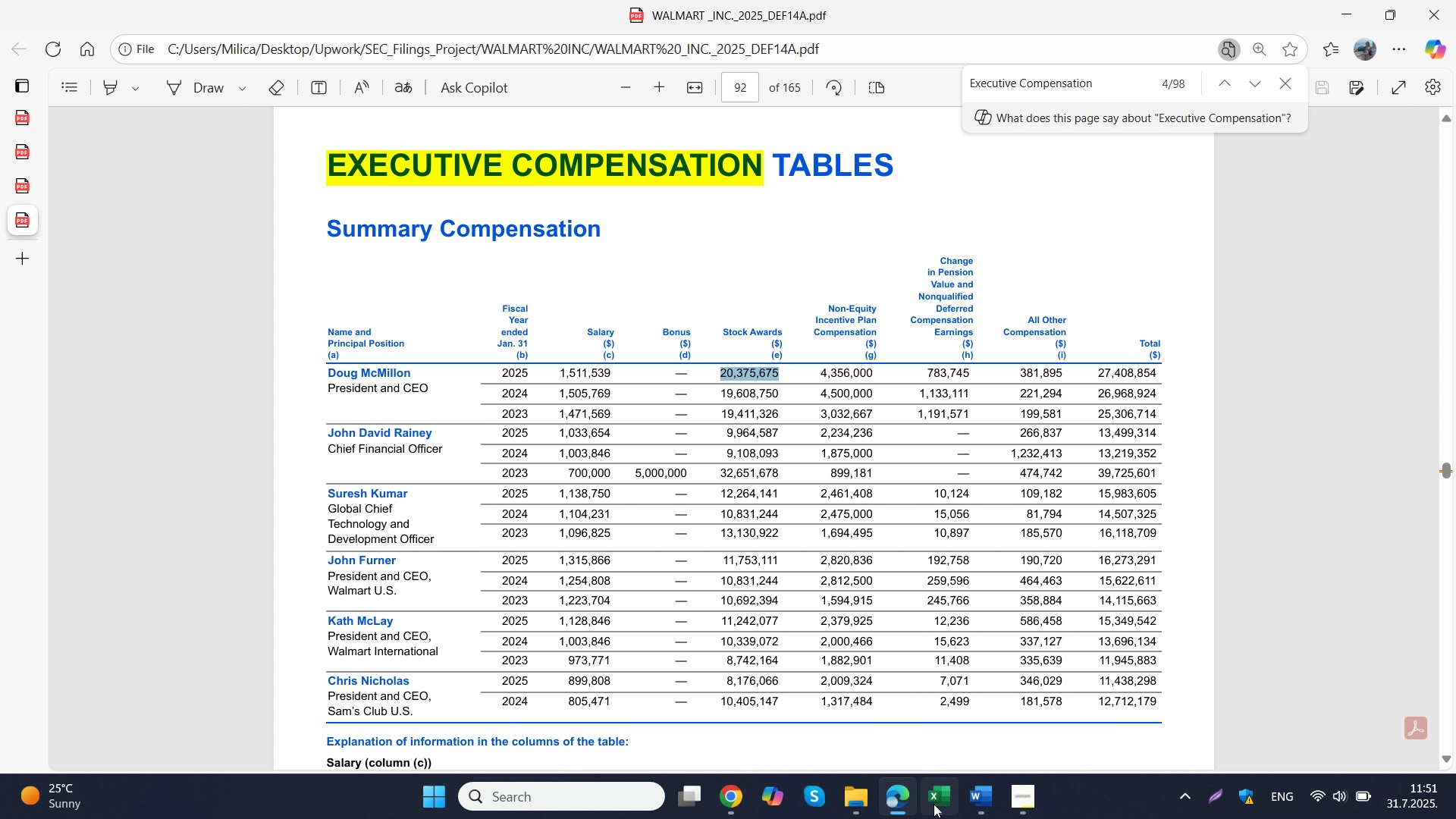 
left_click([934, 804])
 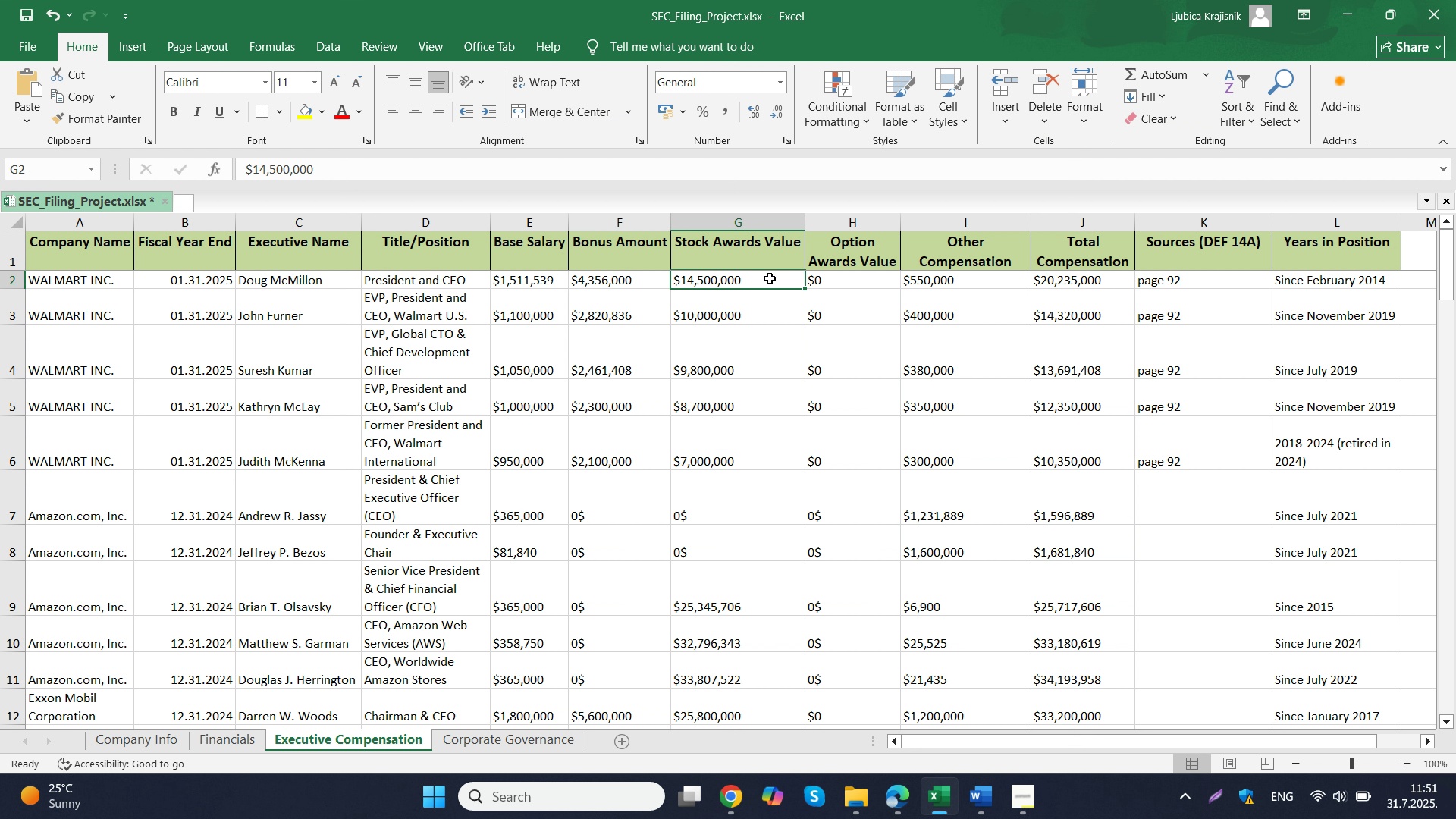 
double_click([770, 278])
 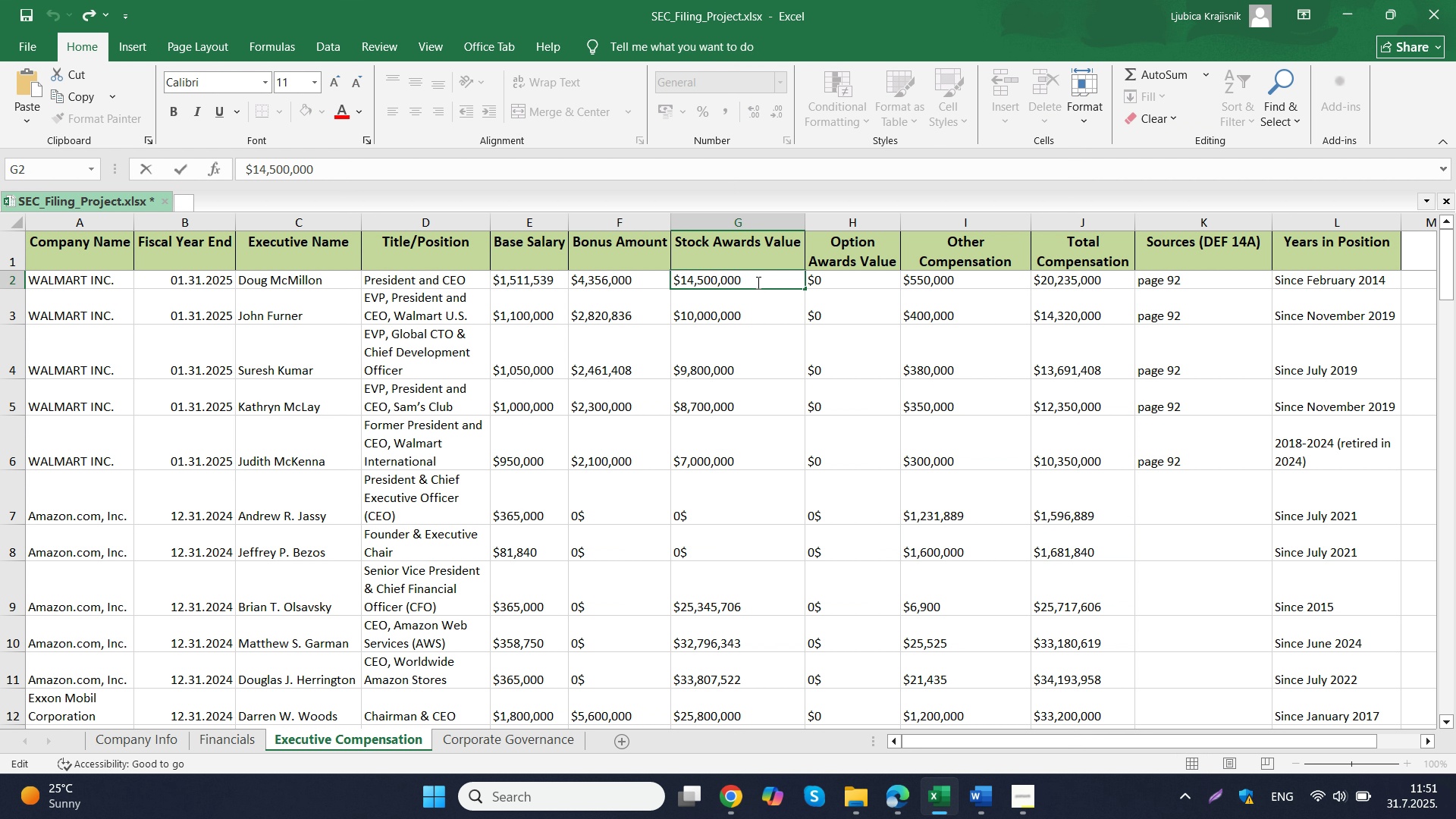 
left_click_drag(start_coordinate=[761, 282], to_coordinate=[682, 278])
 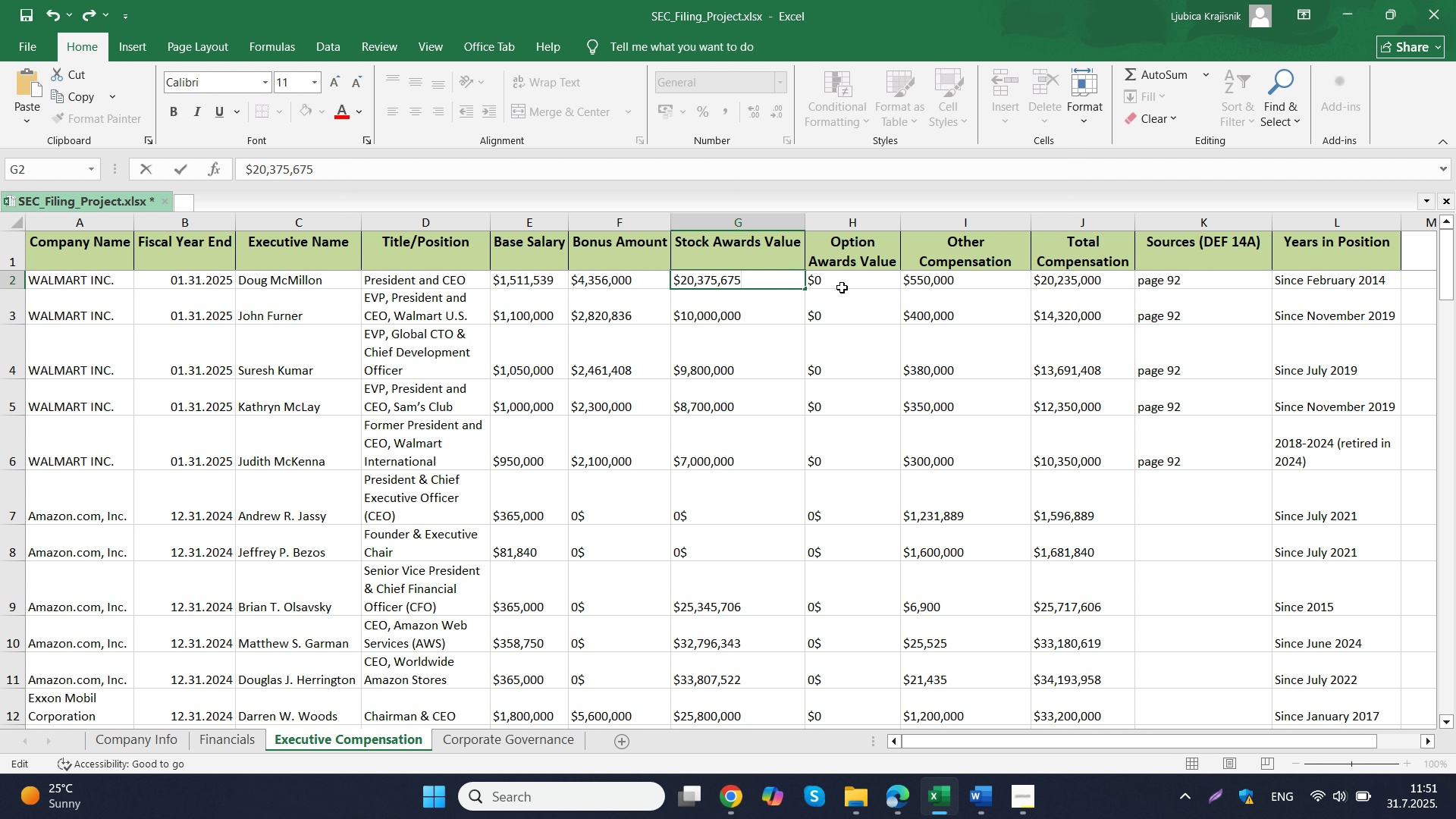 
key(Control+ControlLeft)
 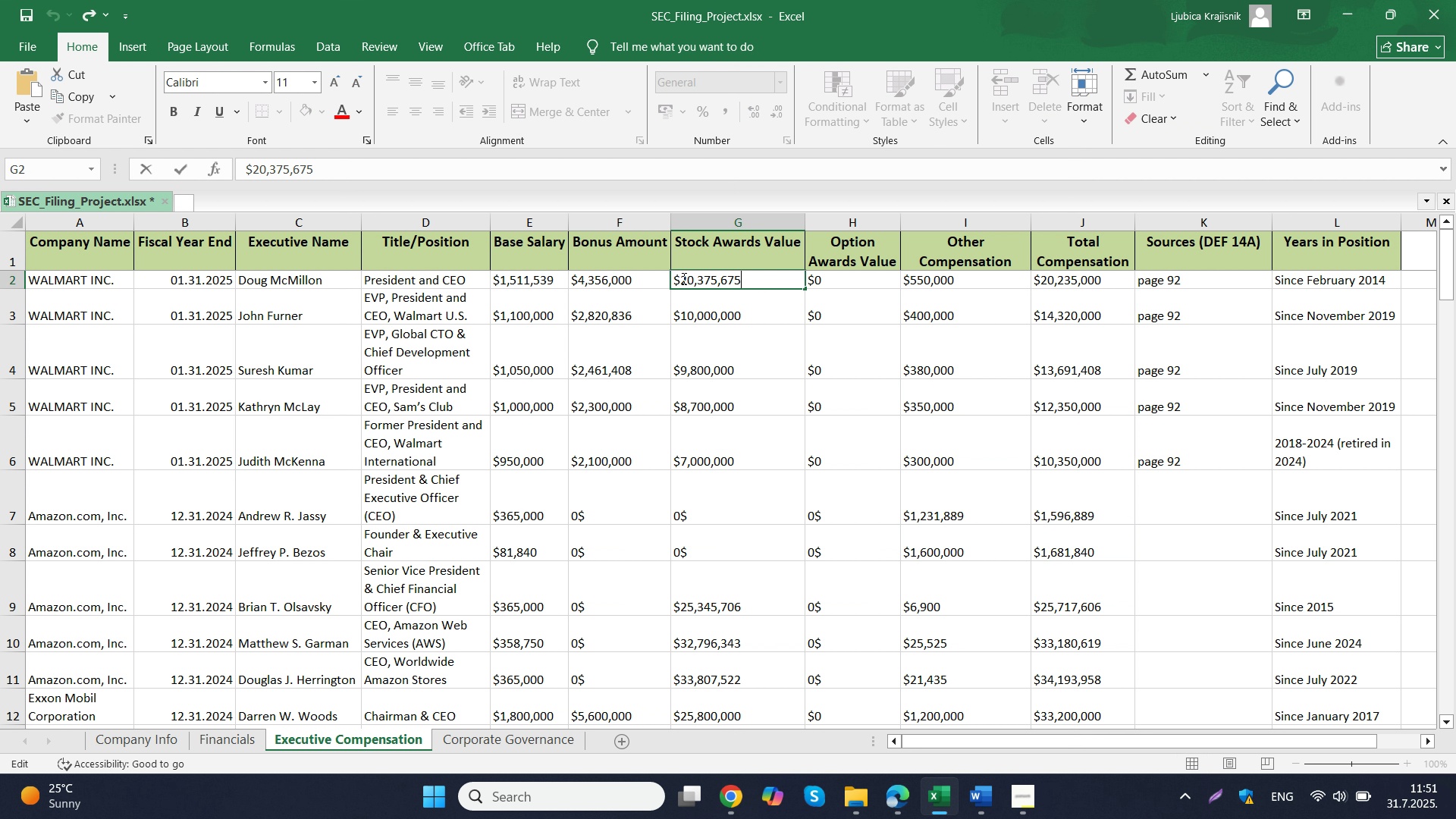 
key(Control+V)
 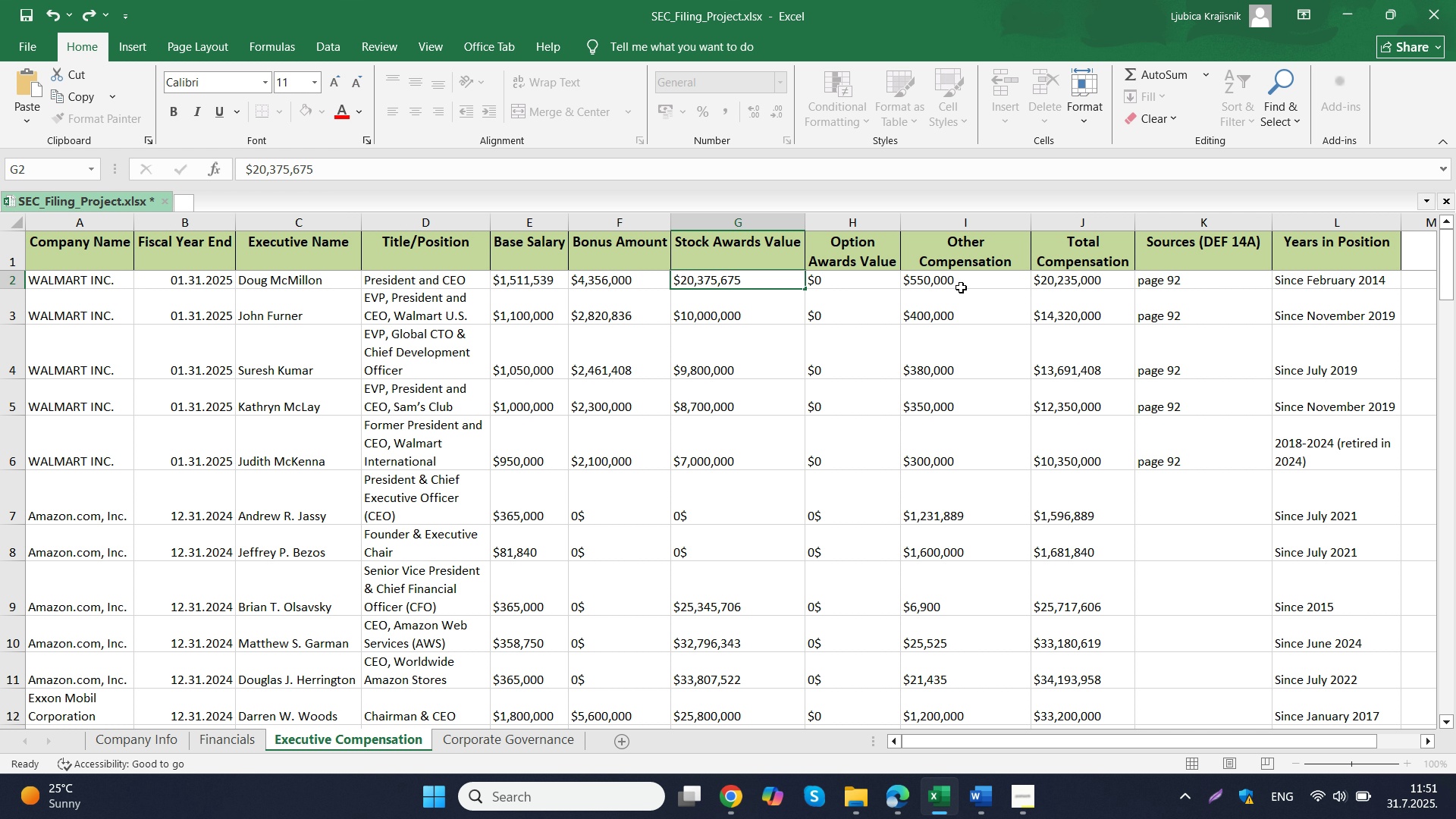 
left_click([961, 287])
 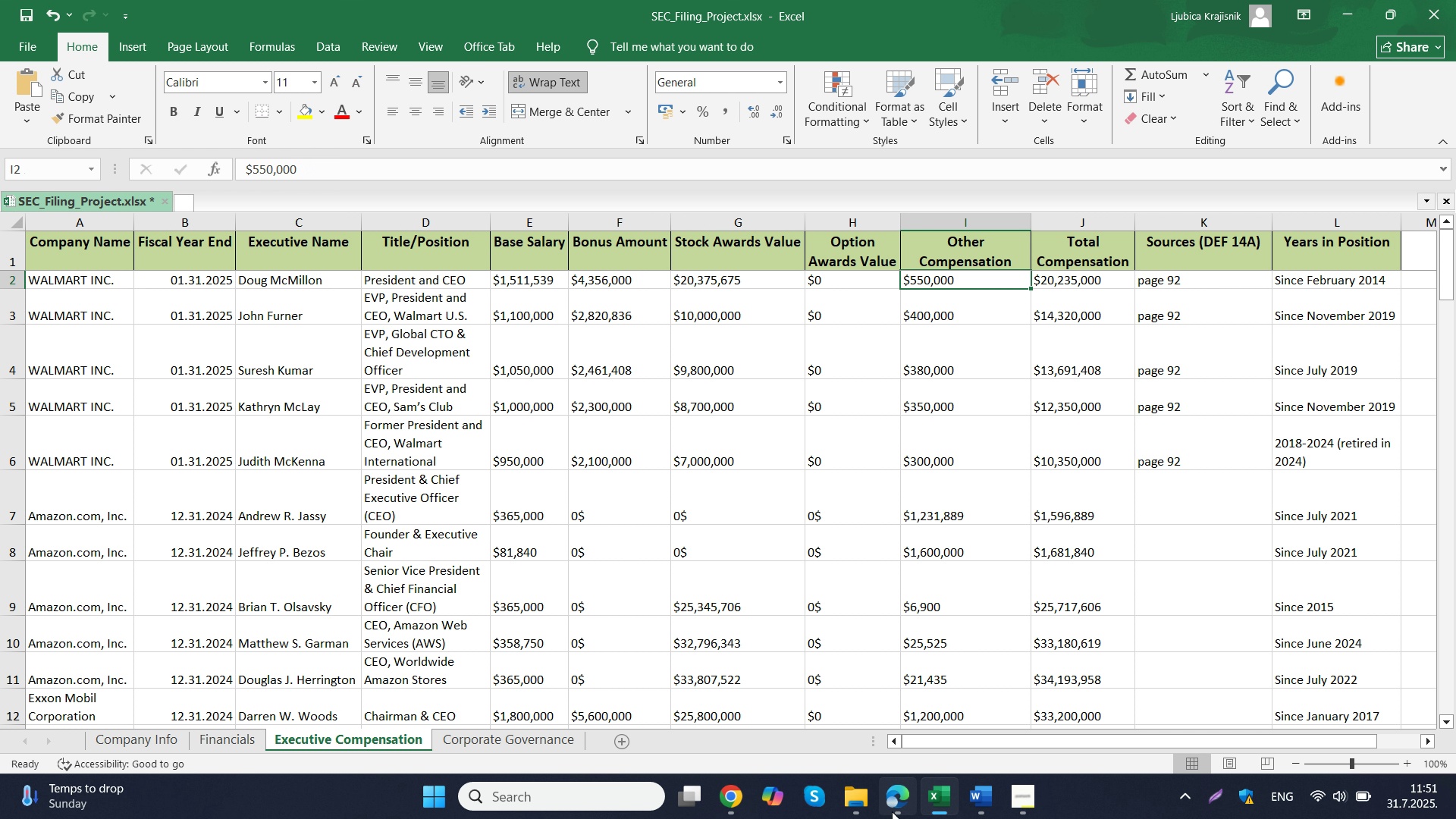 
left_click([895, 809])
 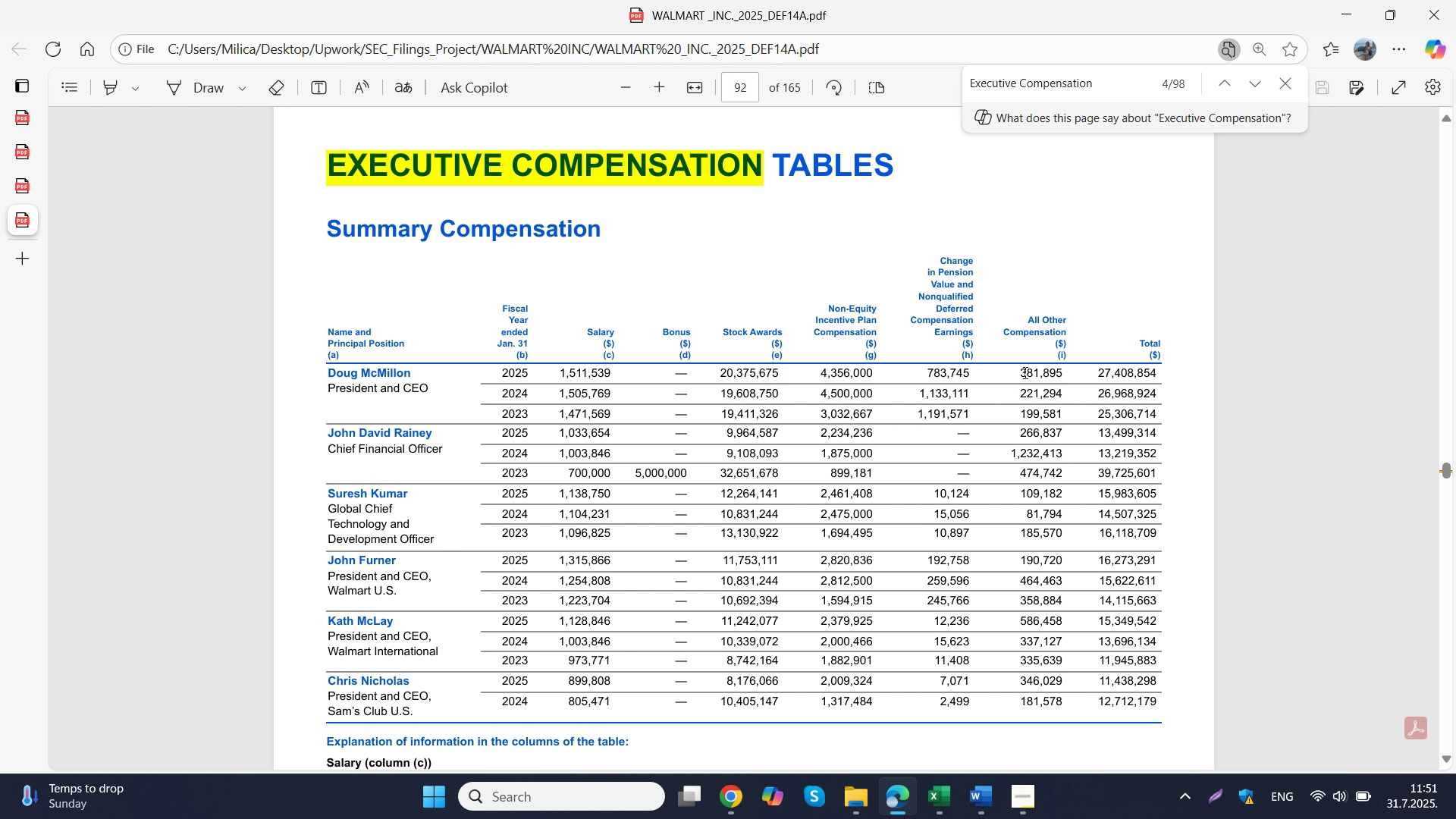 
wait(14.96)
 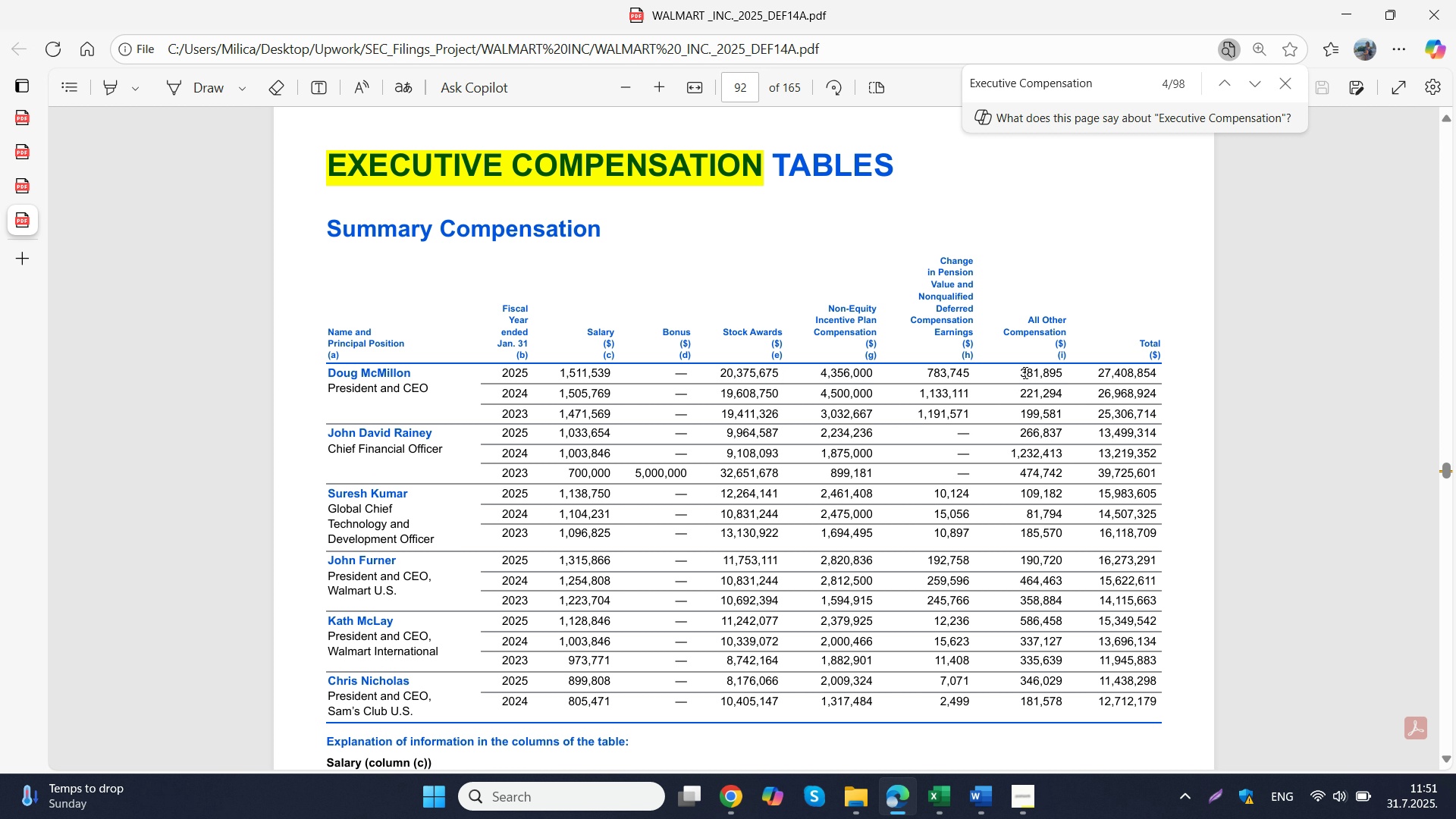 
left_click_drag(start_coordinate=[1020, 372], to_coordinate=[1060, 373])
 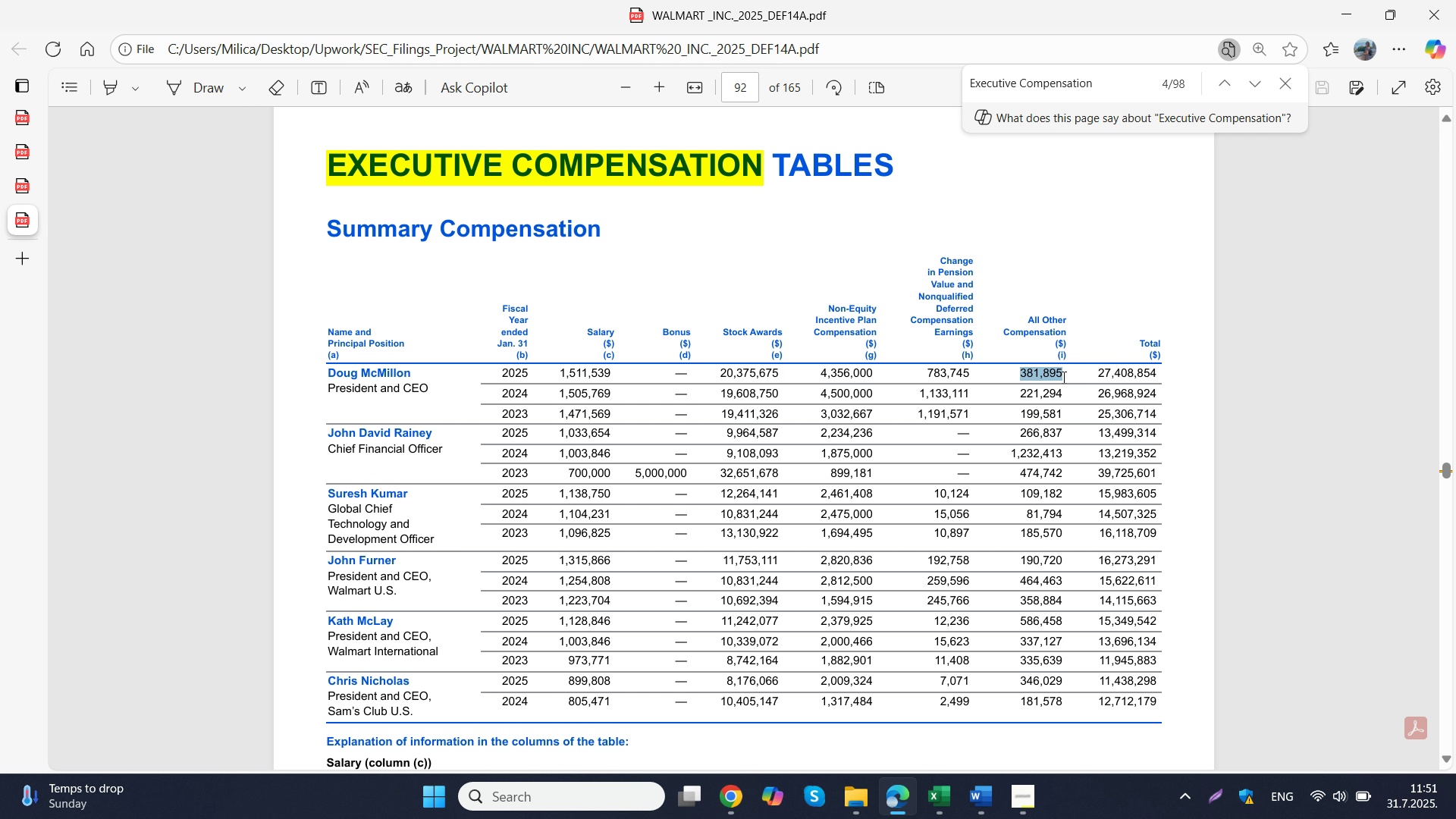 
key(Control+C)
 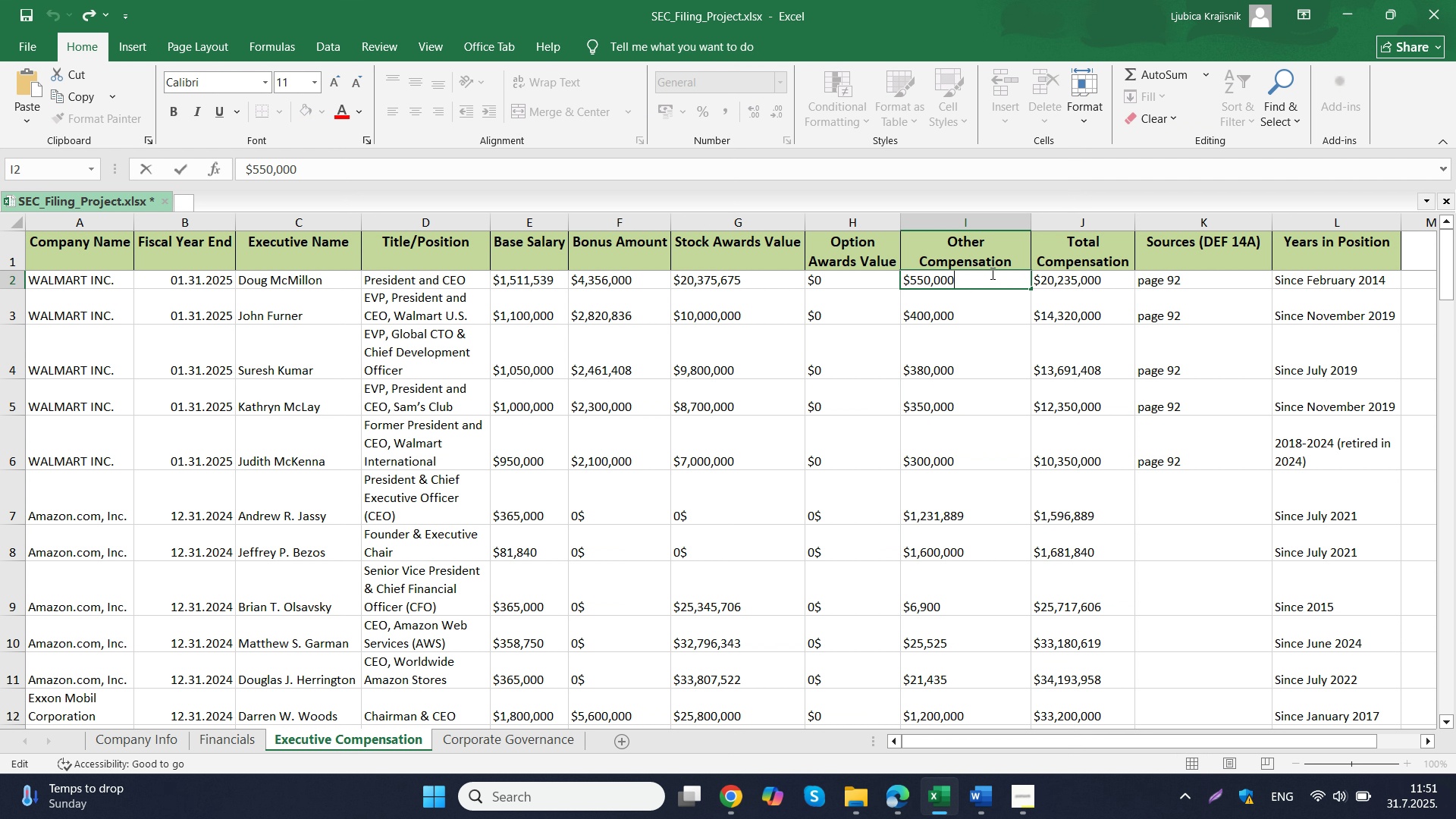 
left_click([938, 795])
 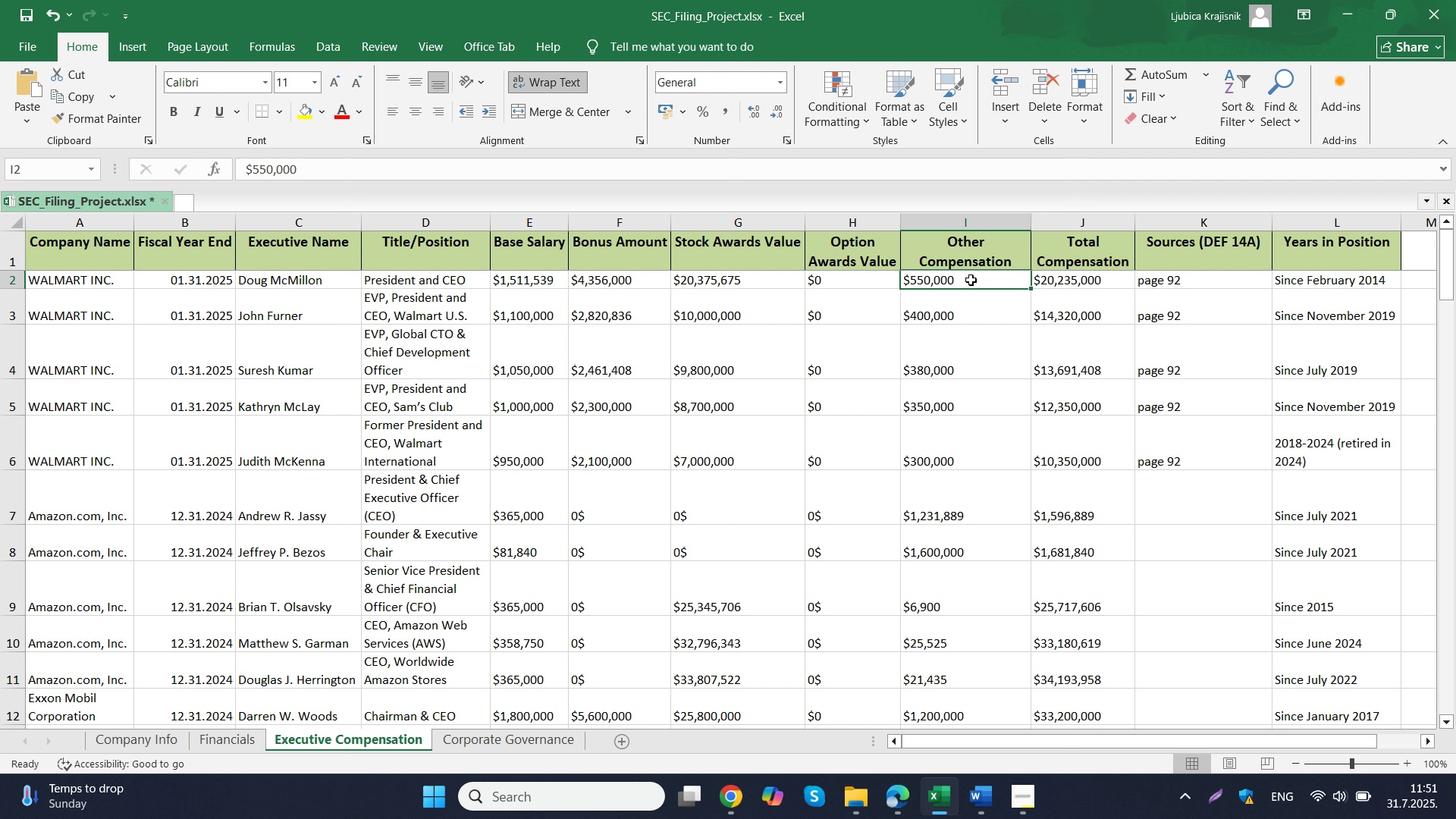 
double_click([971, 280])
 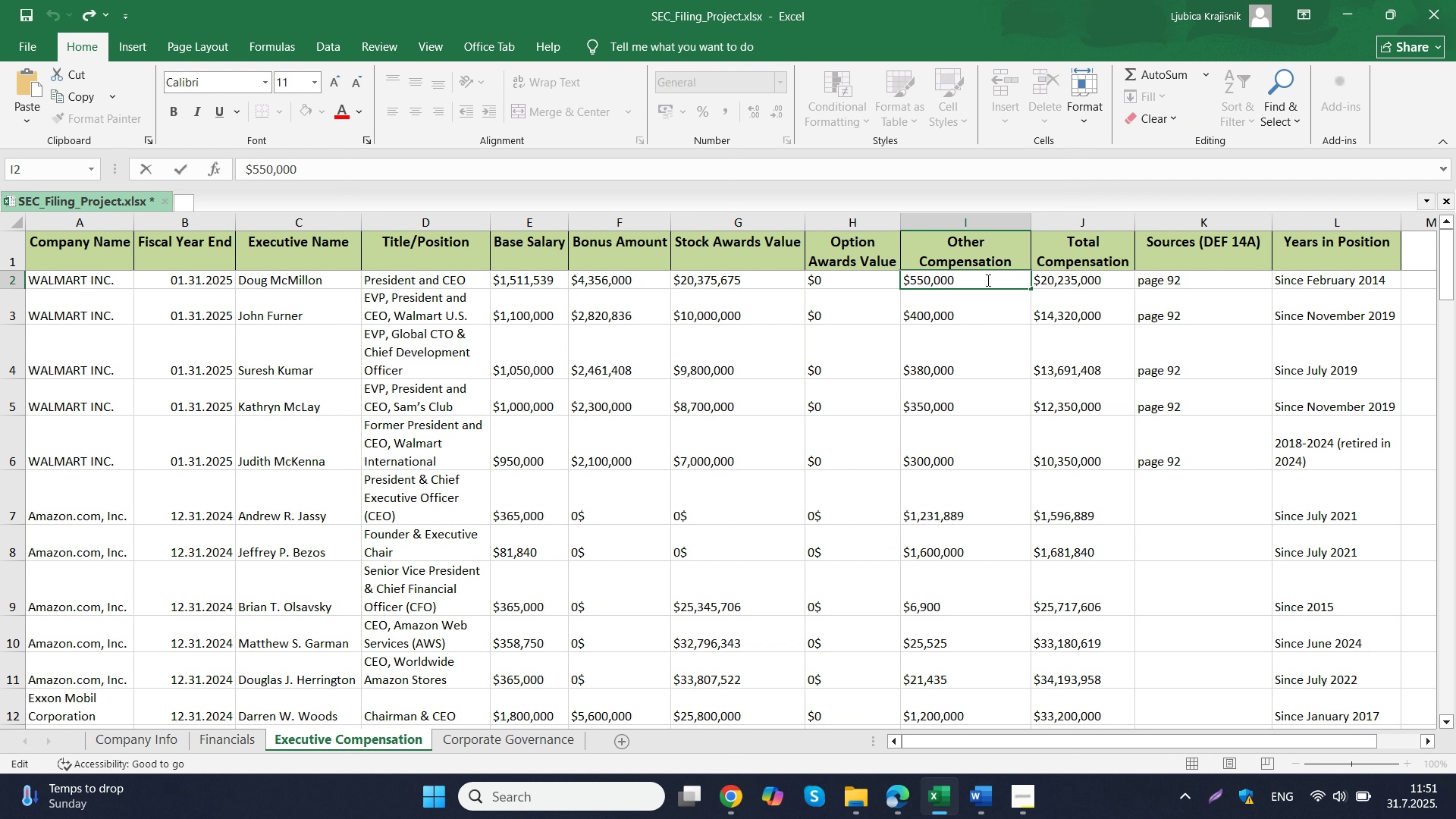 
left_click_drag(start_coordinate=[987, 280], to_coordinate=[913, 281])
 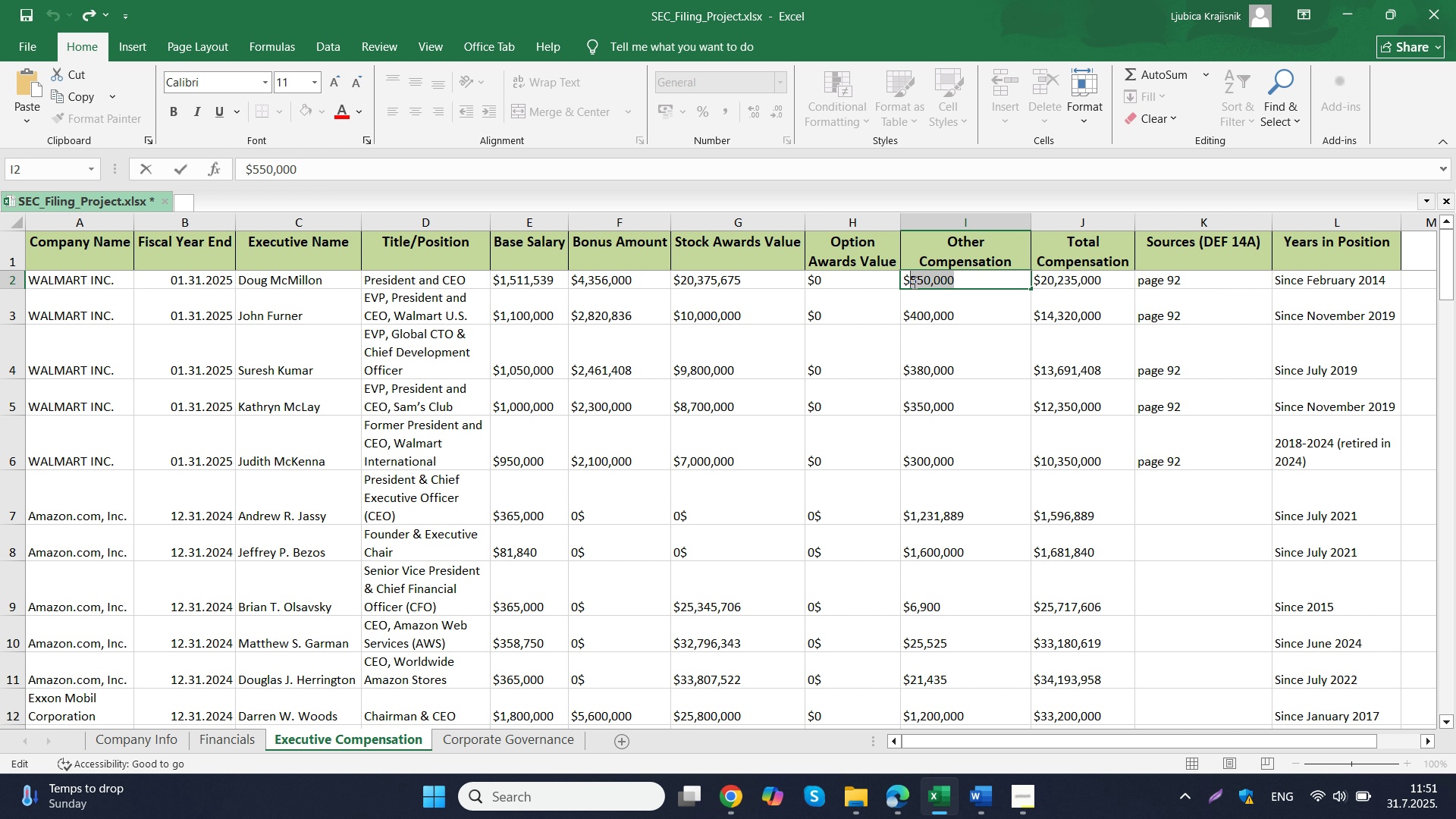 
key(Control+ControlLeft)
 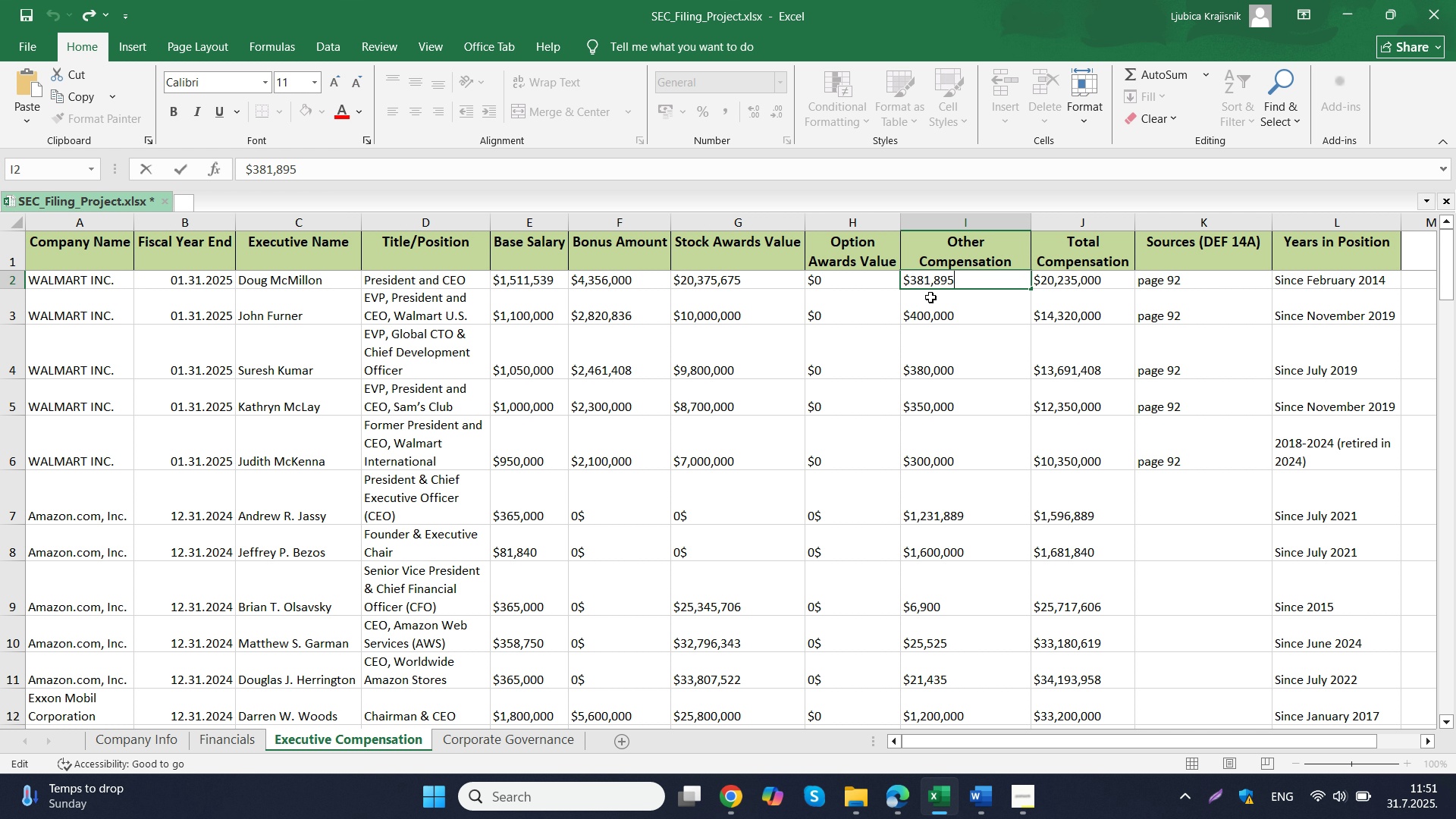 
key(Control+V)
 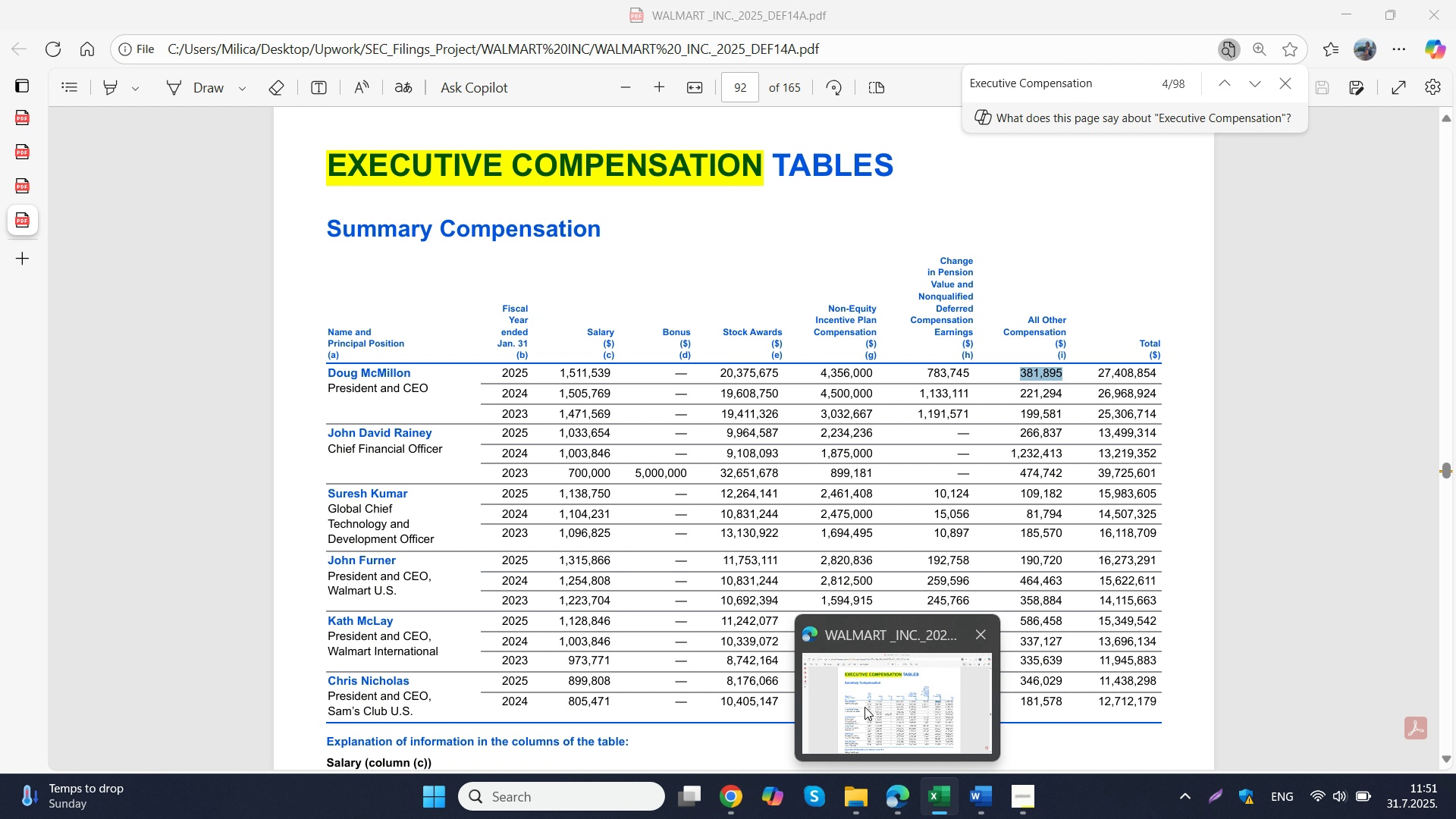 
left_click([864, 707])
 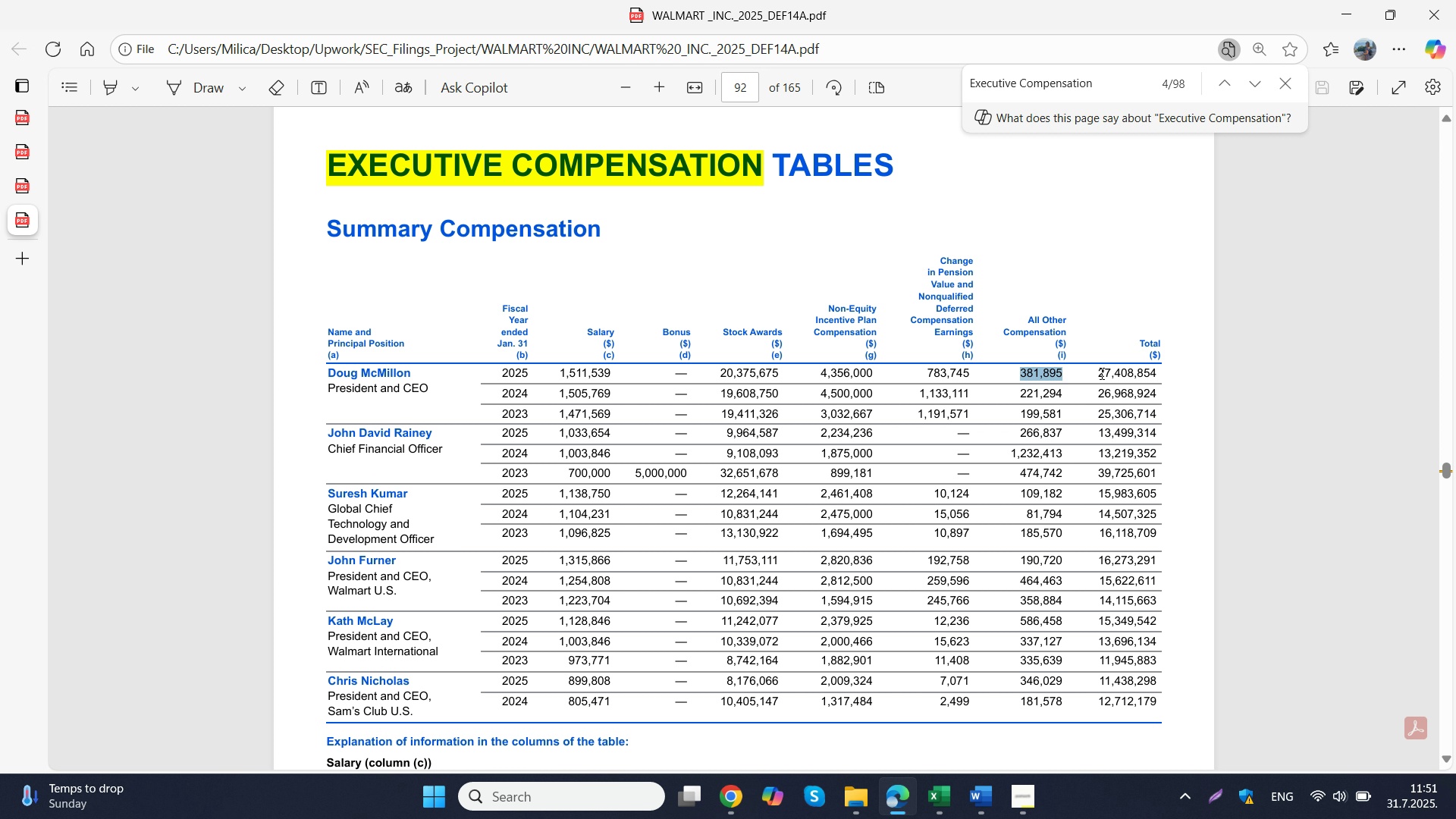 
left_click_drag(start_coordinate=[1100, 372], to_coordinate=[1151, 373])
 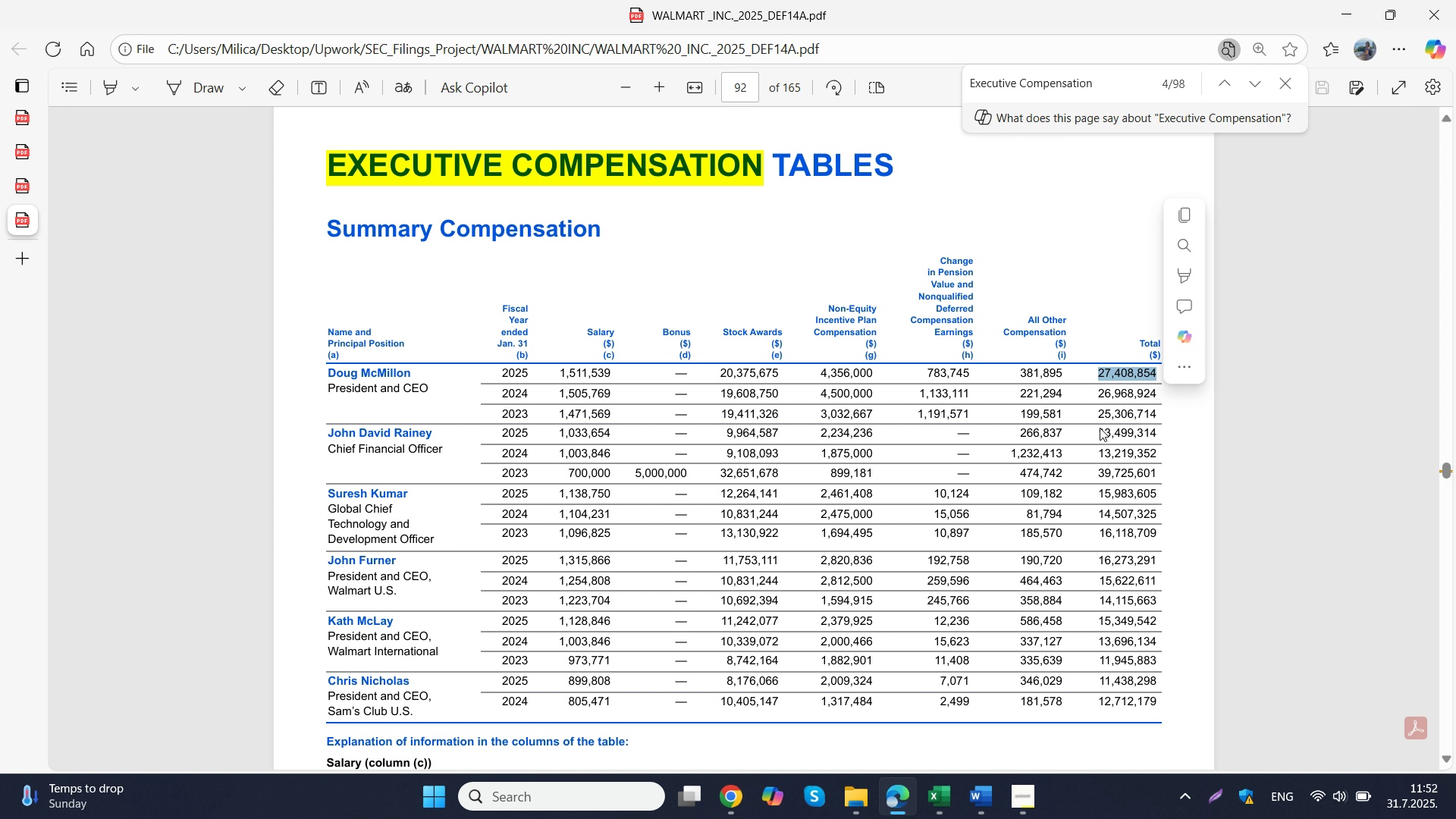 
key(Control+ControlLeft)
 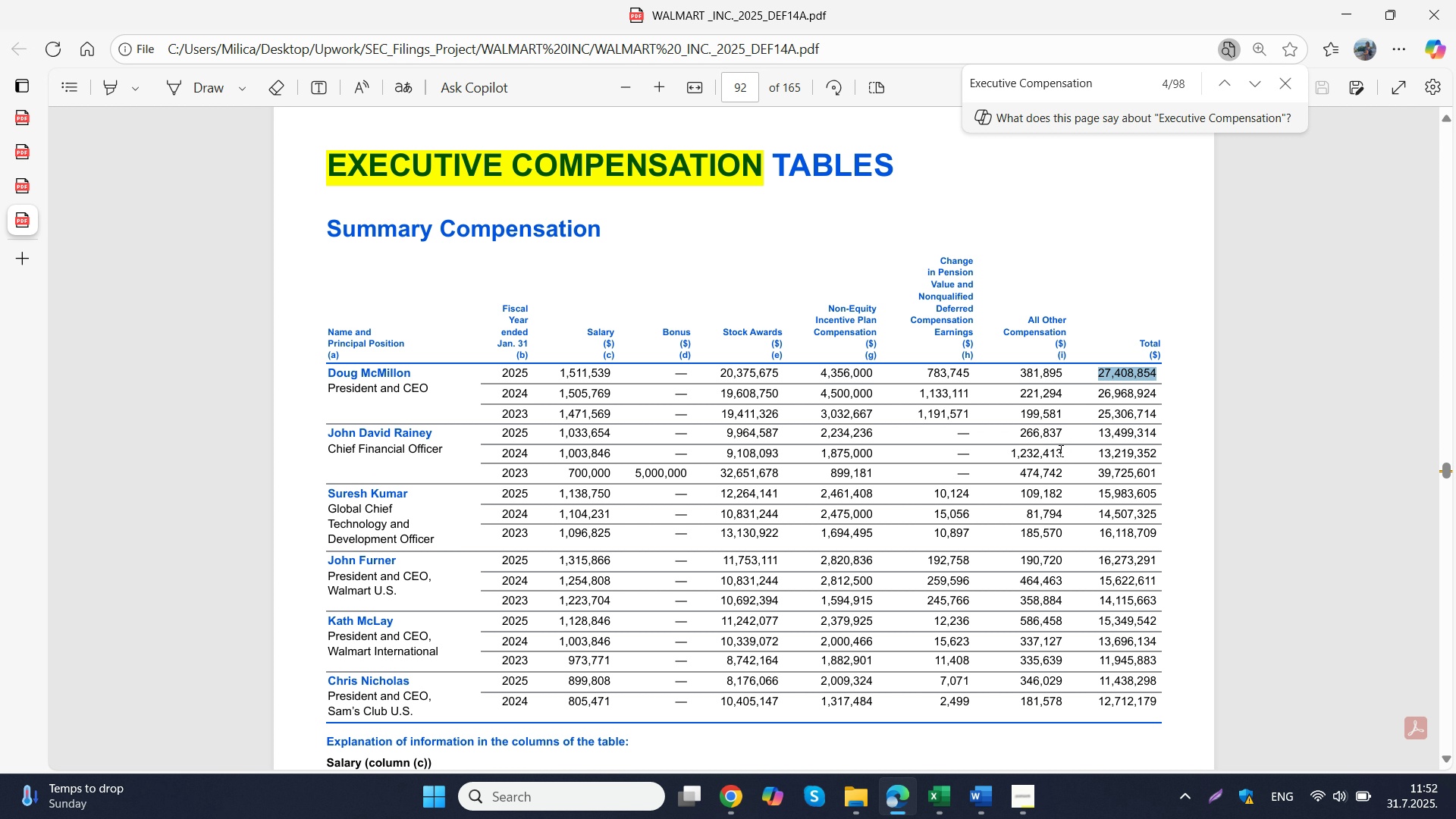 
key(Control+C)
 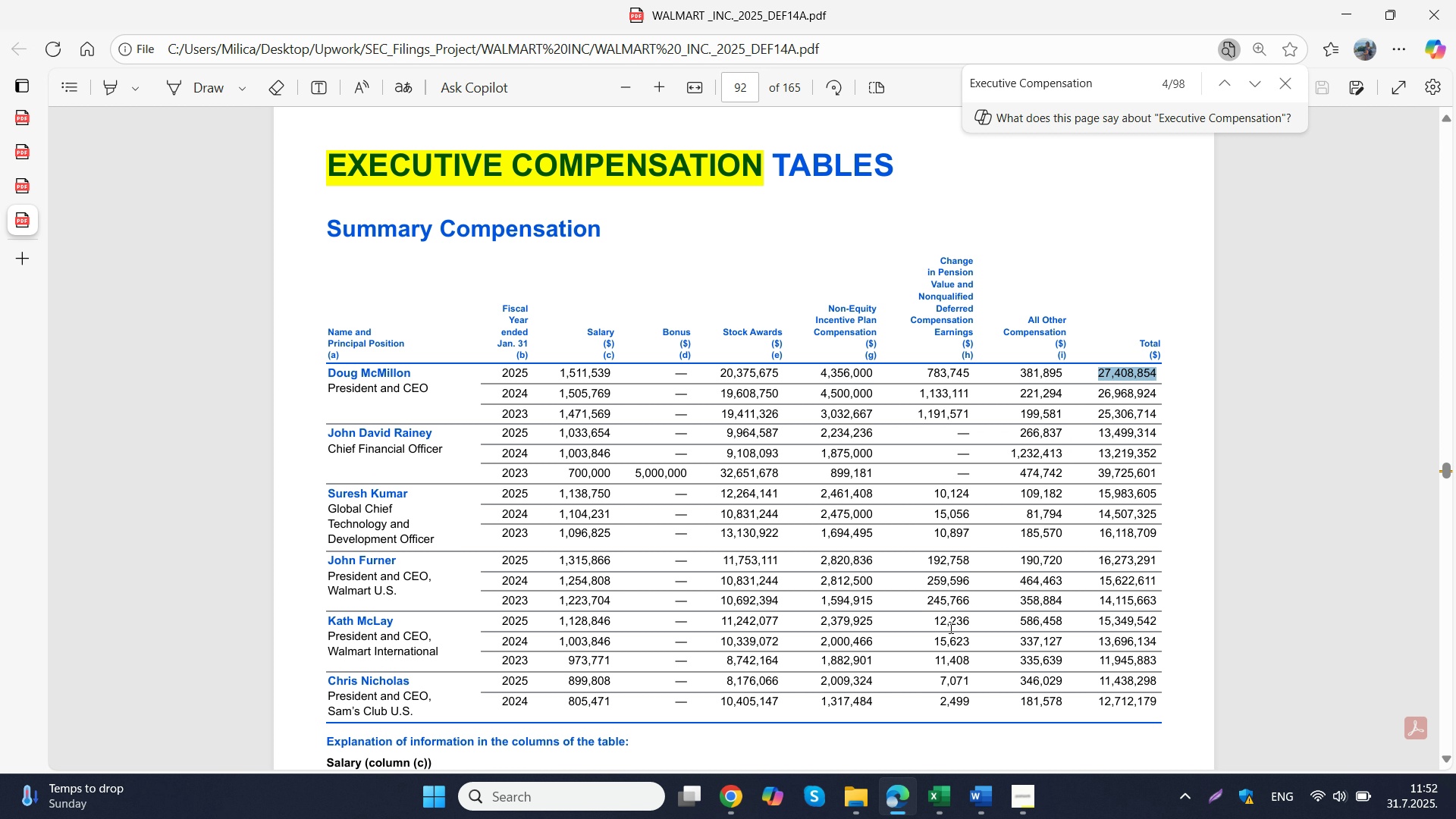 
left_click([945, 796])
 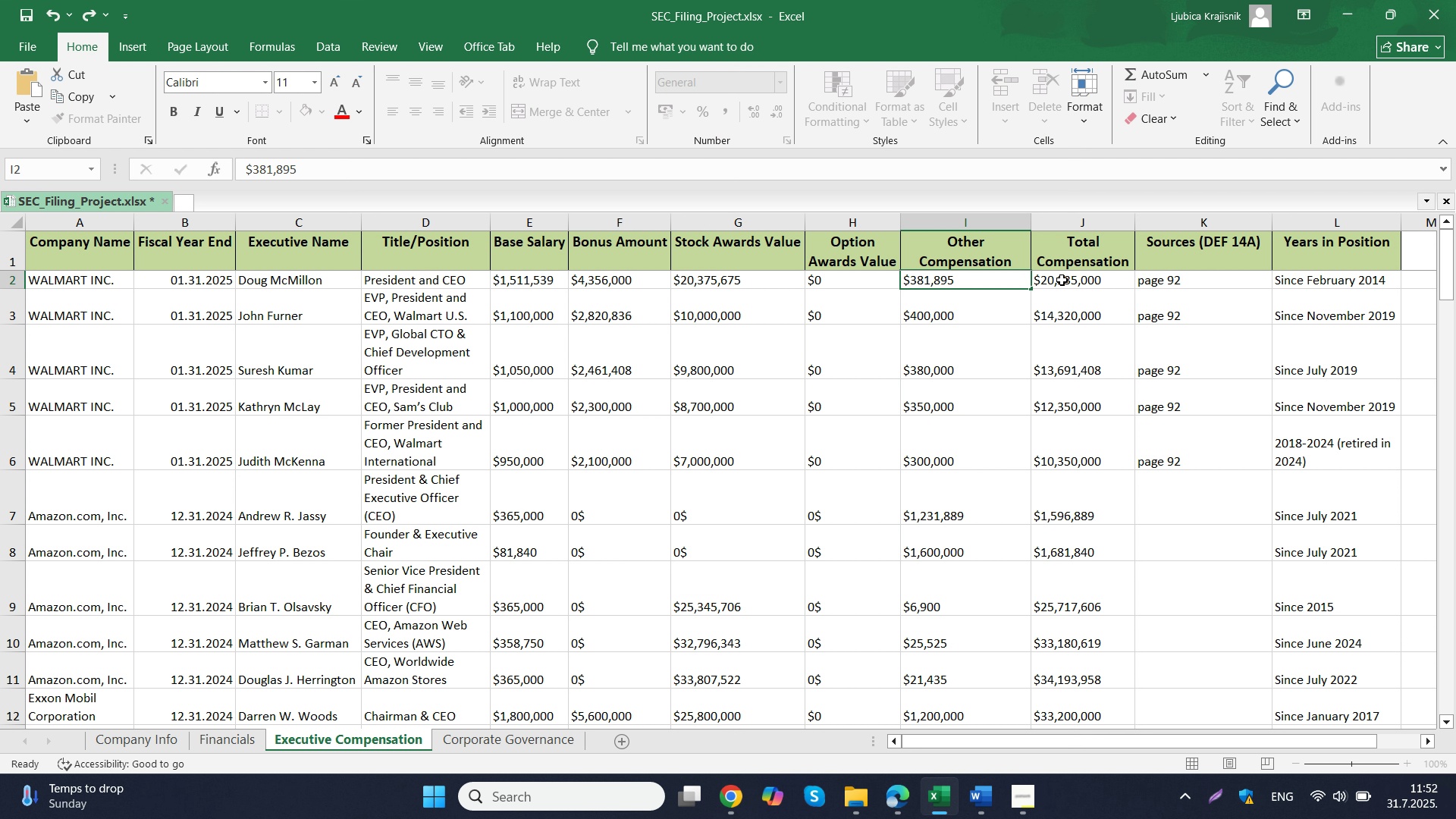 
double_click([1062, 280])
 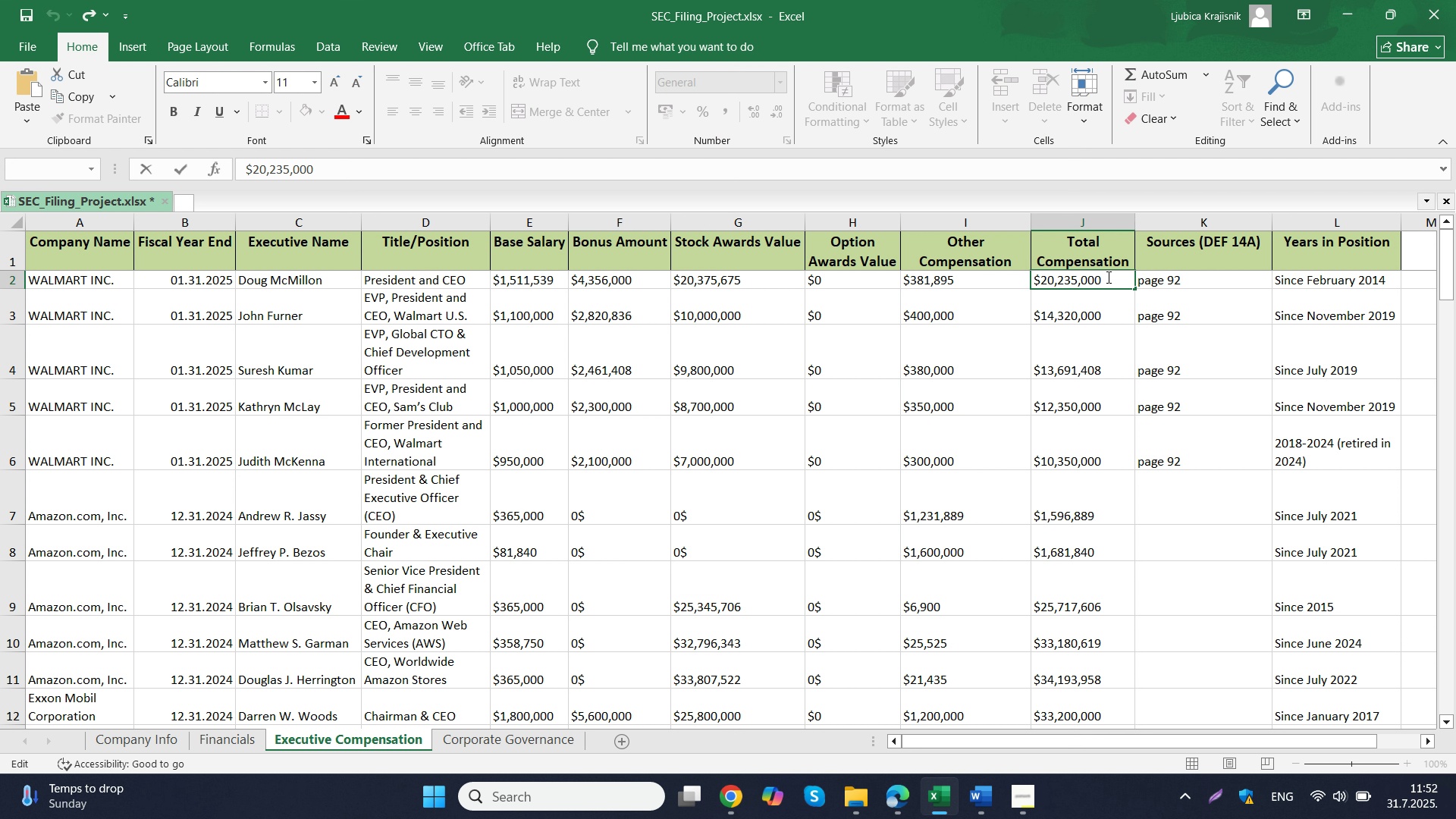 
left_click_drag(start_coordinate=[1105, 277], to_coordinate=[1043, 285])
 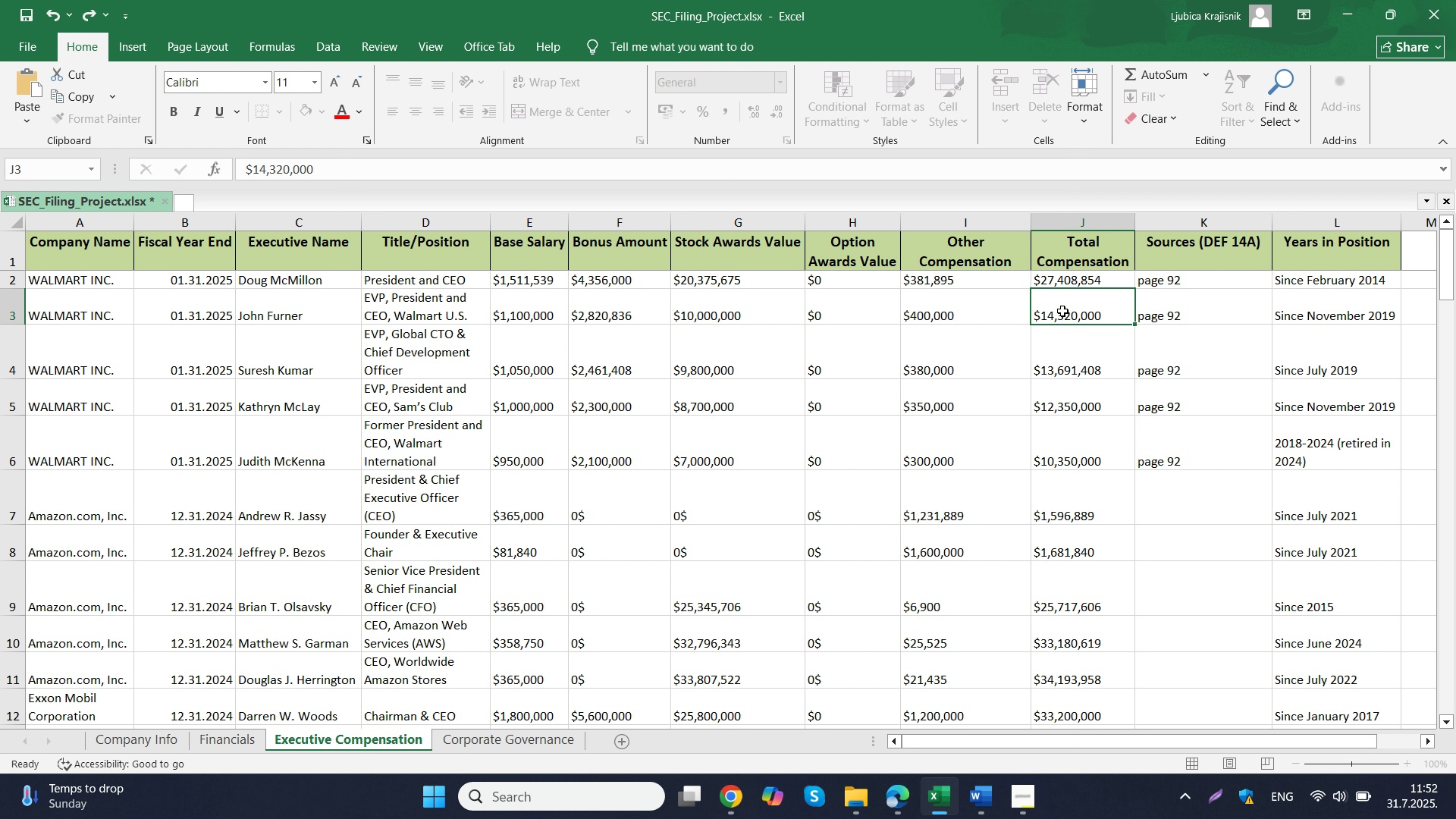 
key(Control+ControlLeft)
 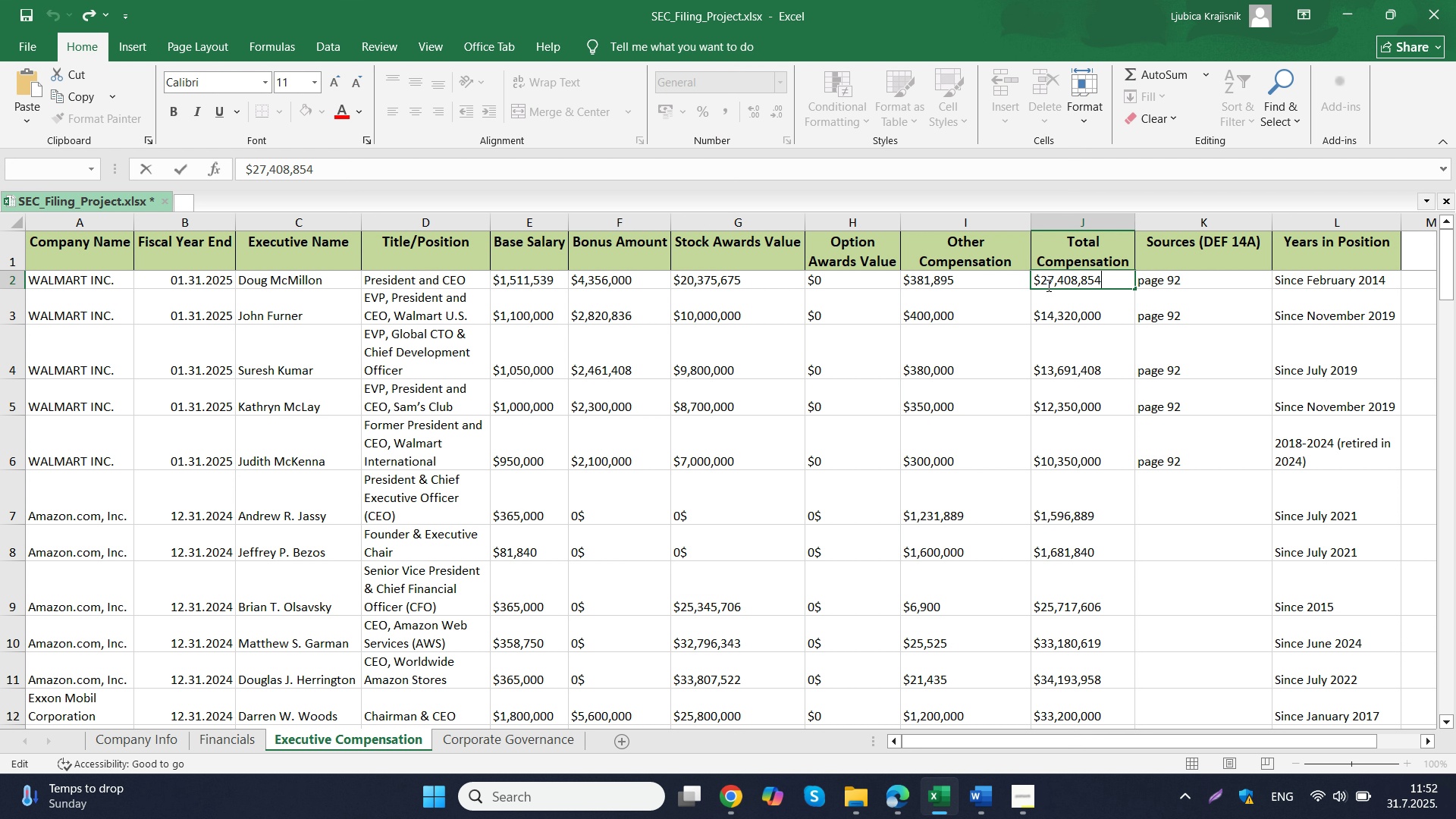 
key(Control+V)
 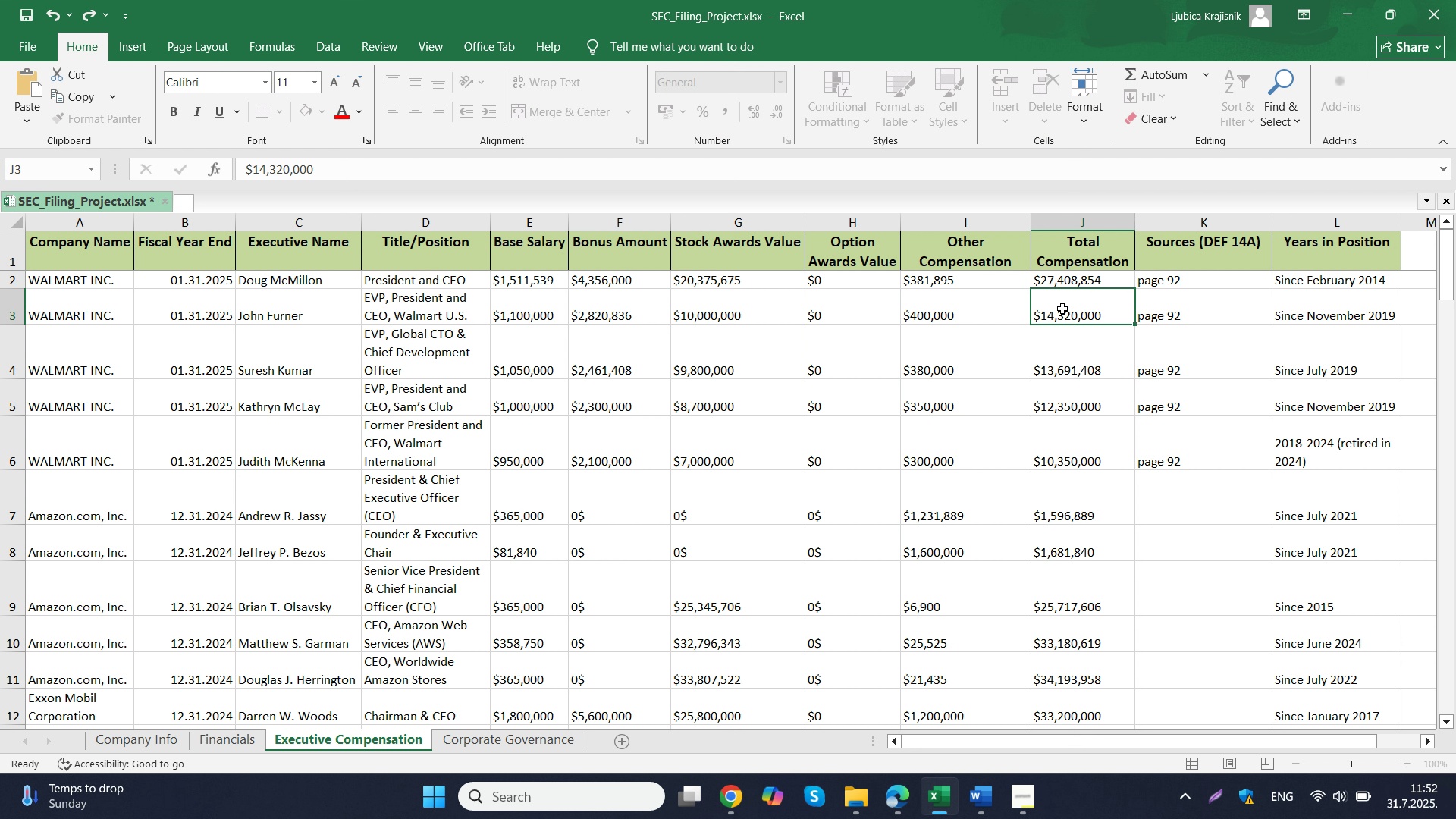 
left_click([1062, 309])
 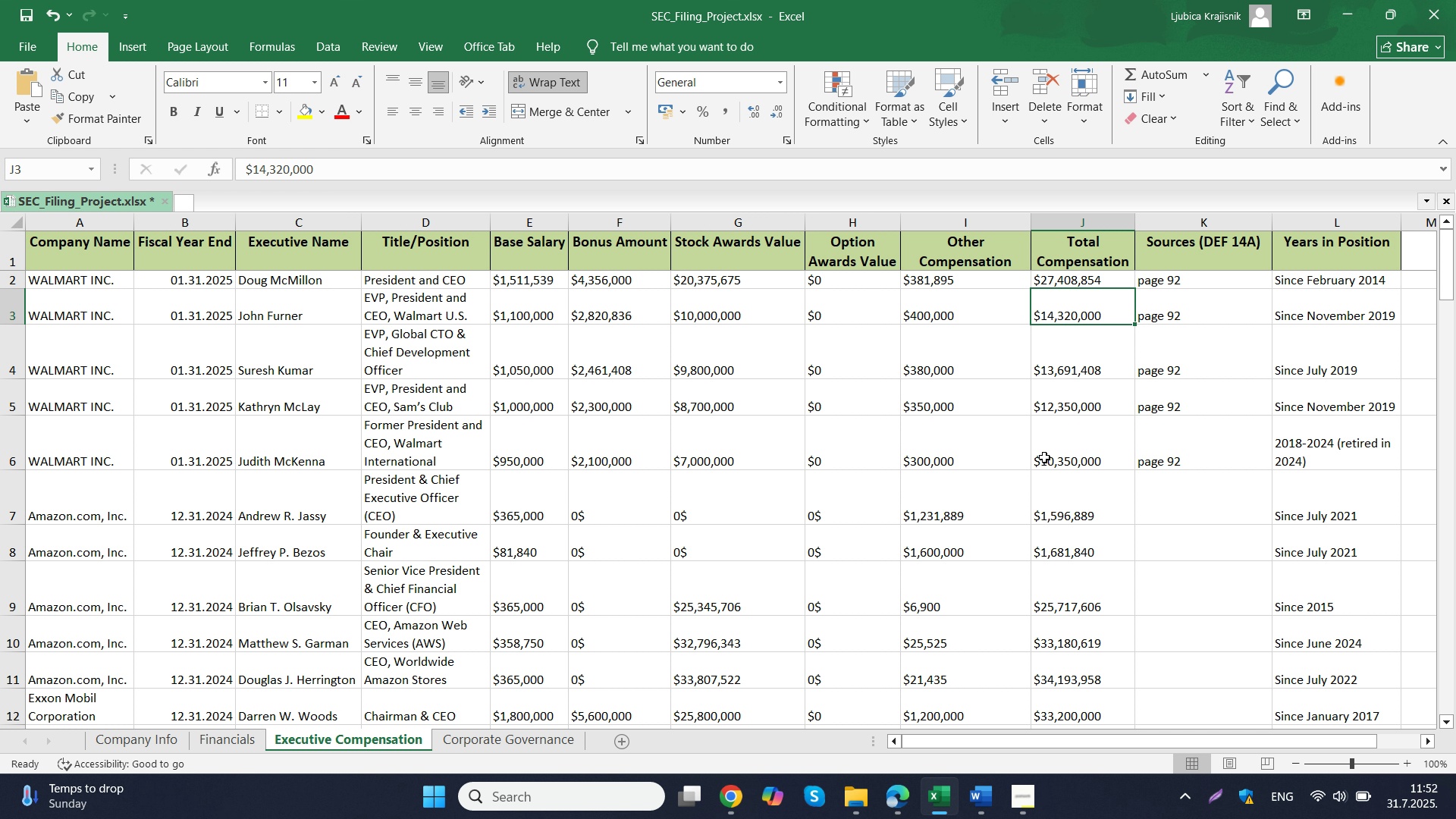 
wait(5.33)
 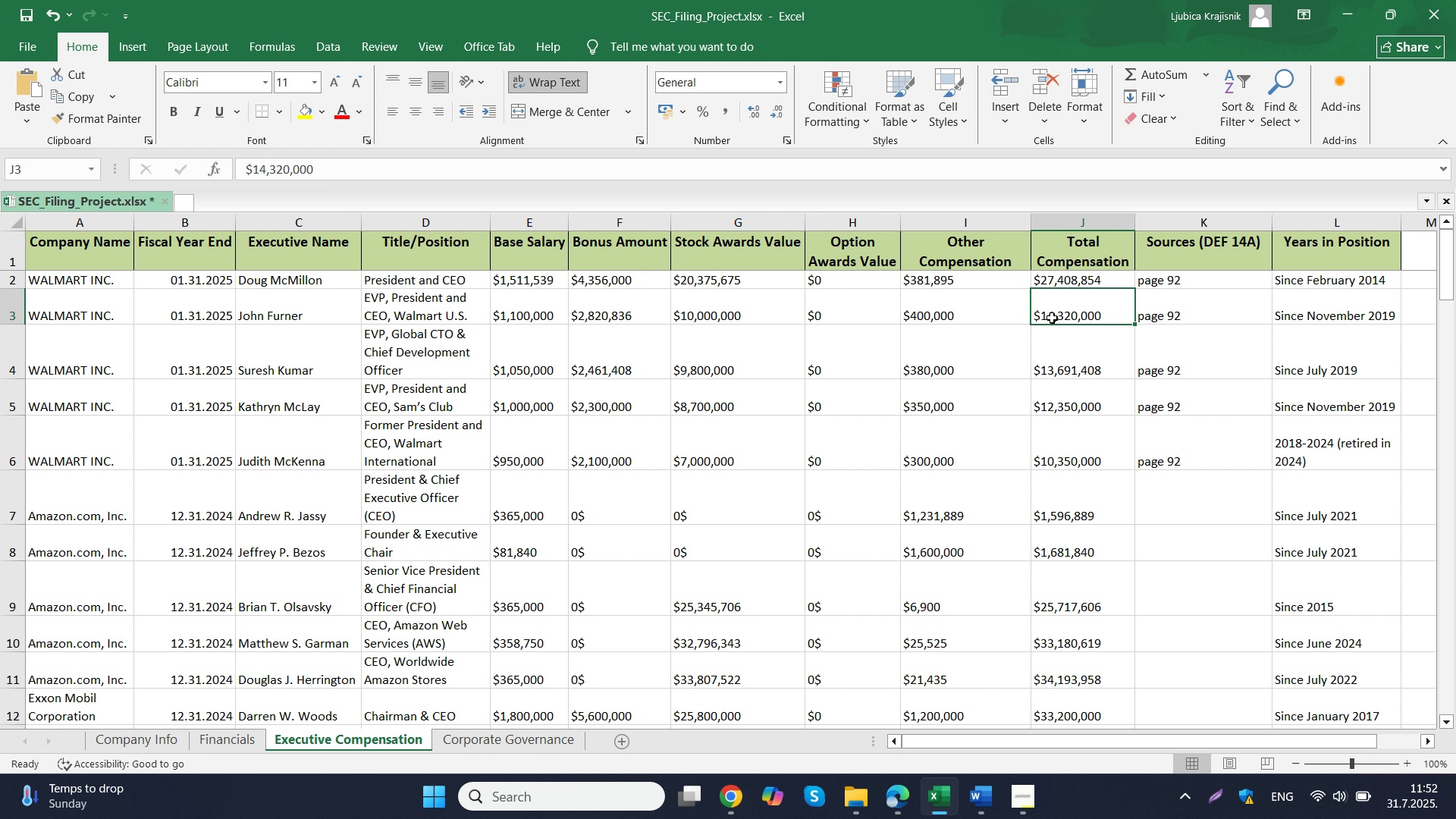 
left_click([908, 793])
 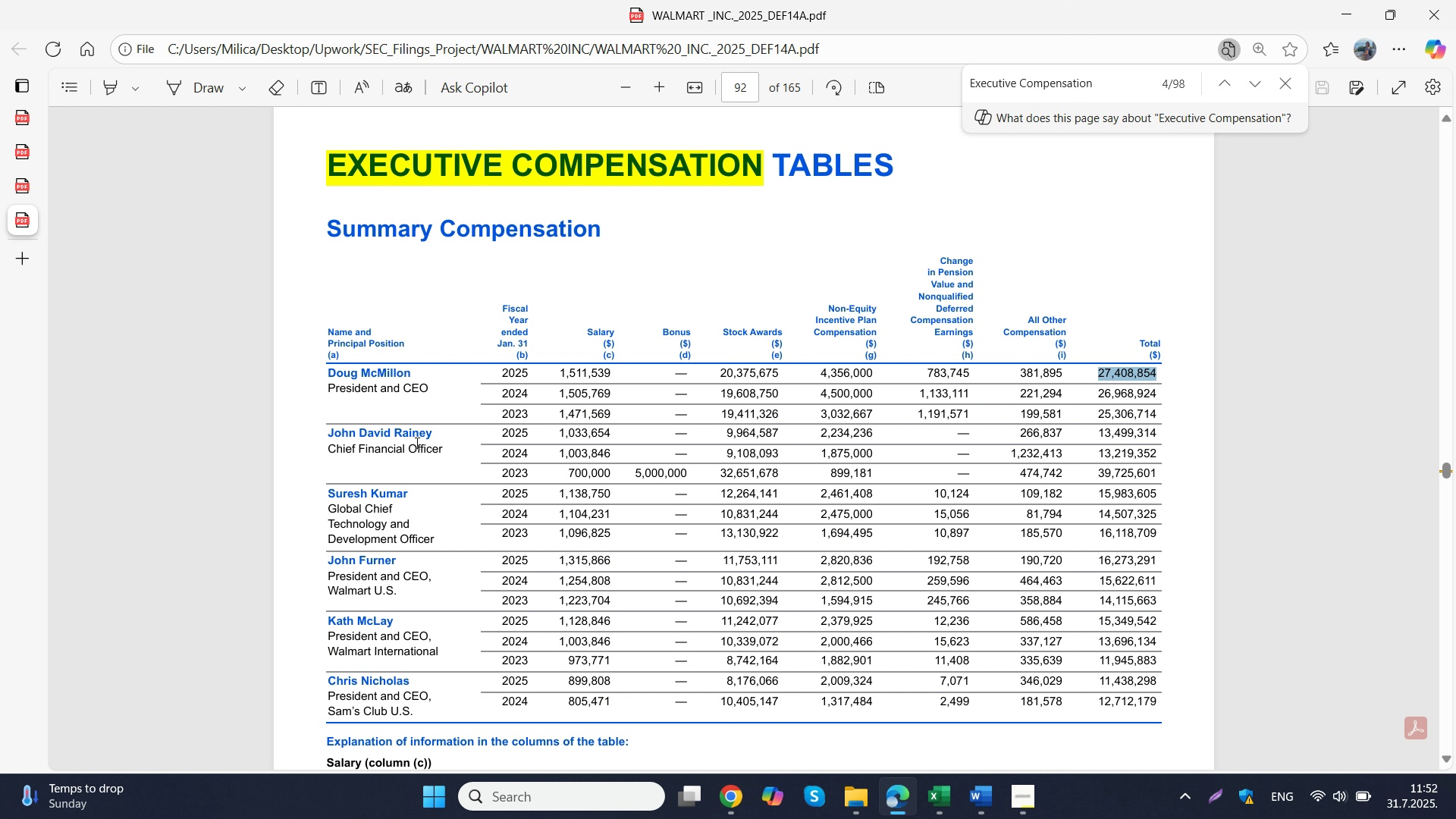 
scroll: coordinate [416, 443], scroll_direction: down, amount: 1.0
 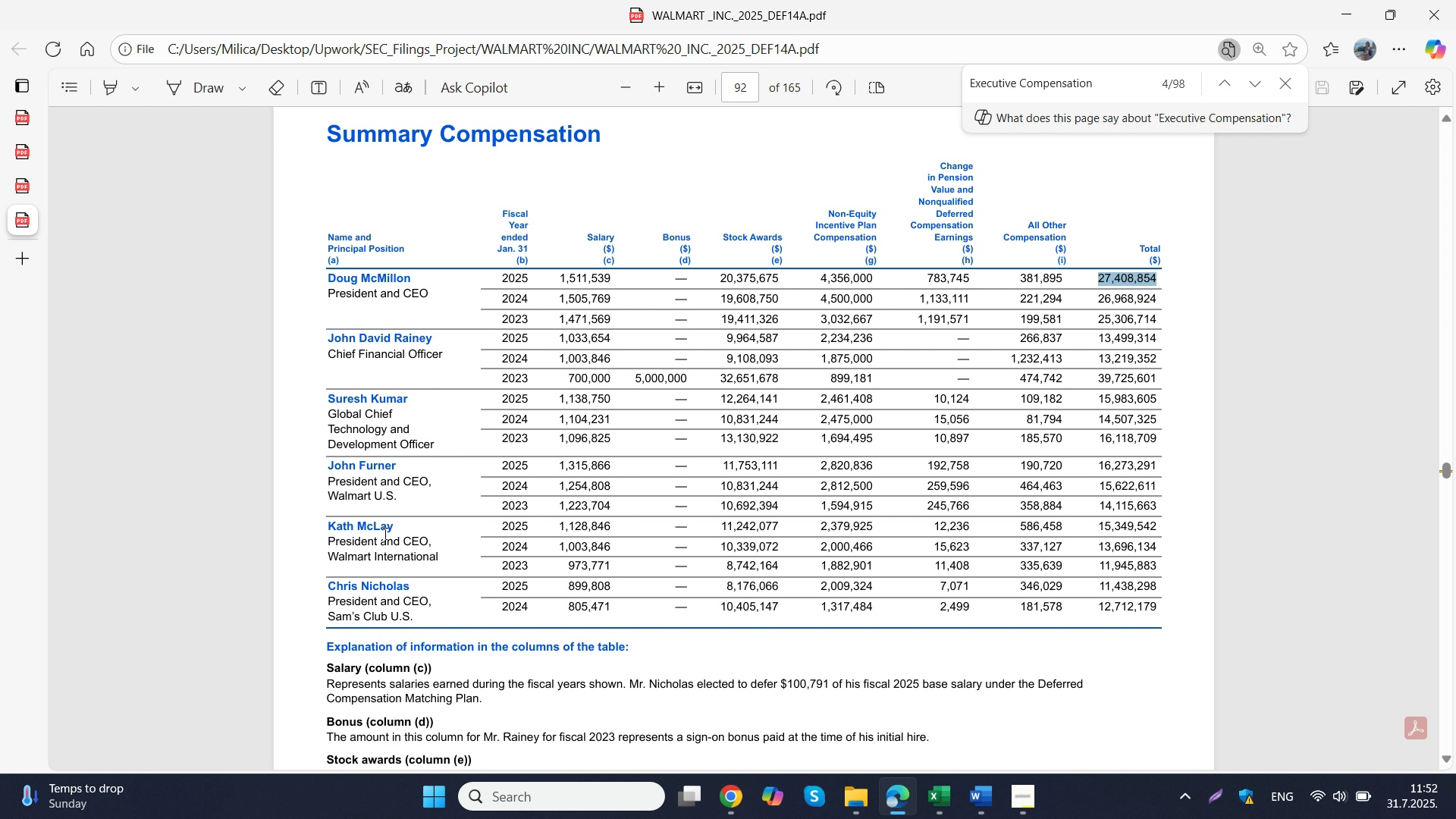 
scroll: coordinate [384, 532], scroll_direction: up, amount: 1.0
 